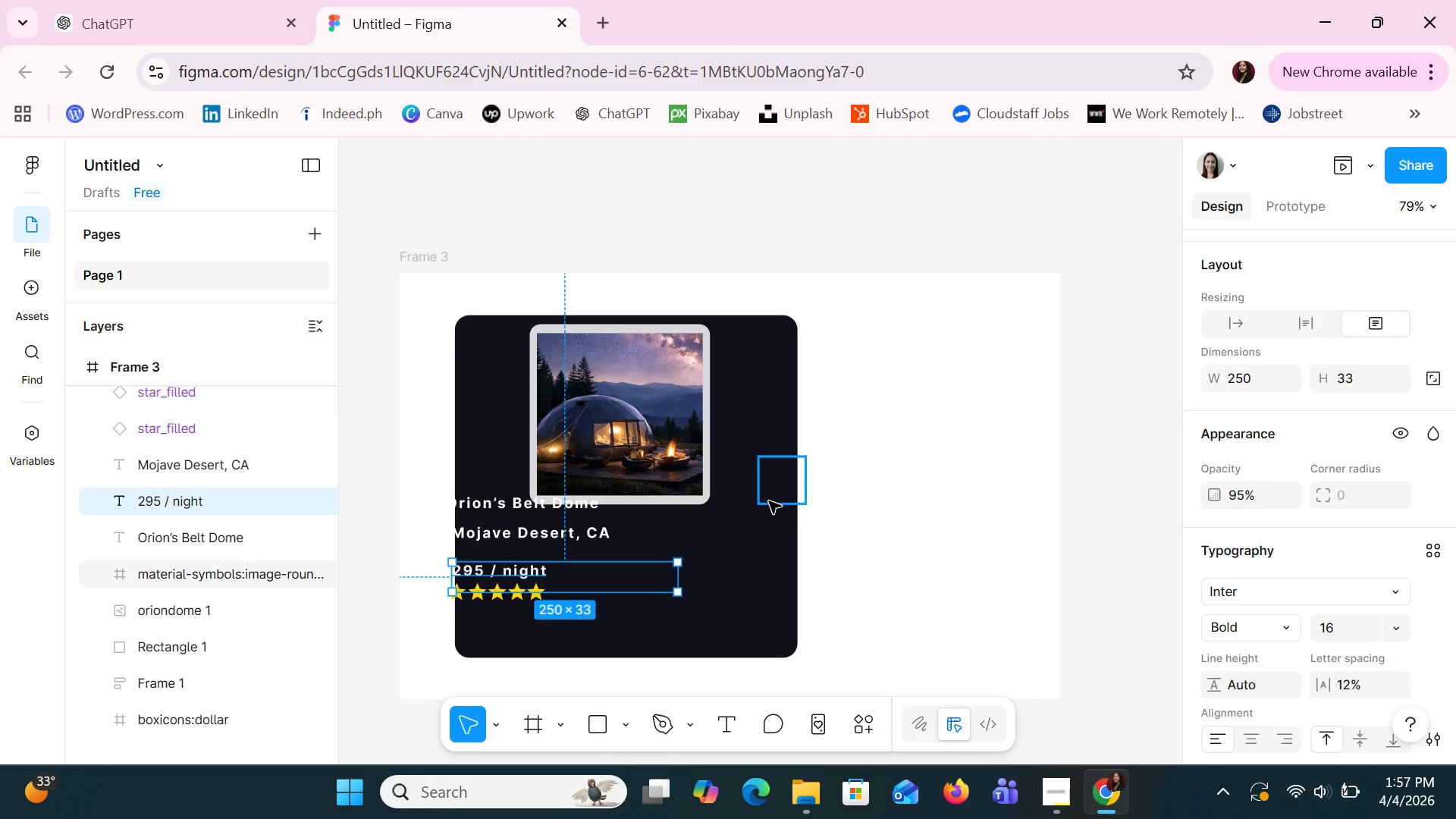 
left_click_drag(start_coordinate=[766, 540], to_coordinate=[735, 517])
 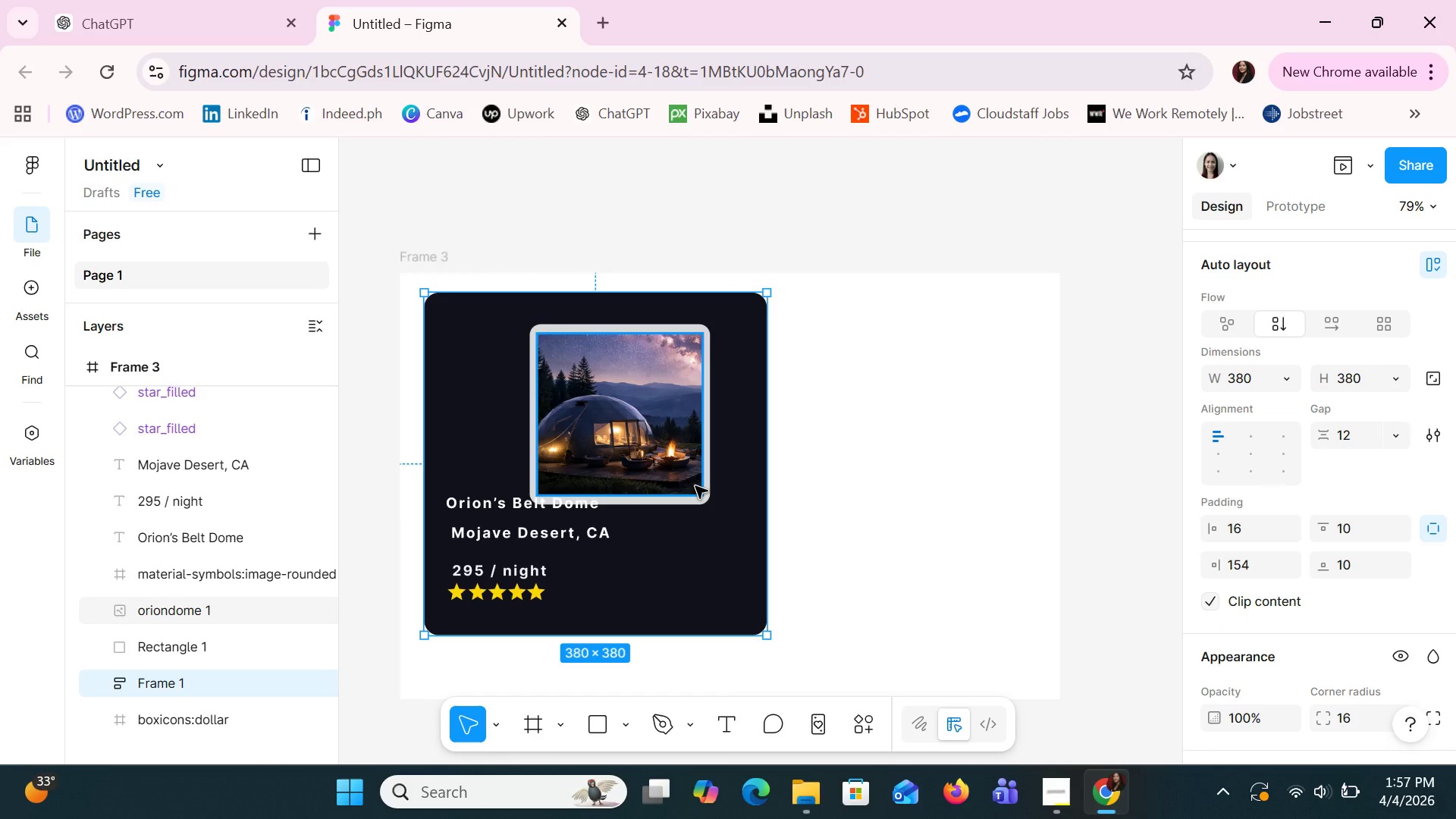 
left_click([695, 501])
 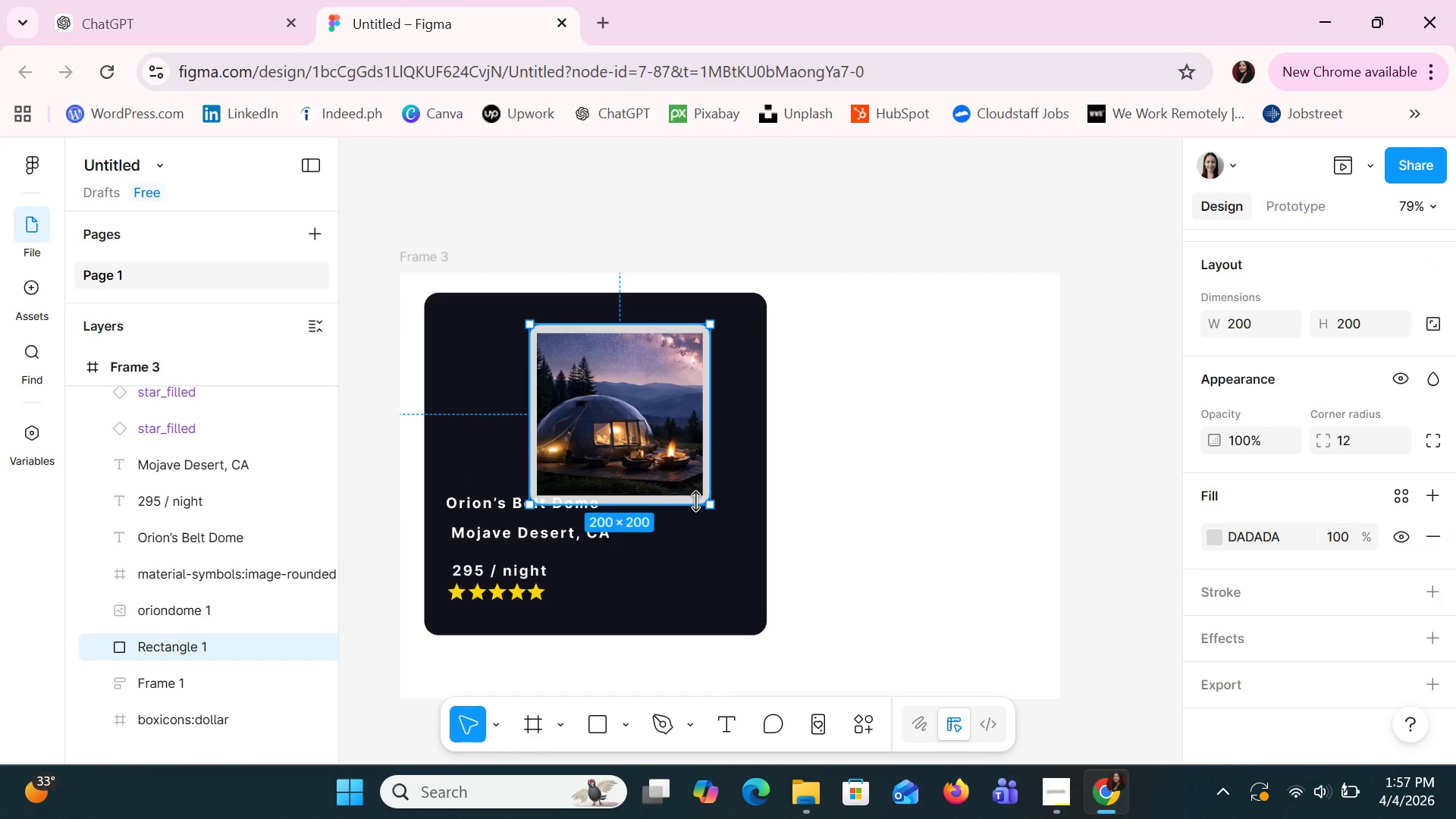 
key(Delete)
 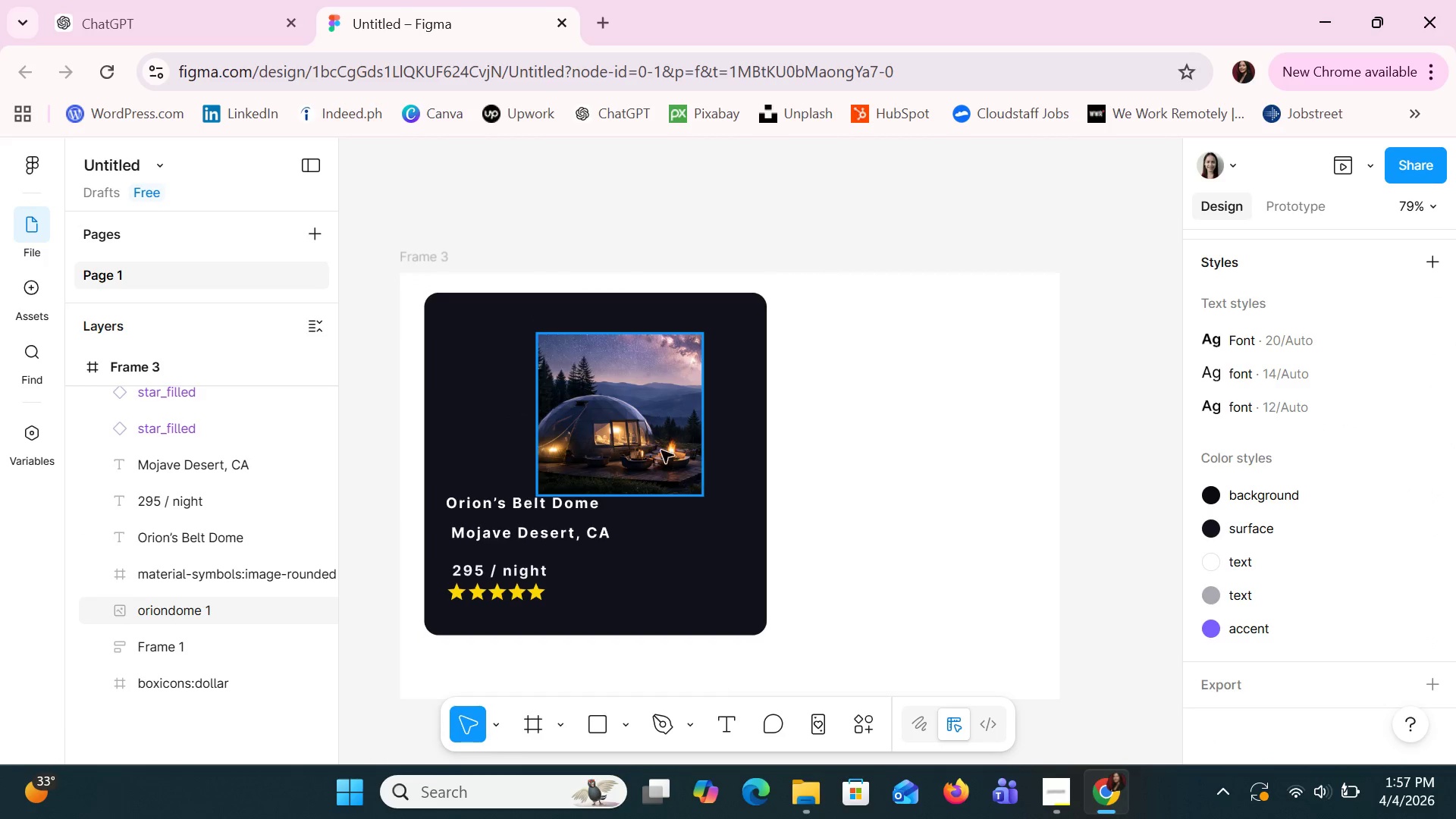 
left_click_drag(start_coordinate=[655, 446], to_coordinate=[621, 431])
 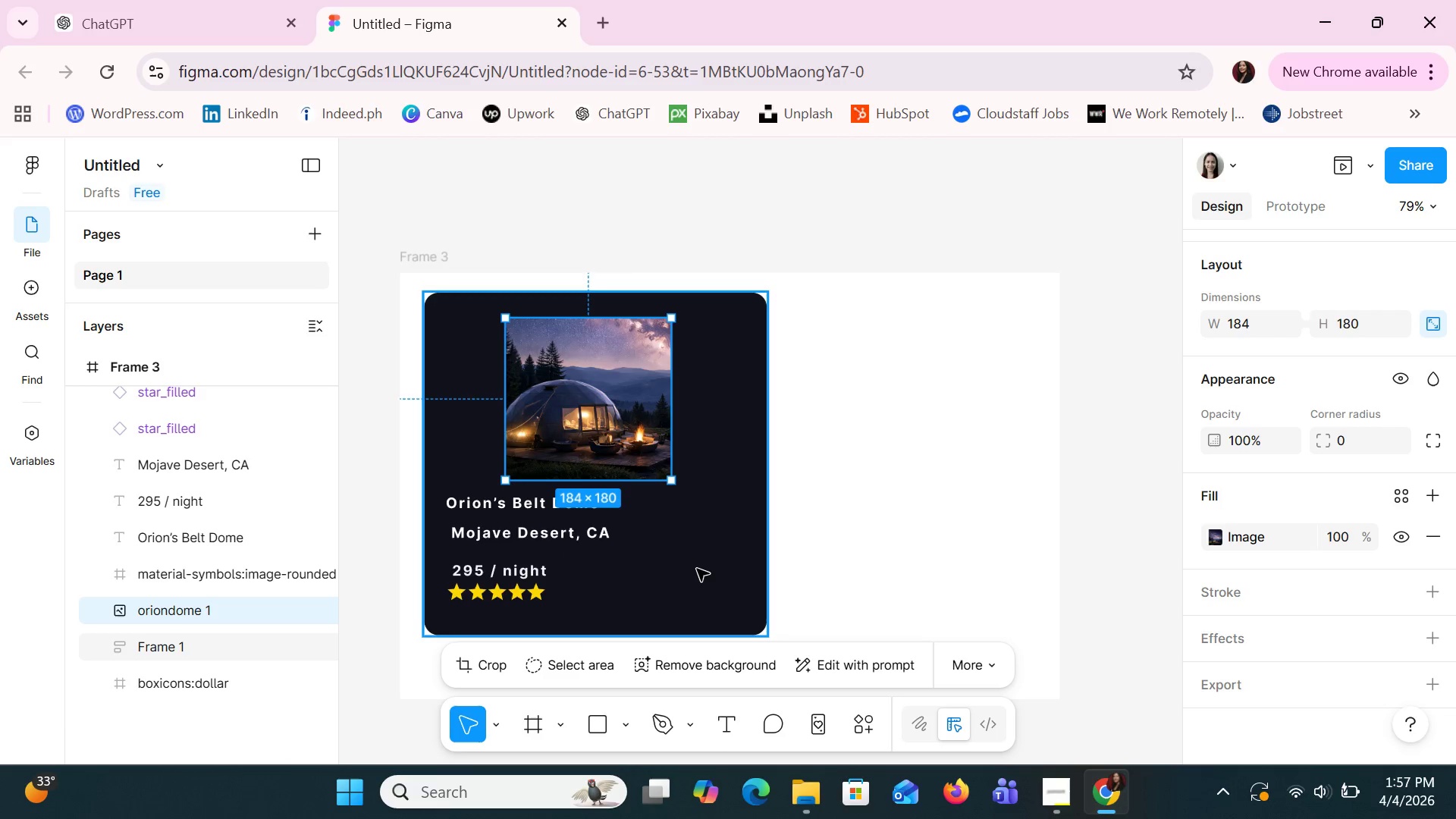 
left_click([698, 574])
 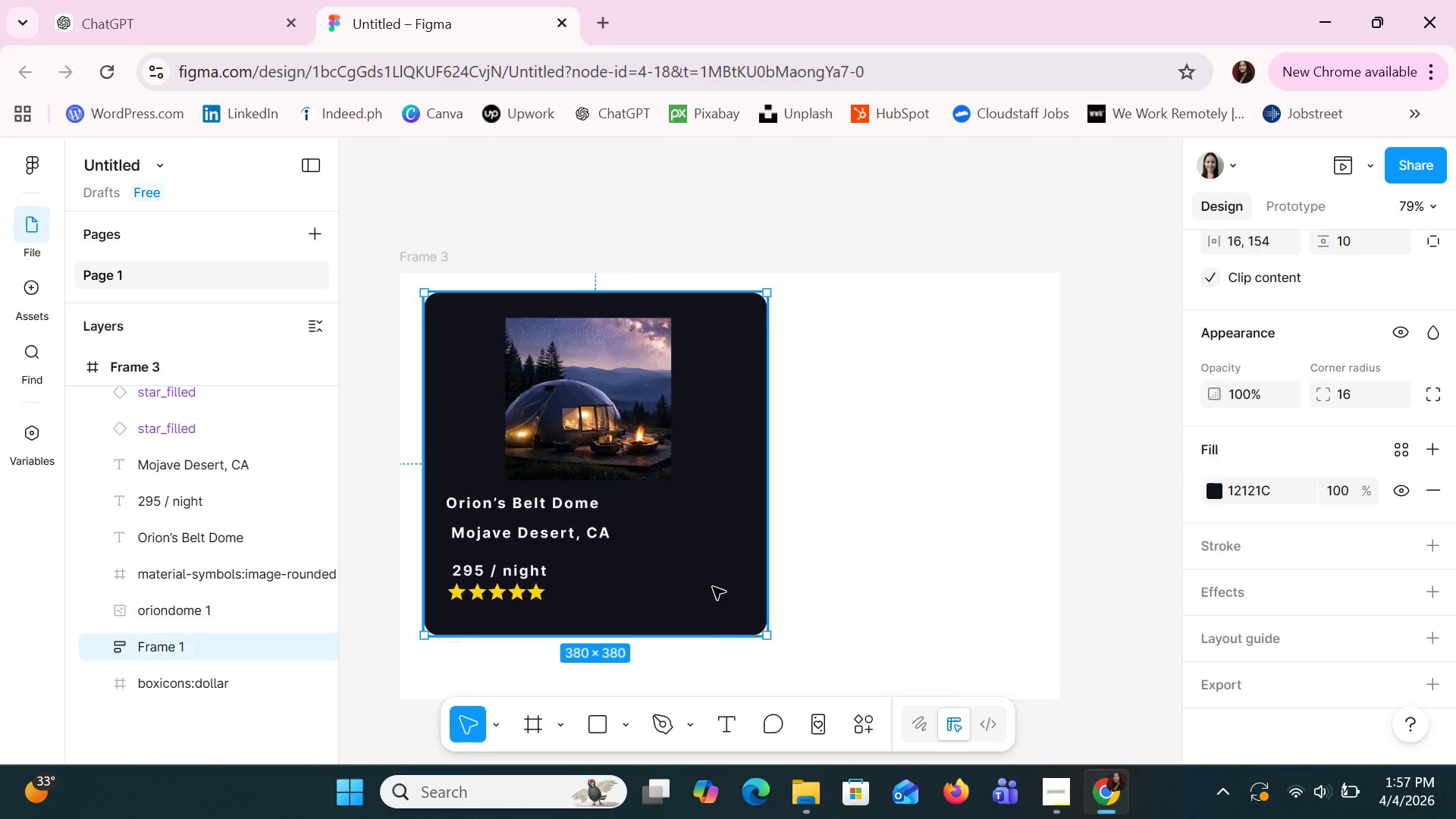 
scroll: coordinate [713, 587], scroll_direction: down, amount: 2.0
 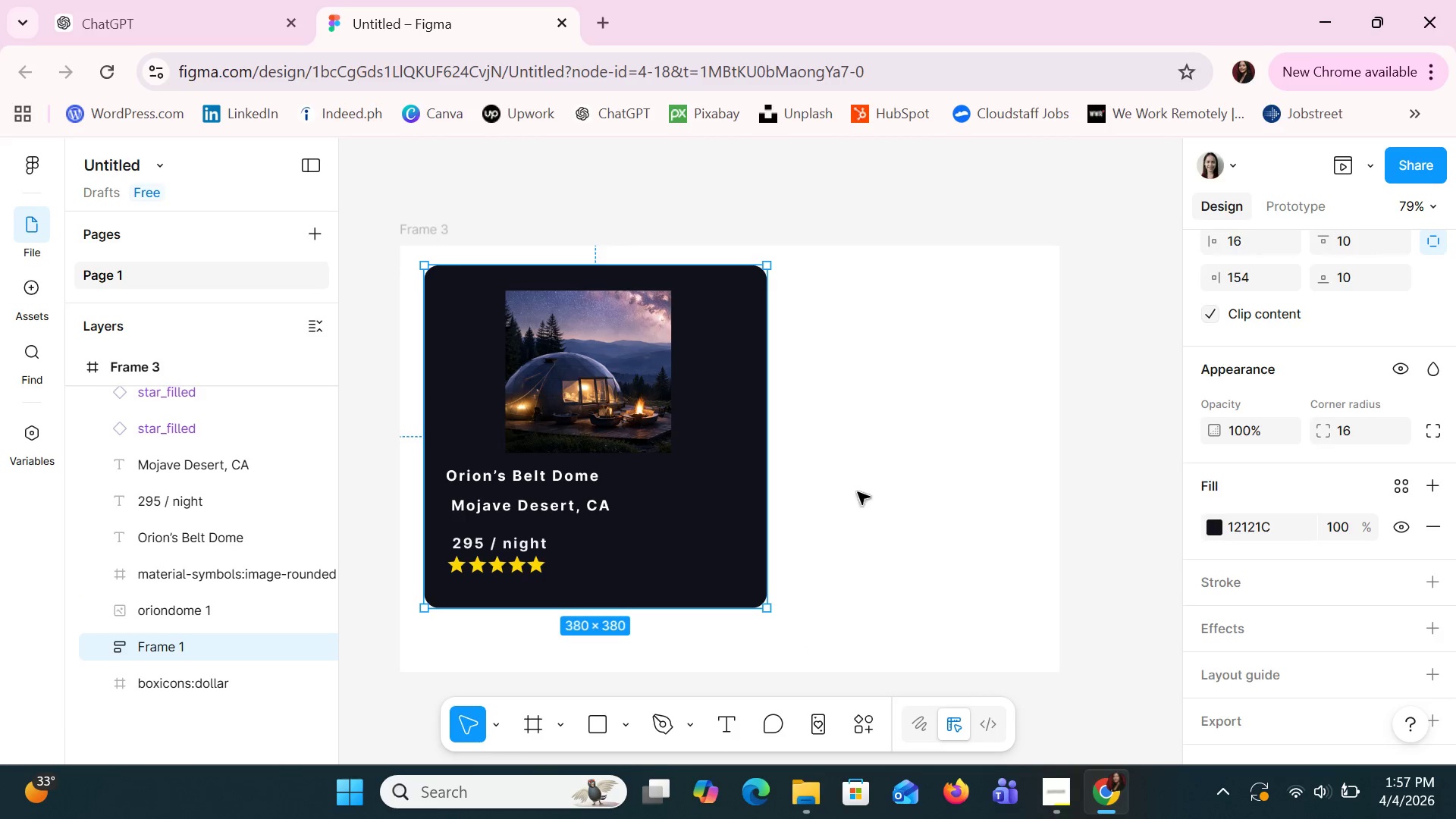 
left_click([858, 492])
 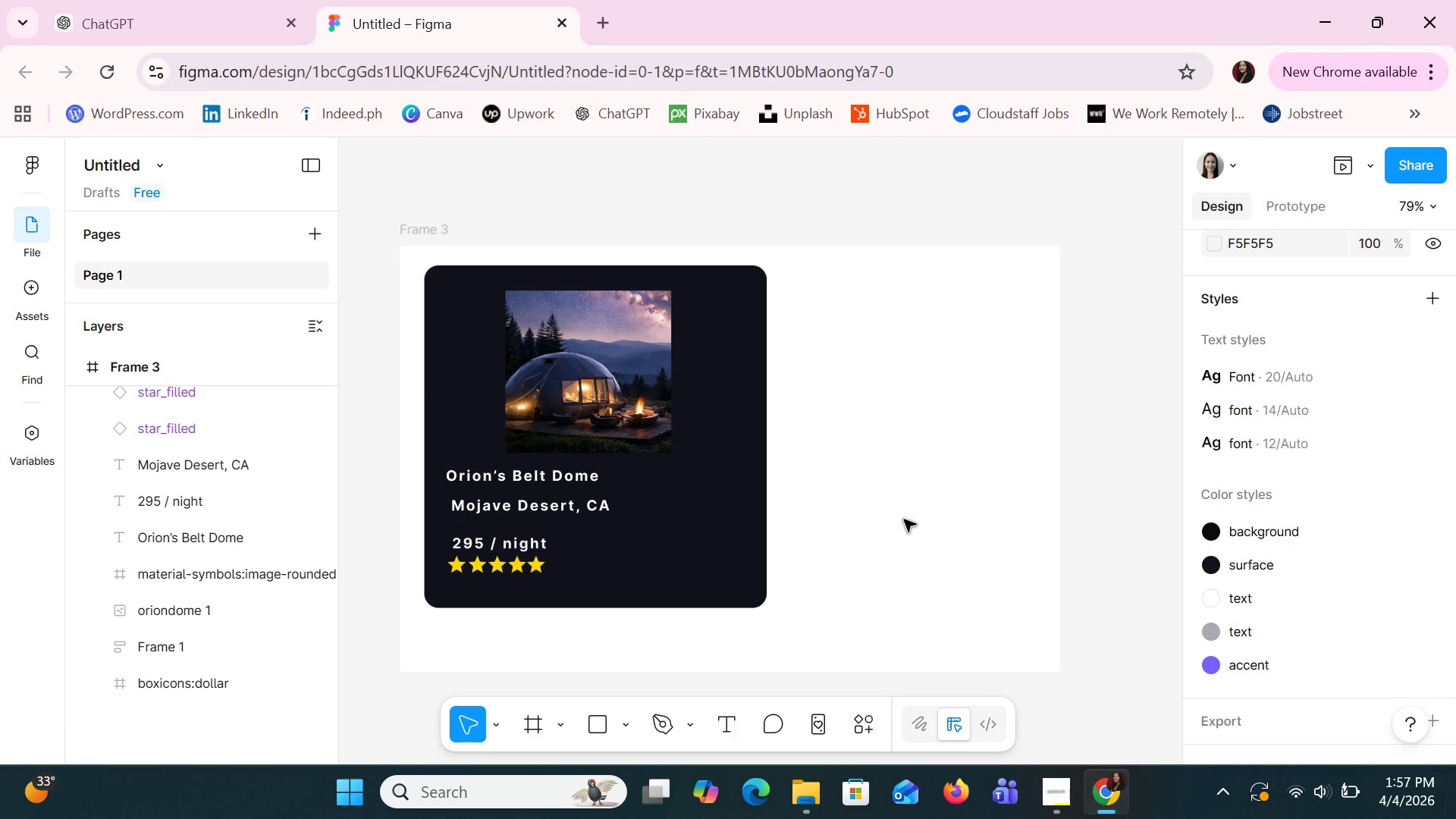 
left_click([980, 510])
 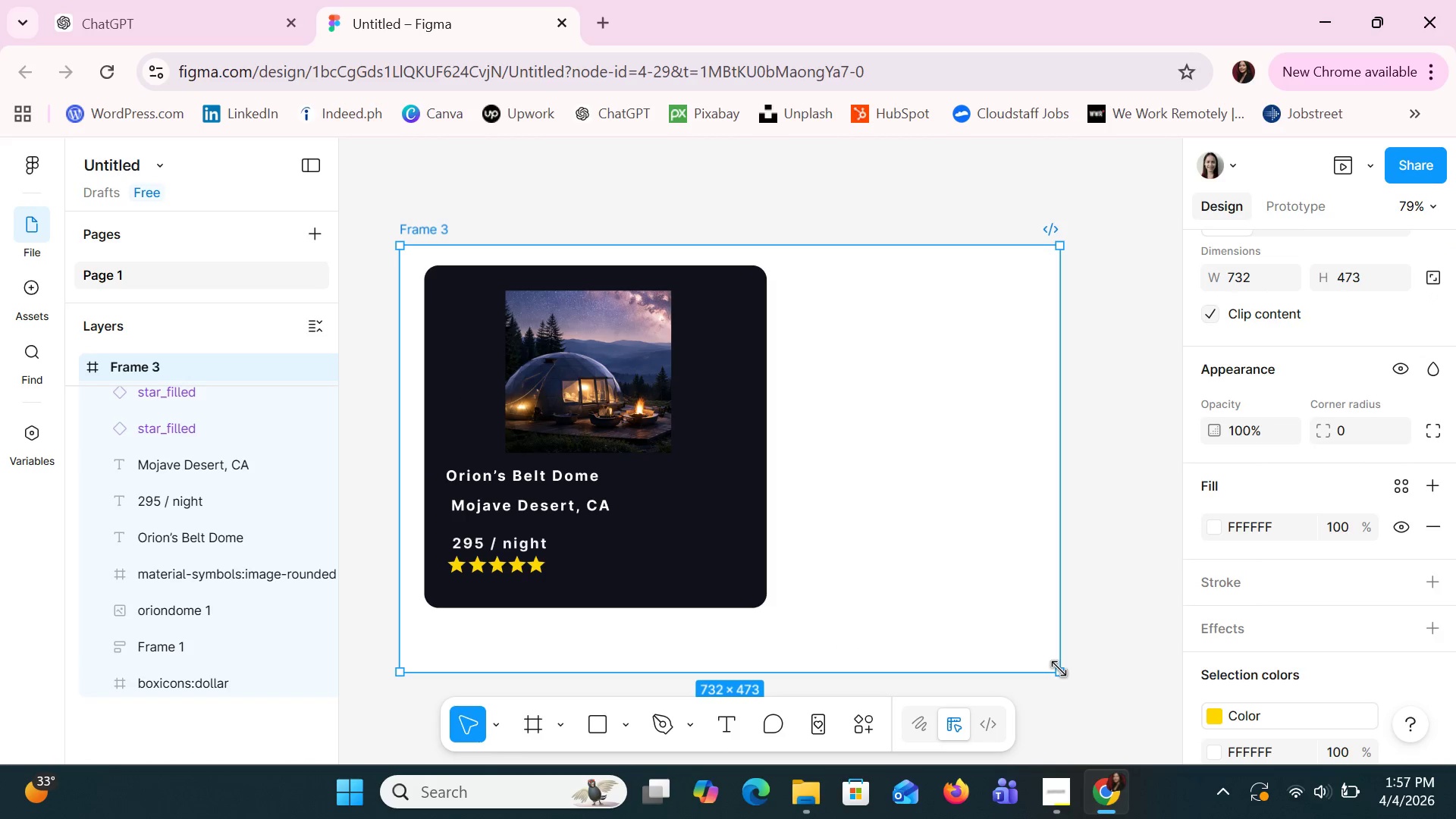 
wait(5.16)
 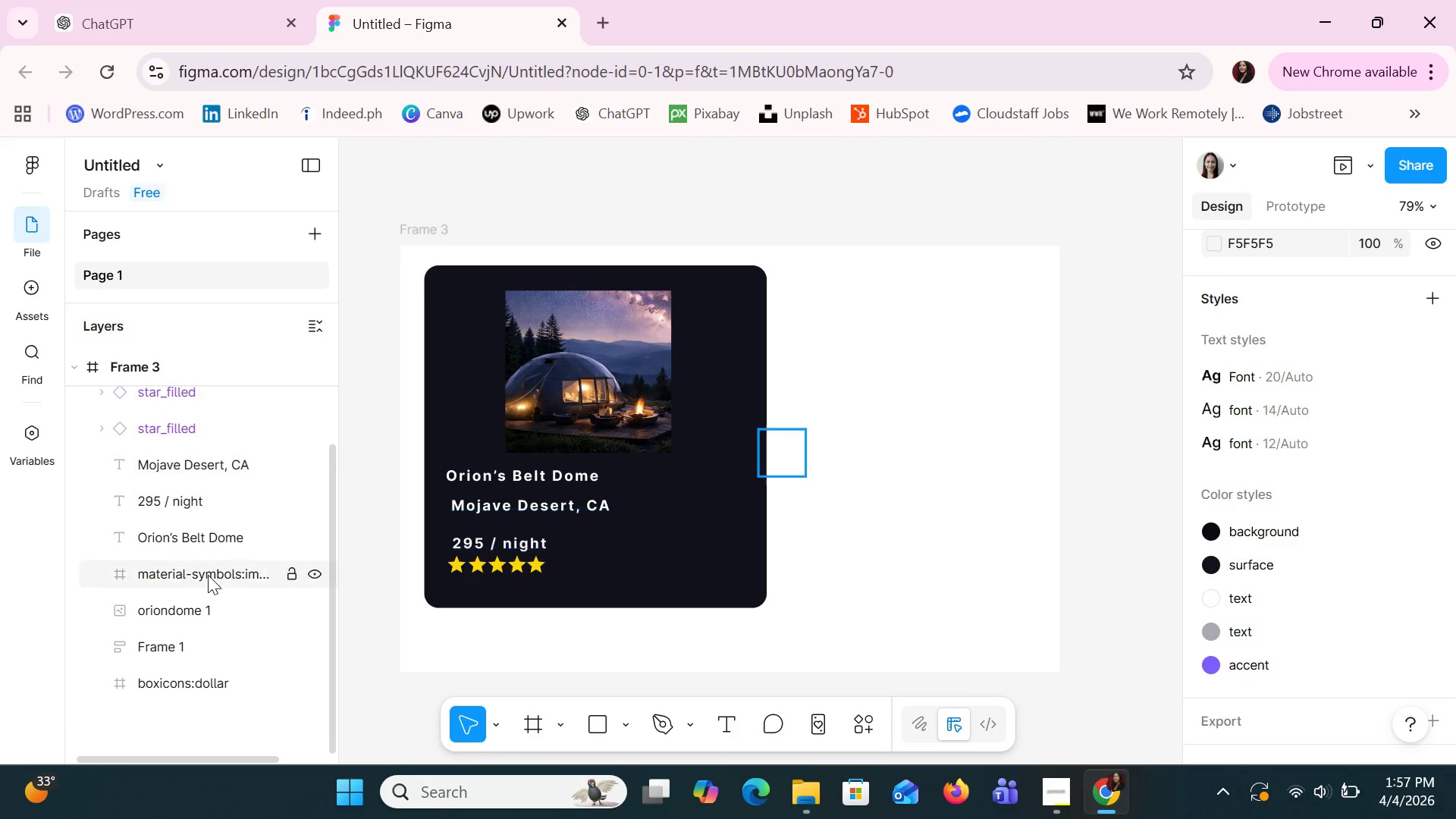 
left_click_drag(start_coordinate=[1058, 676], to_coordinate=[1144, 663])
 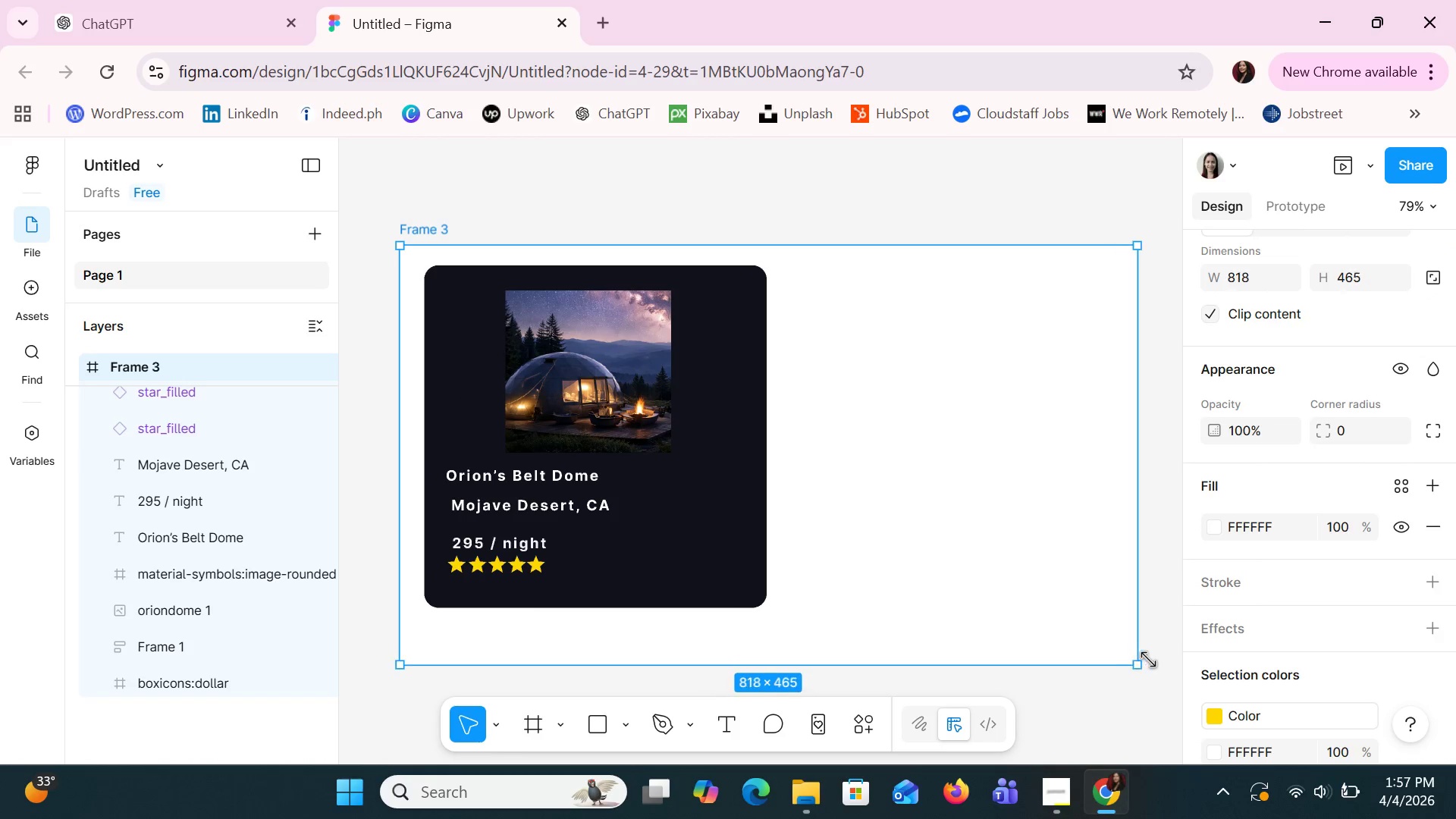 
left_click_drag(start_coordinate=[1146, 661], to_coordinate=[1191, 650])
 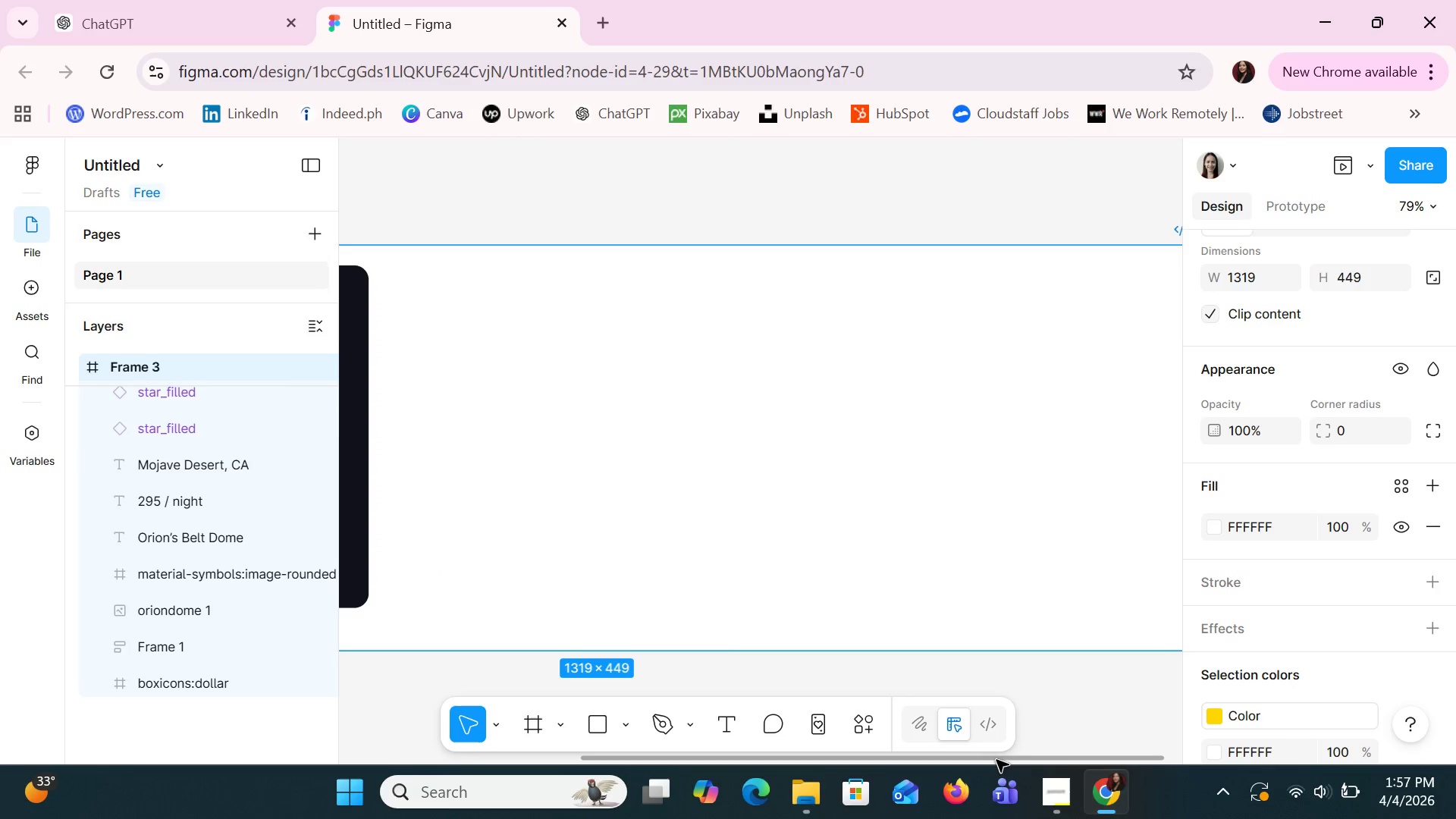 
left_click_drag(start_coordinate=[996, 760], to_coordinate=[700, 788])
 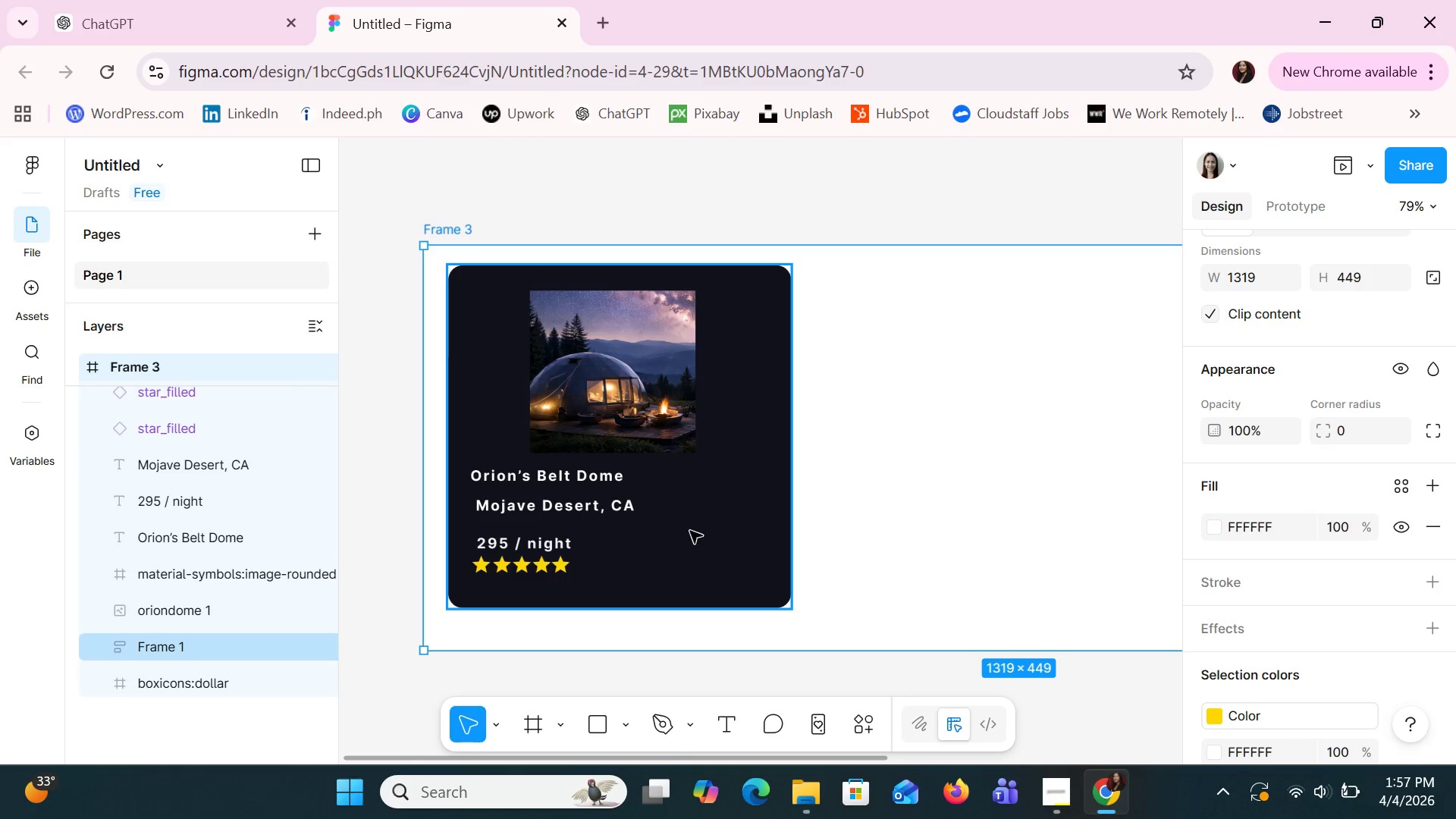 
left_click([690, 527])
 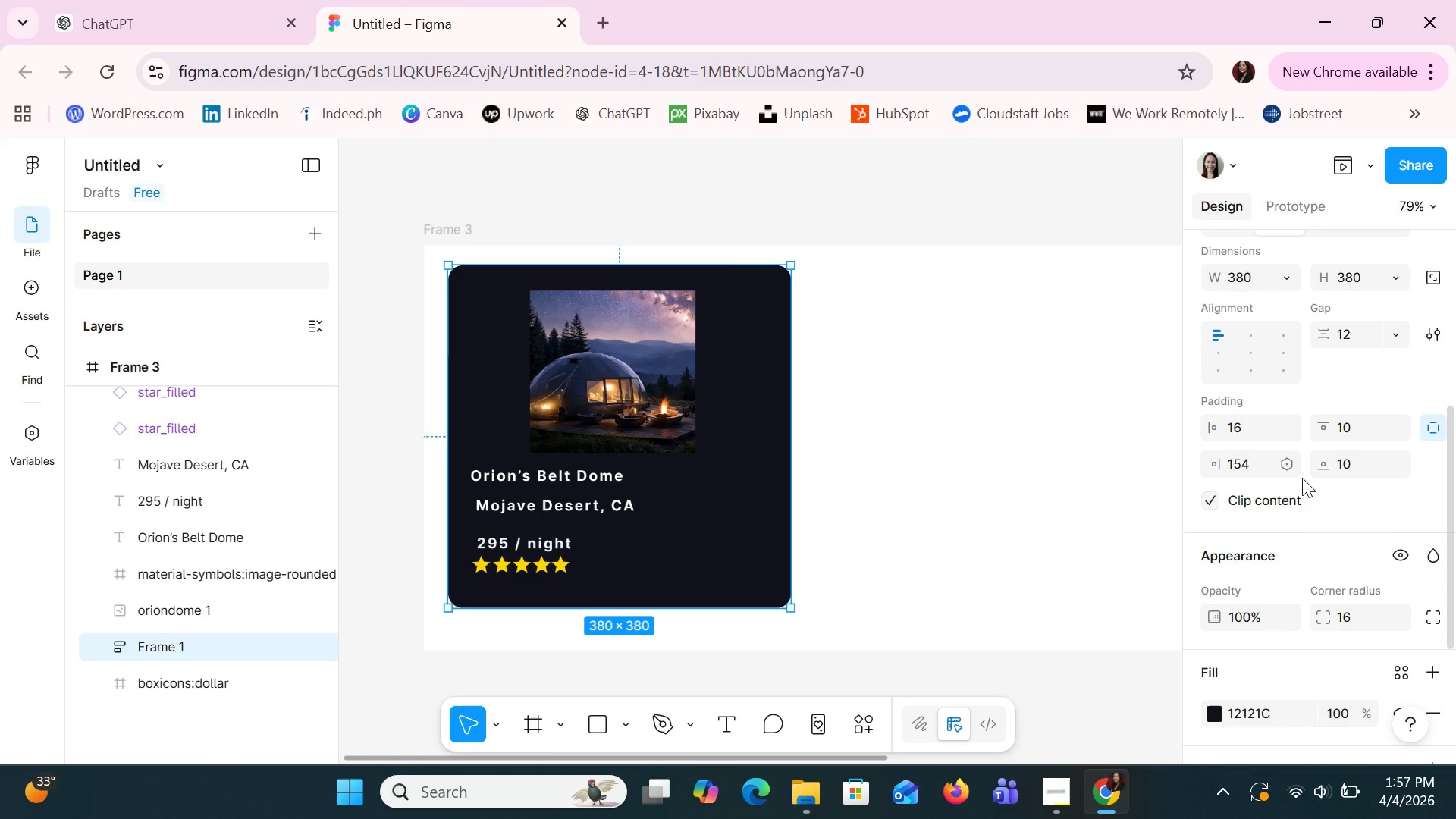 
wait(8.2)
 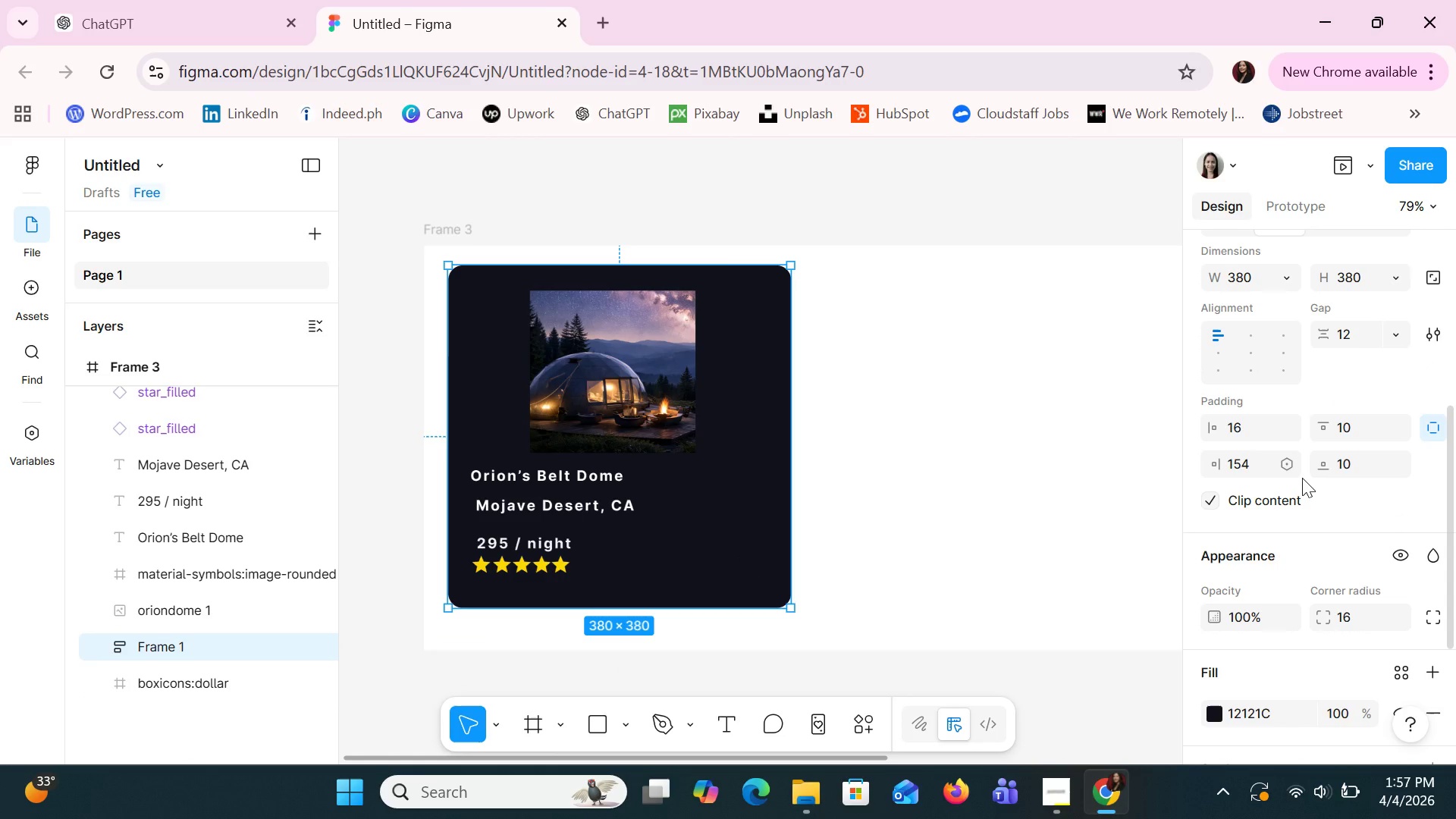 
left_click([557, 476])
 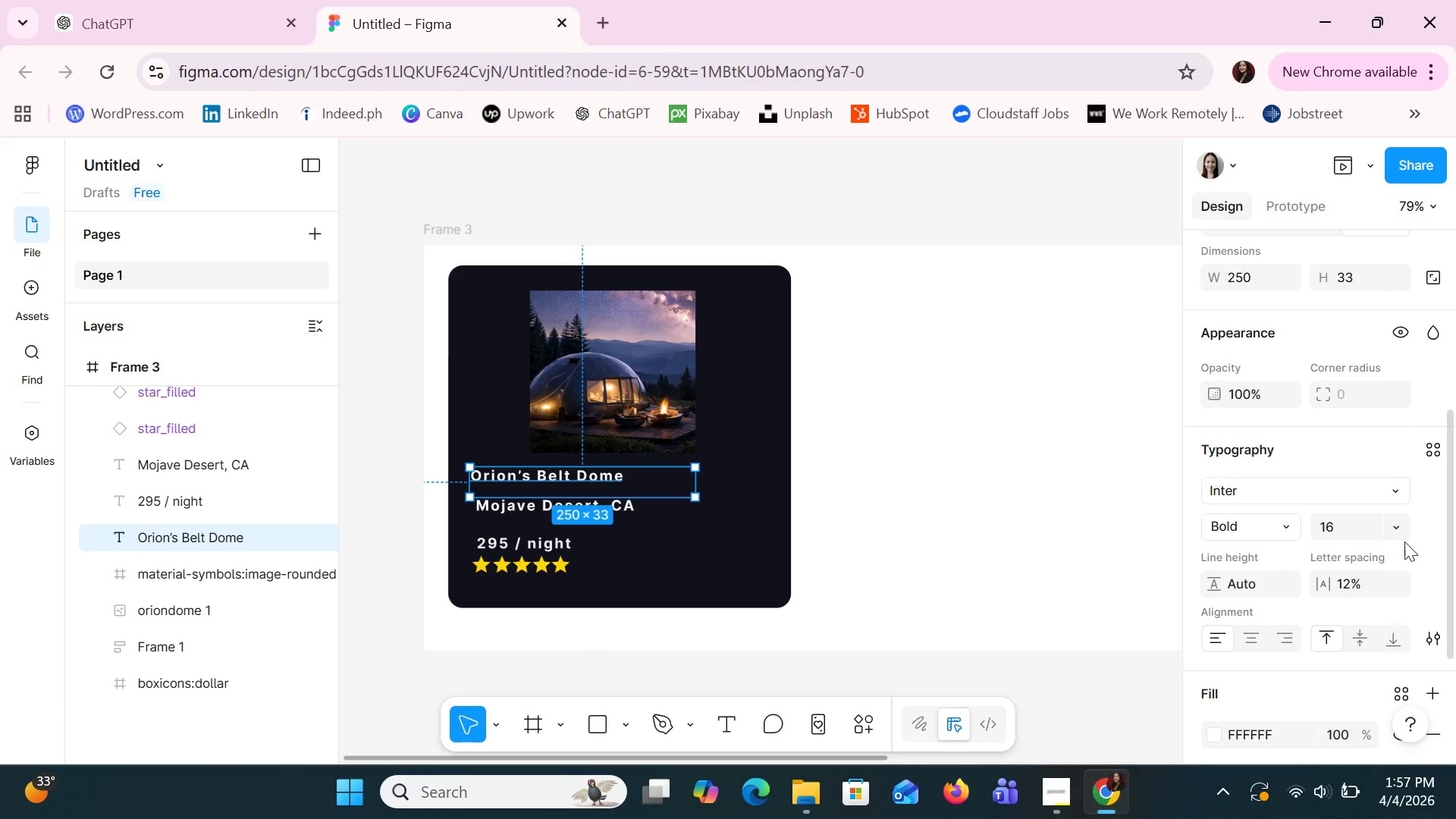 
scroll: coordinate [1360, 563], scroll_direction: down, amount: 2.0
 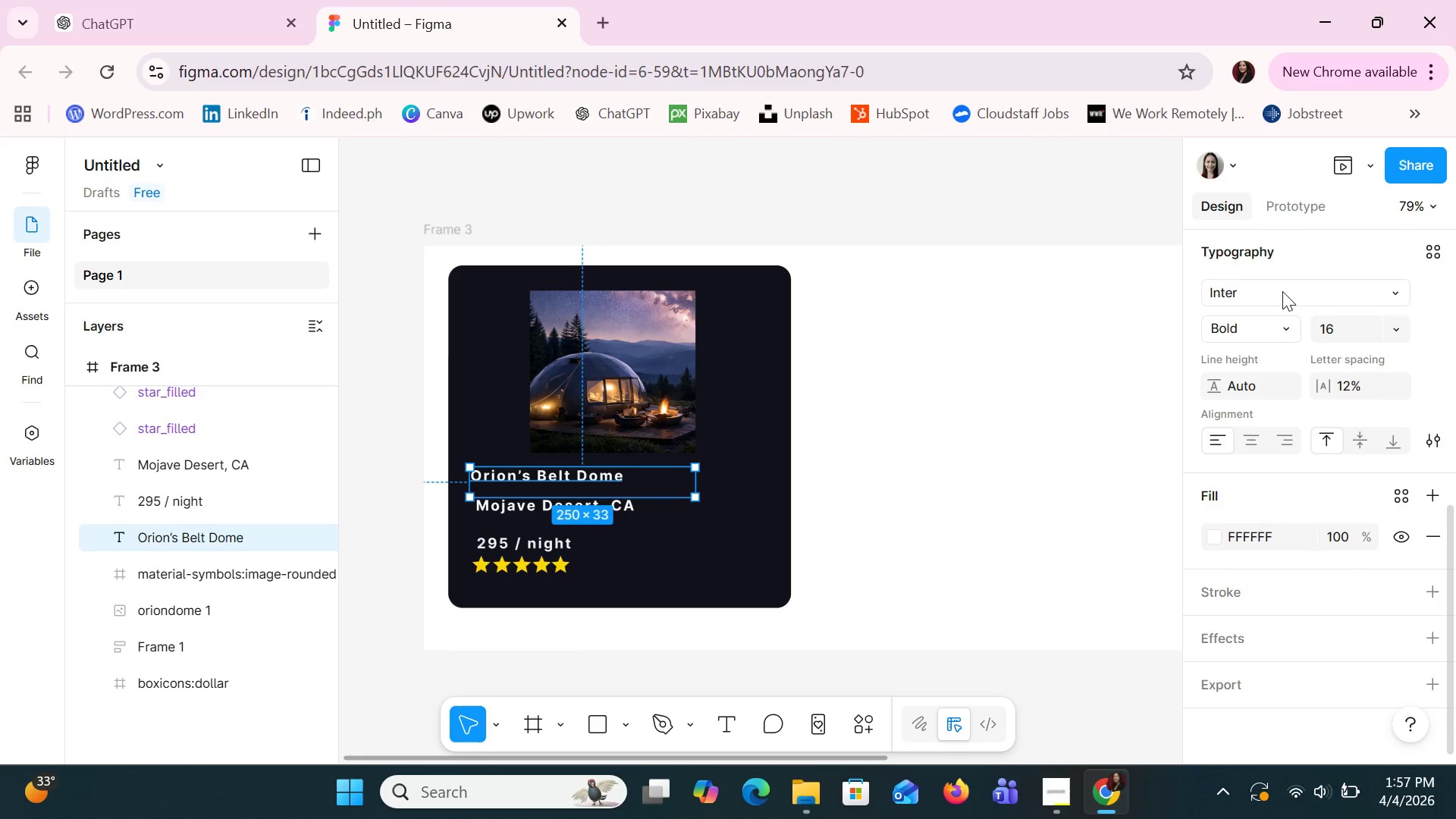 
left_click([1263, 320])
 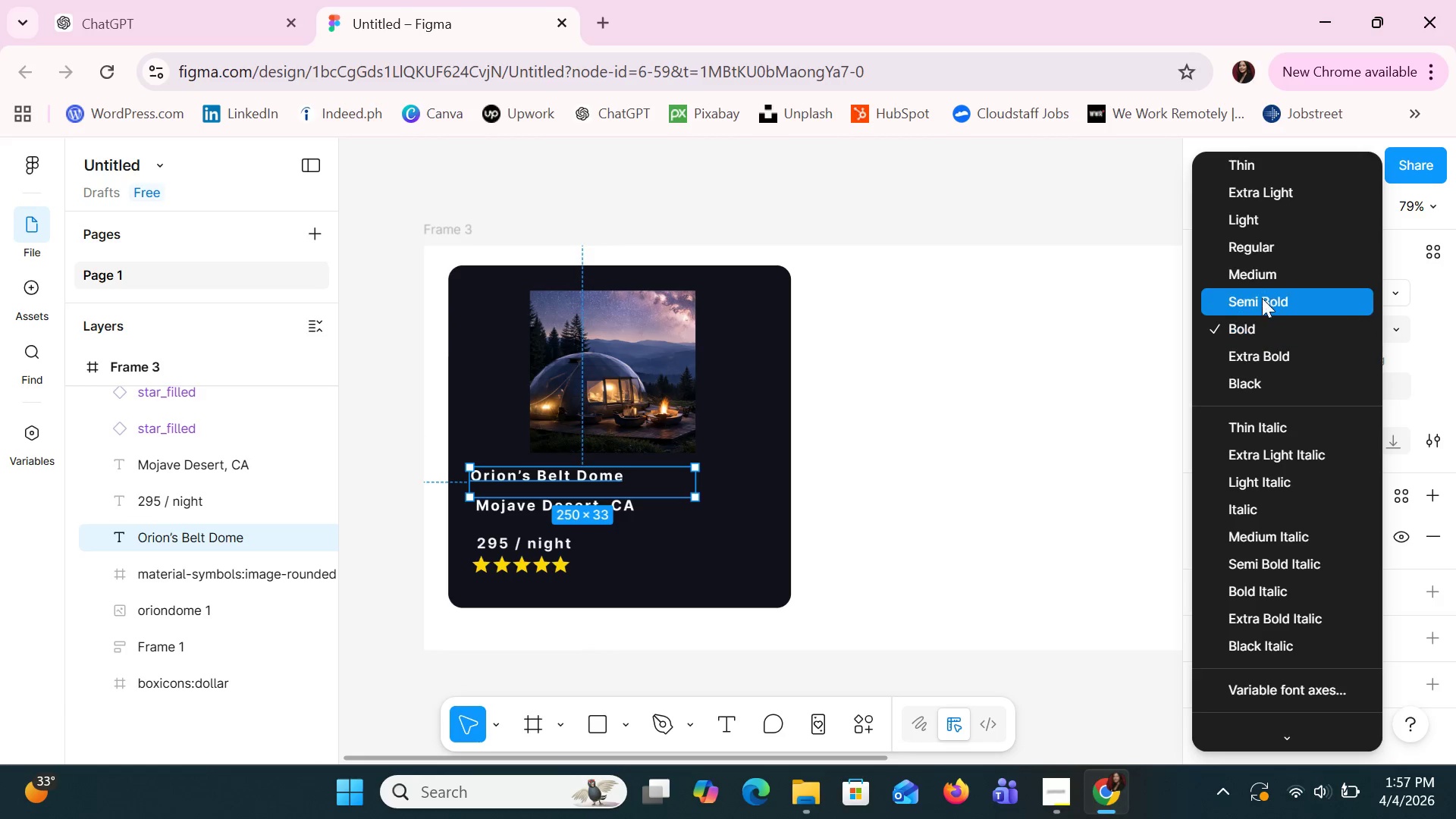 
left_click([1262, 297])
 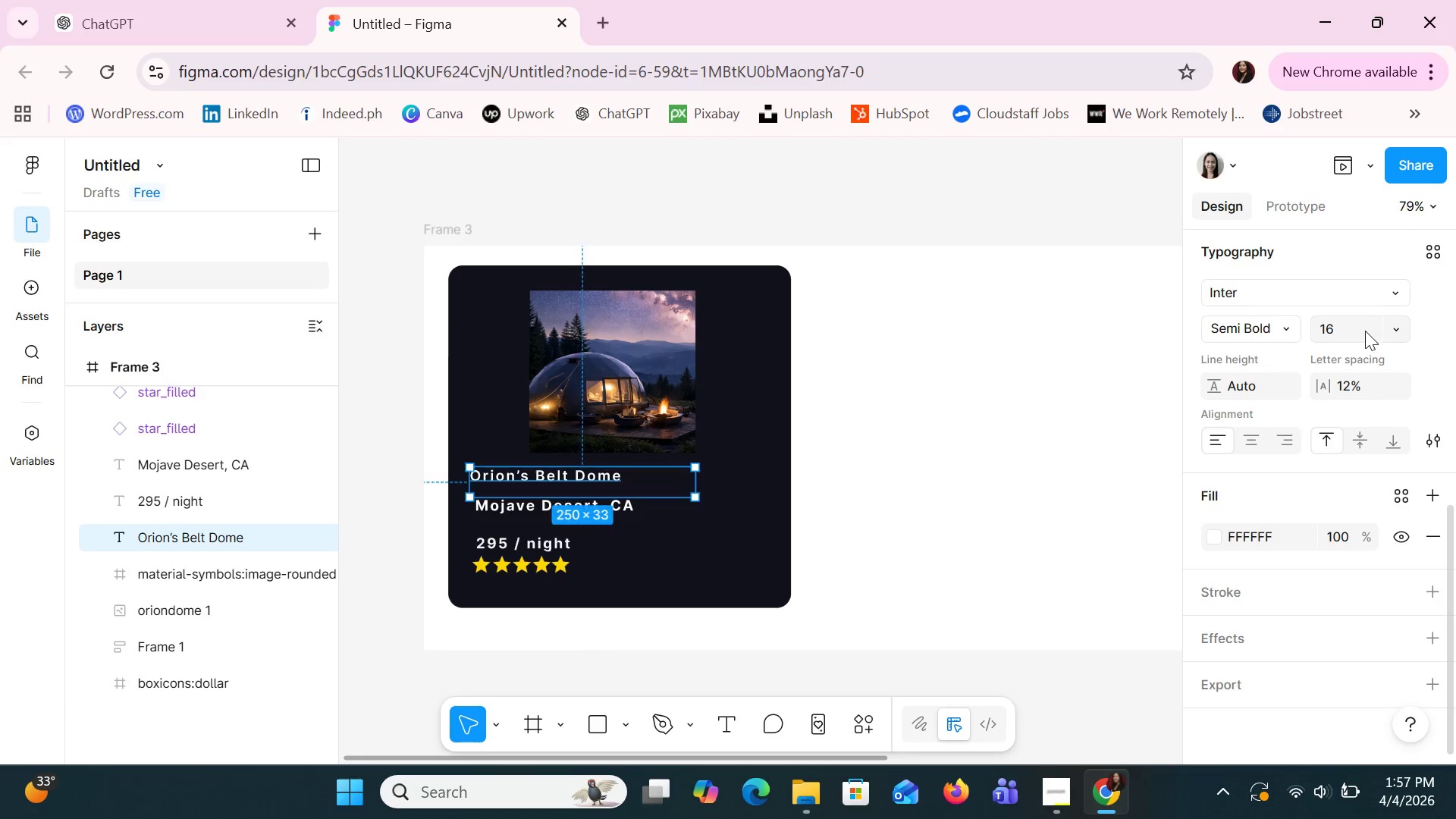 
left_click([1365, 331])
 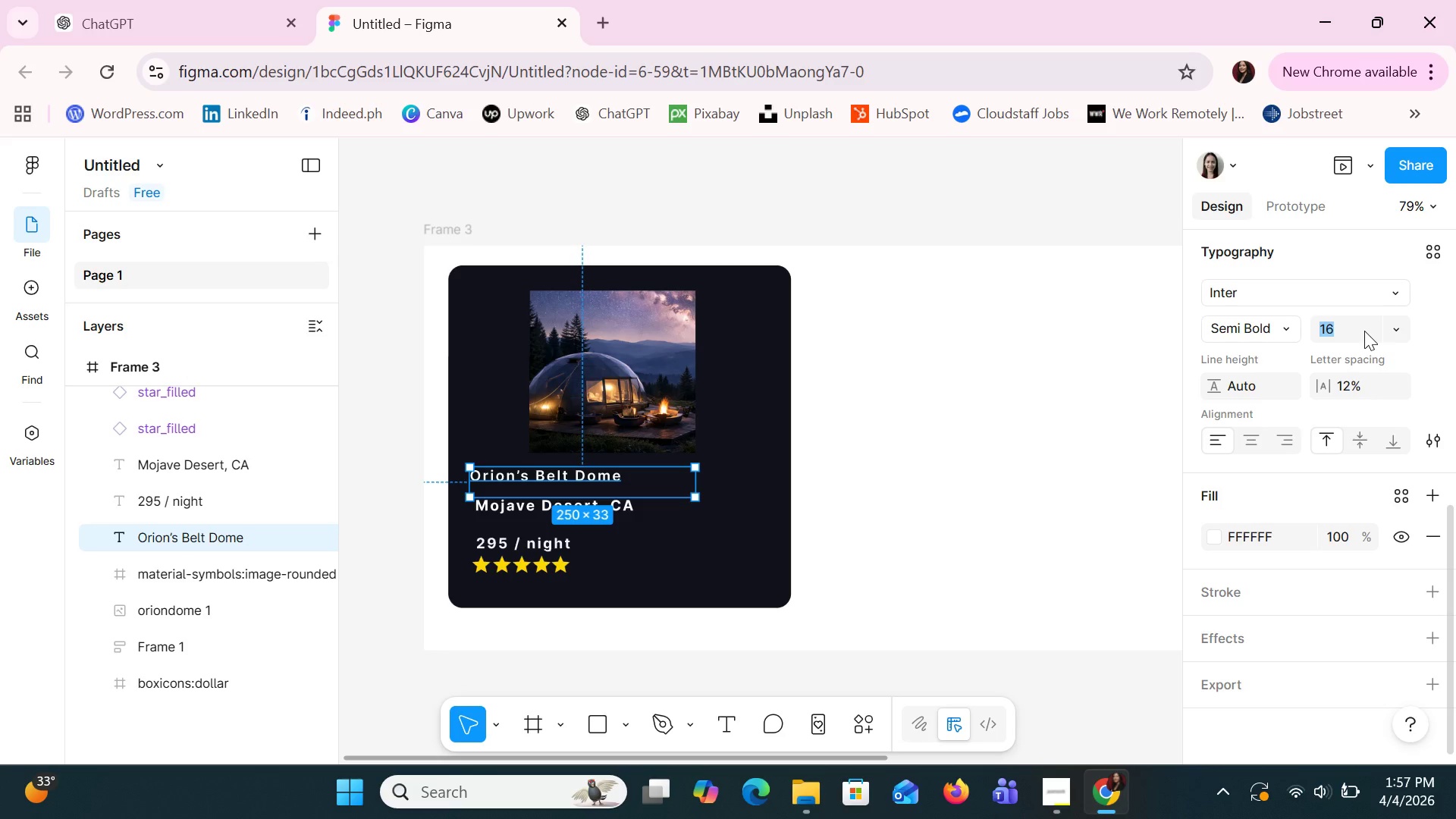 
type(18)
 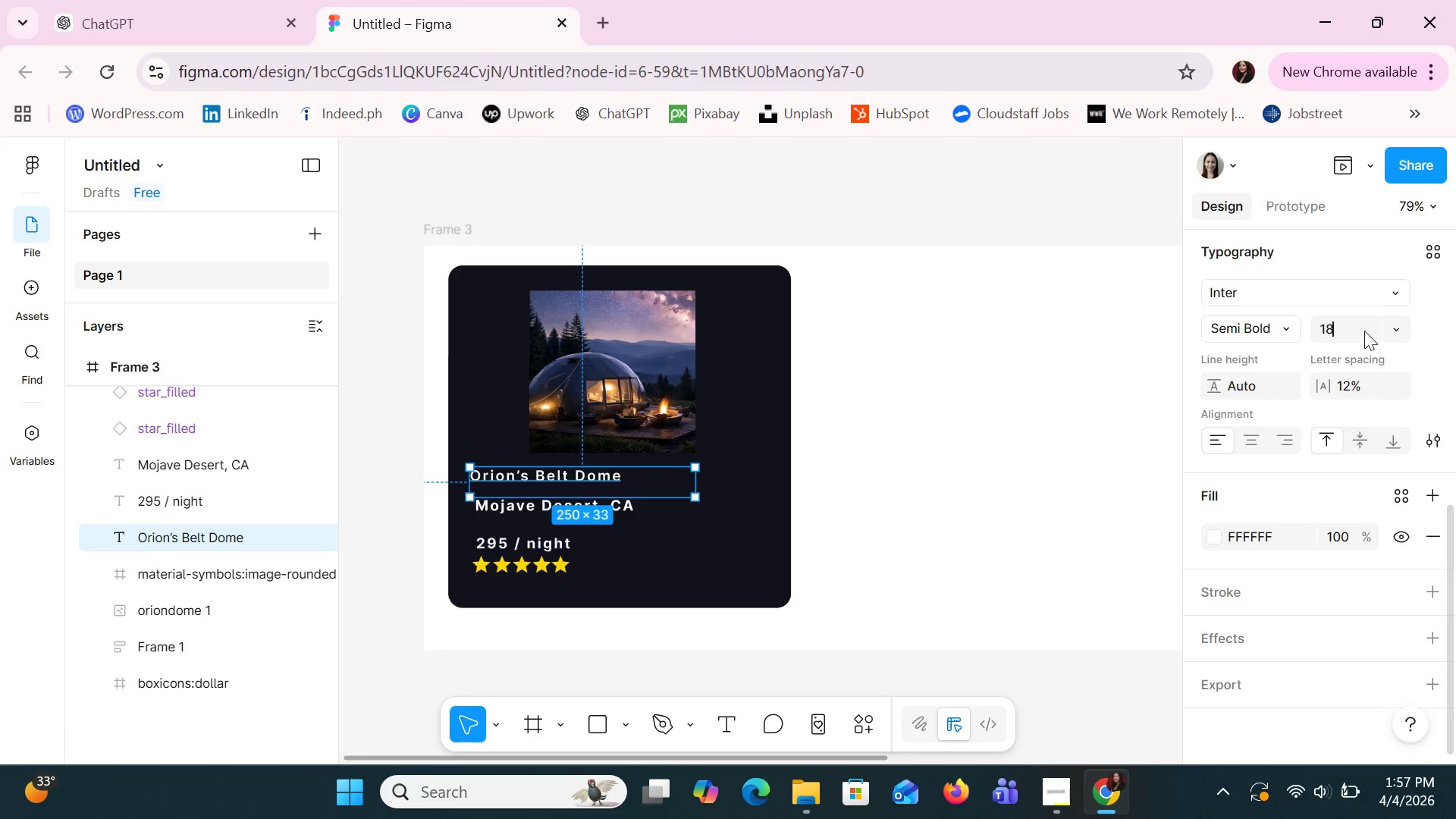 
key(Enter)
 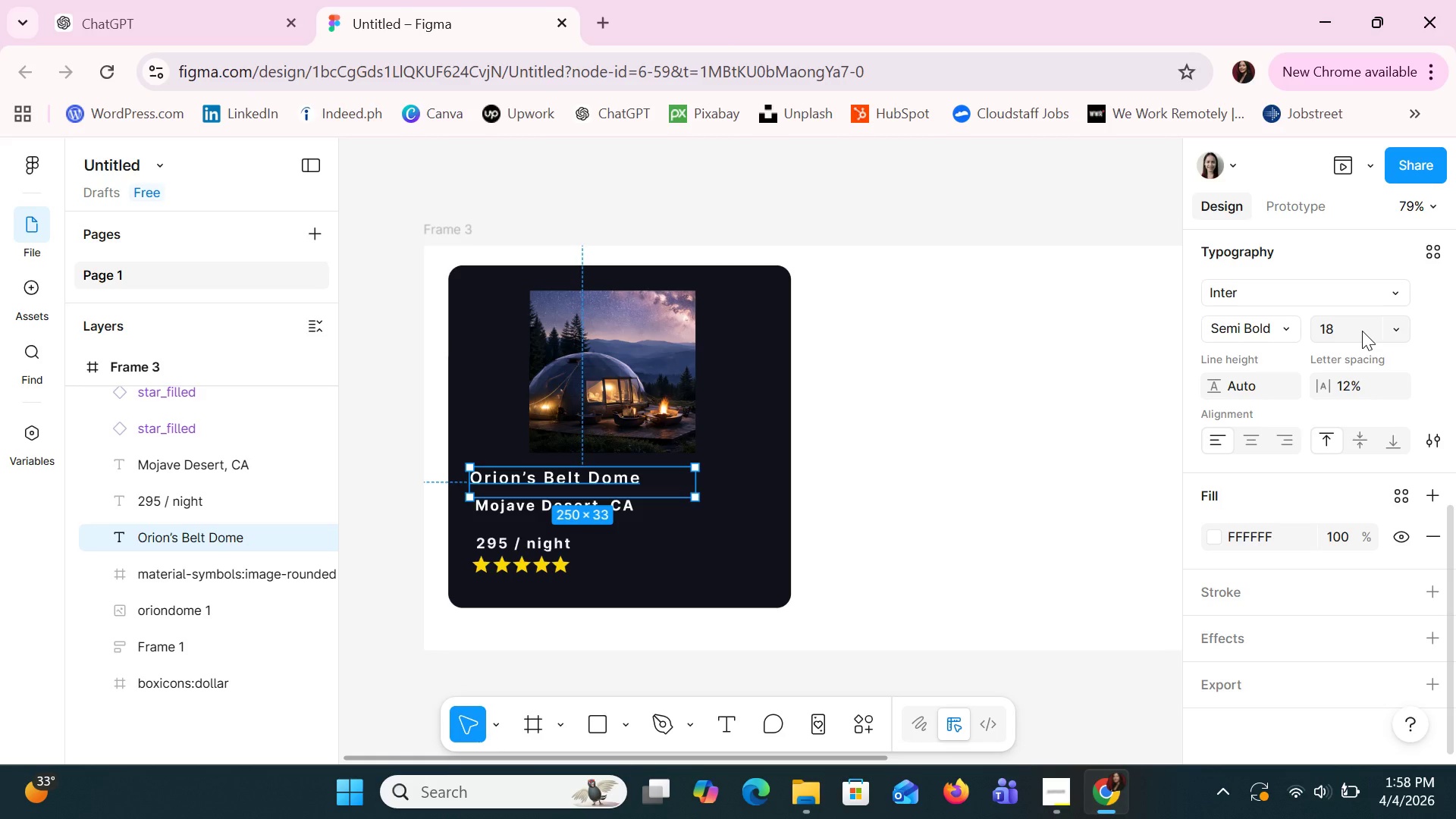 
wait(27.67)
 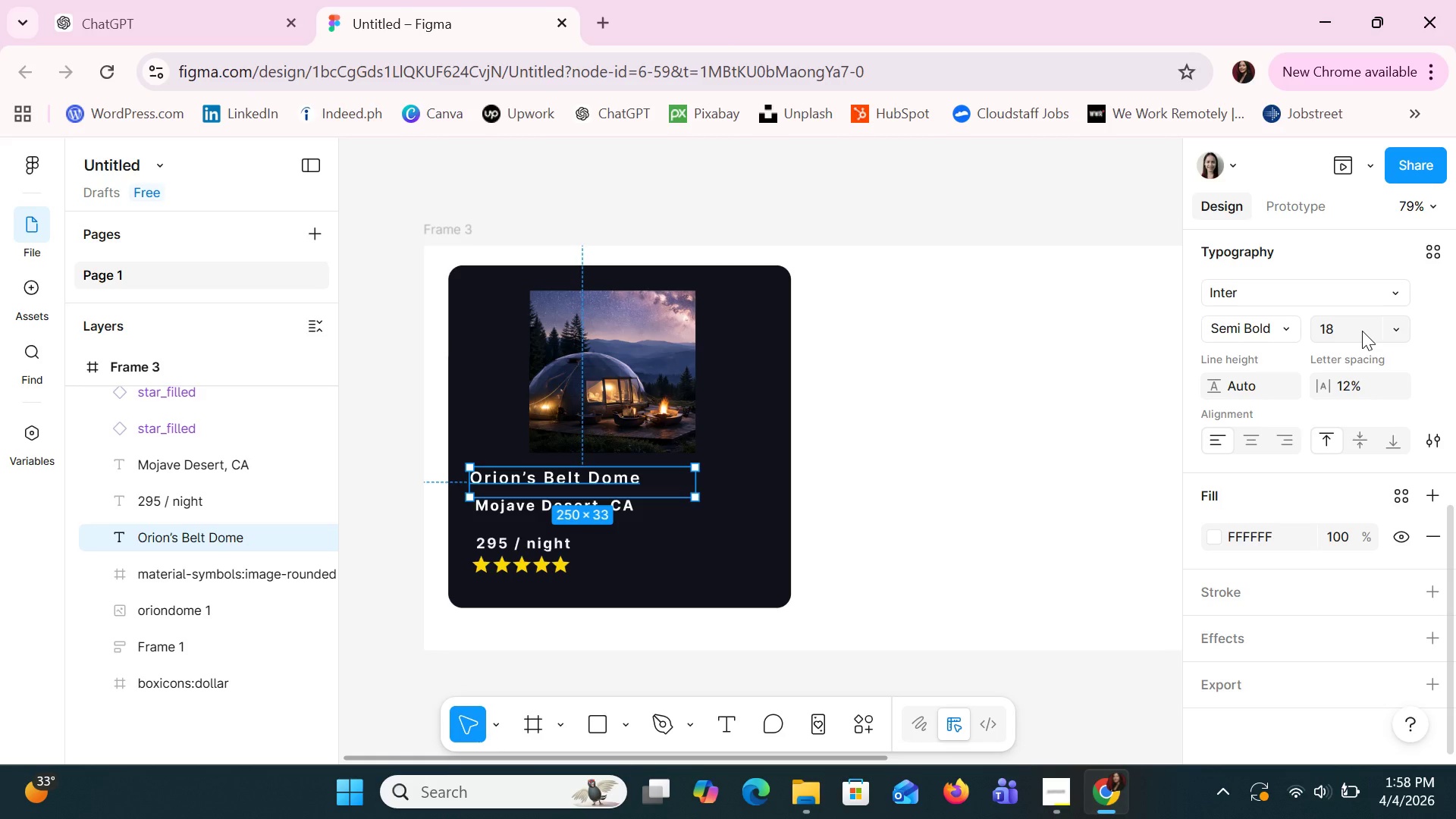 
left_click([698, 557])
 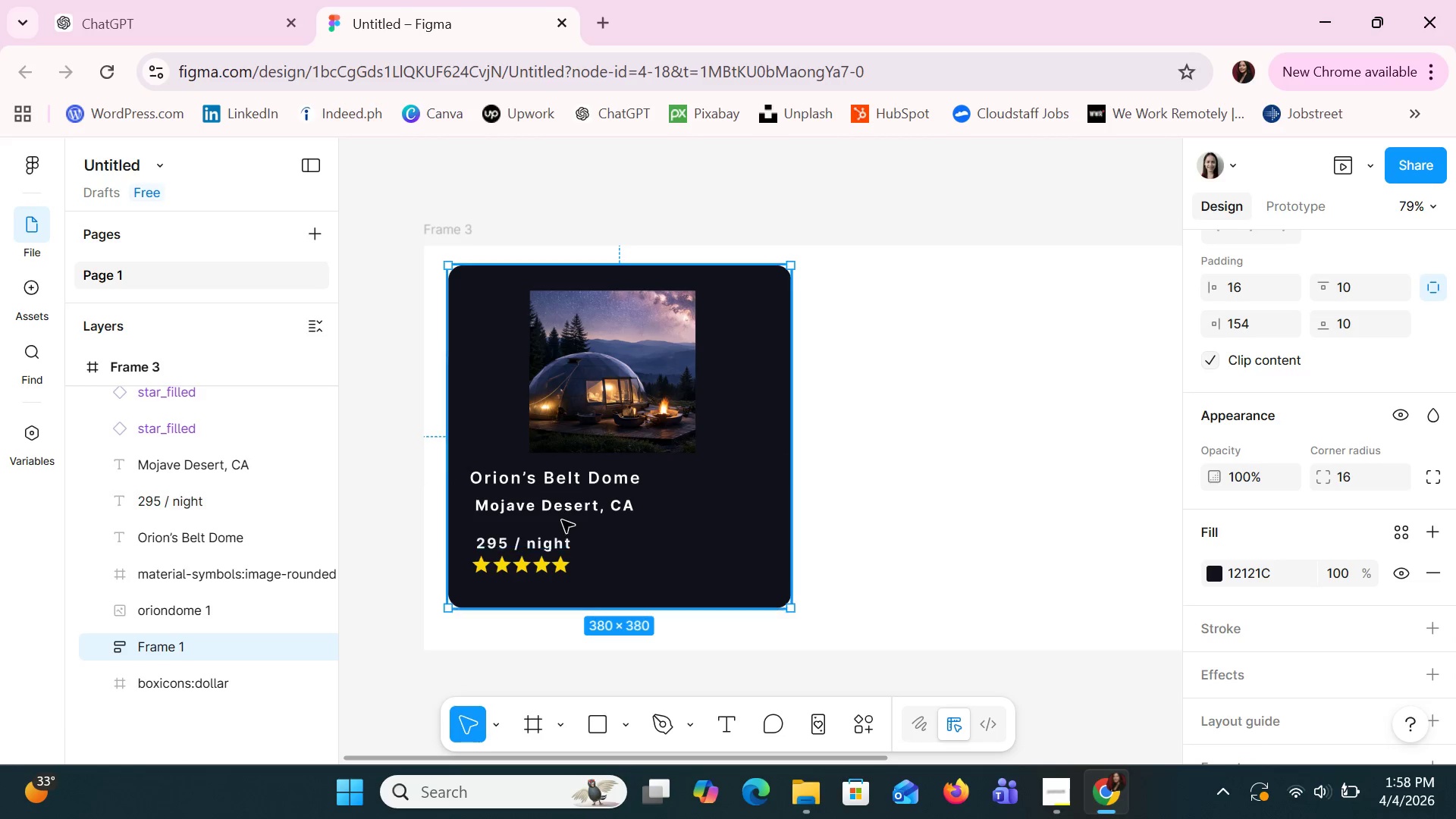 
left_click([565, 513])
 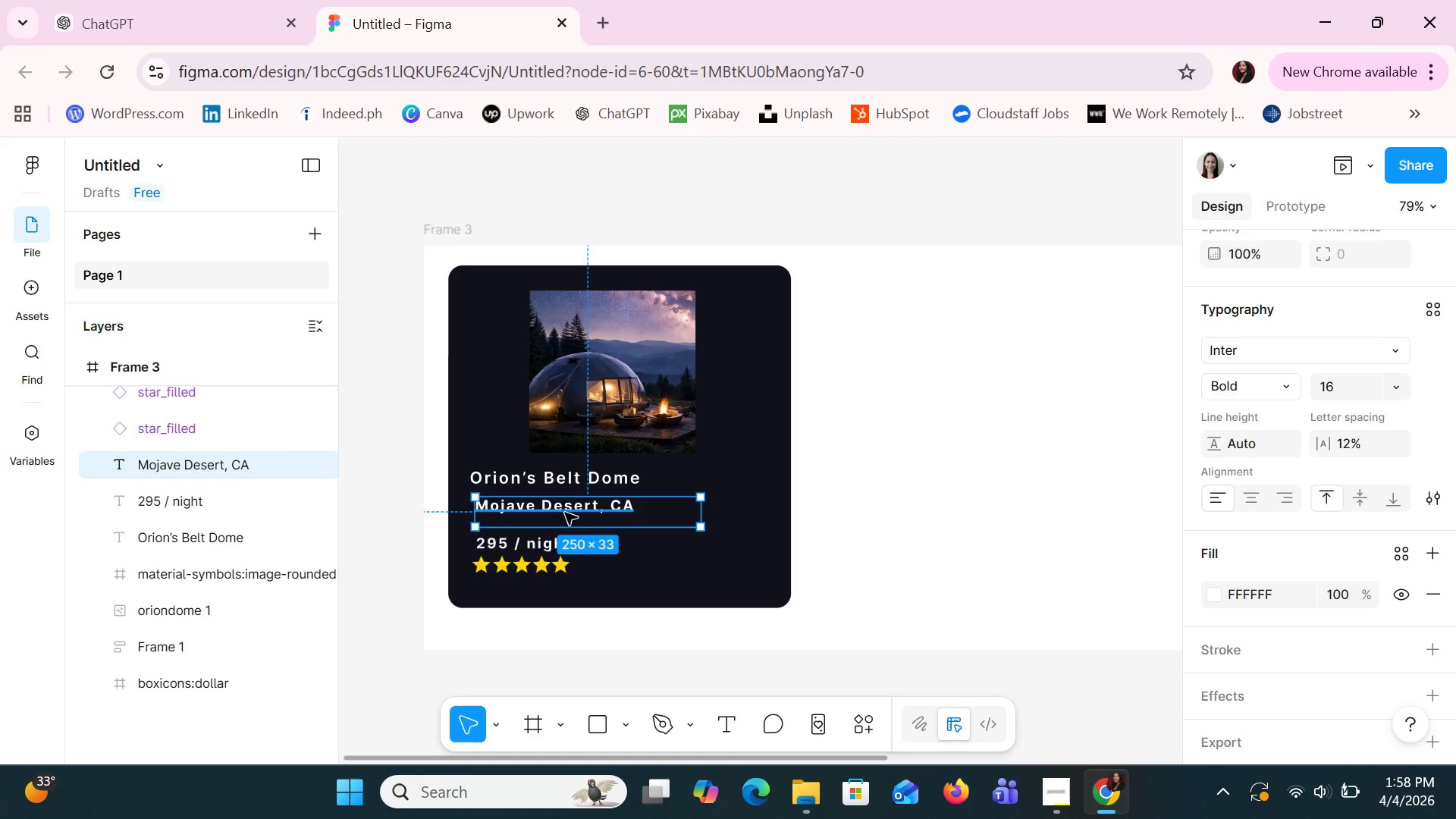 
key(ArrowUp)
 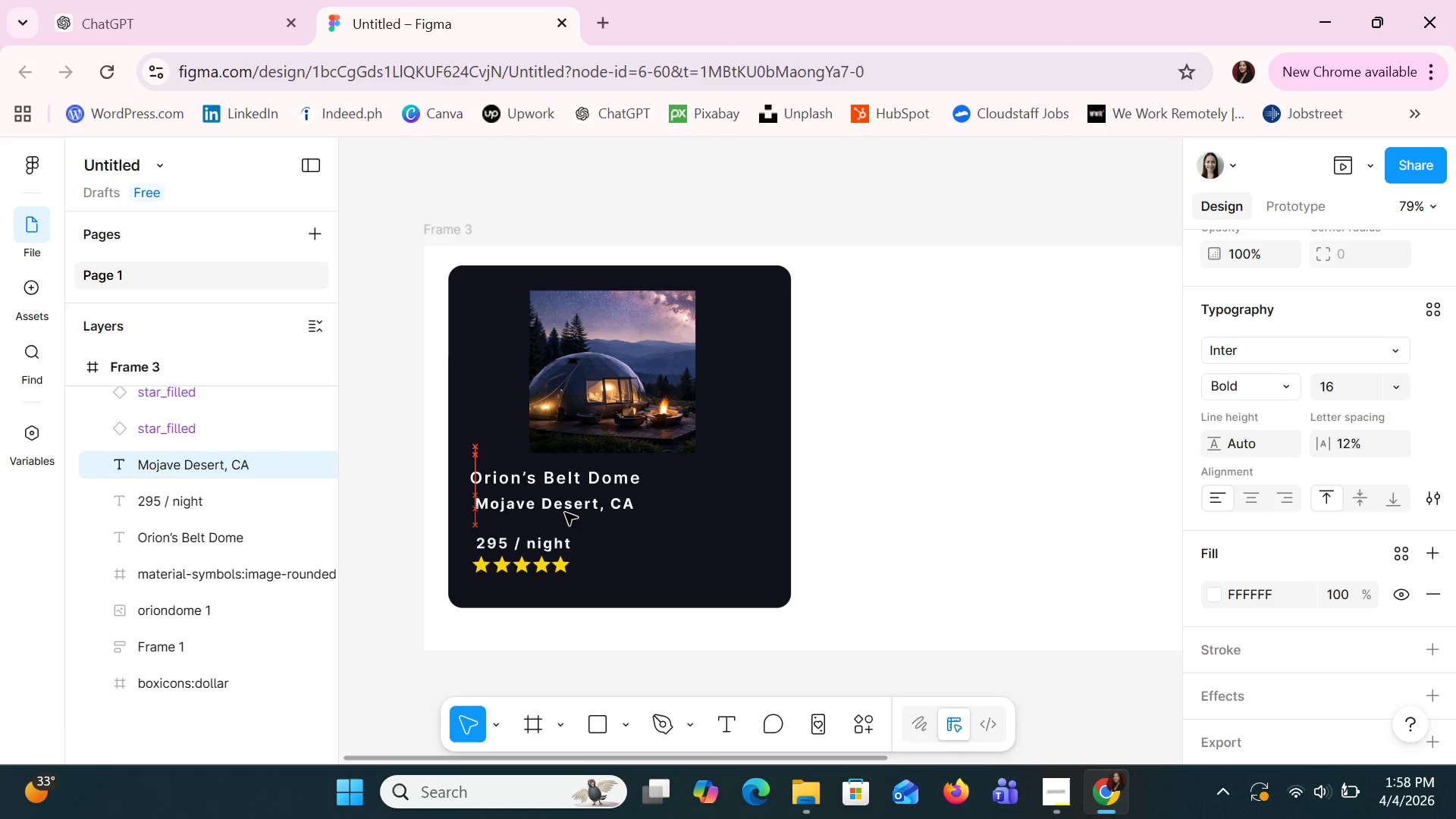 
key(ArrowUp)
 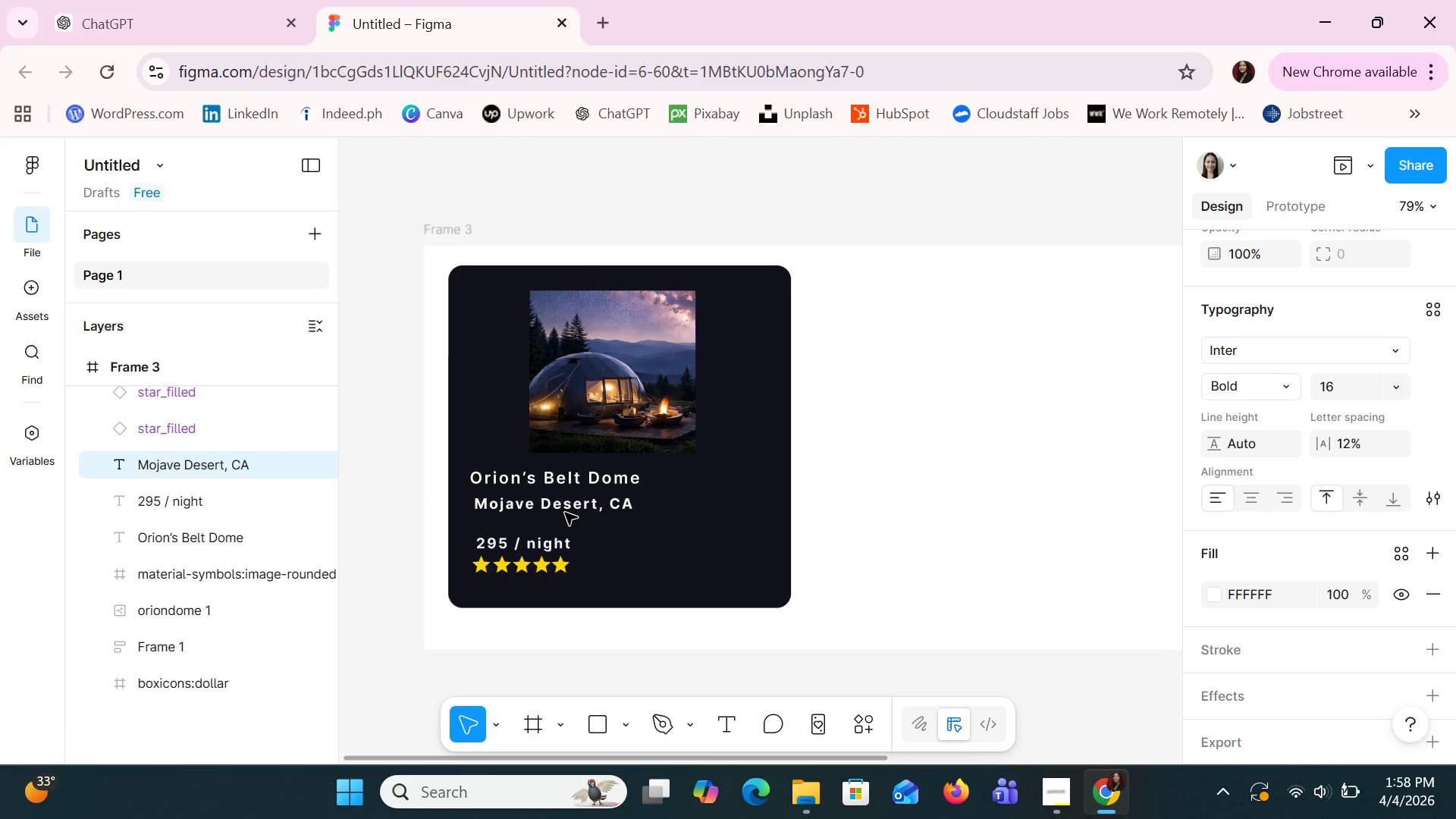 
key(ArrowLeft)
 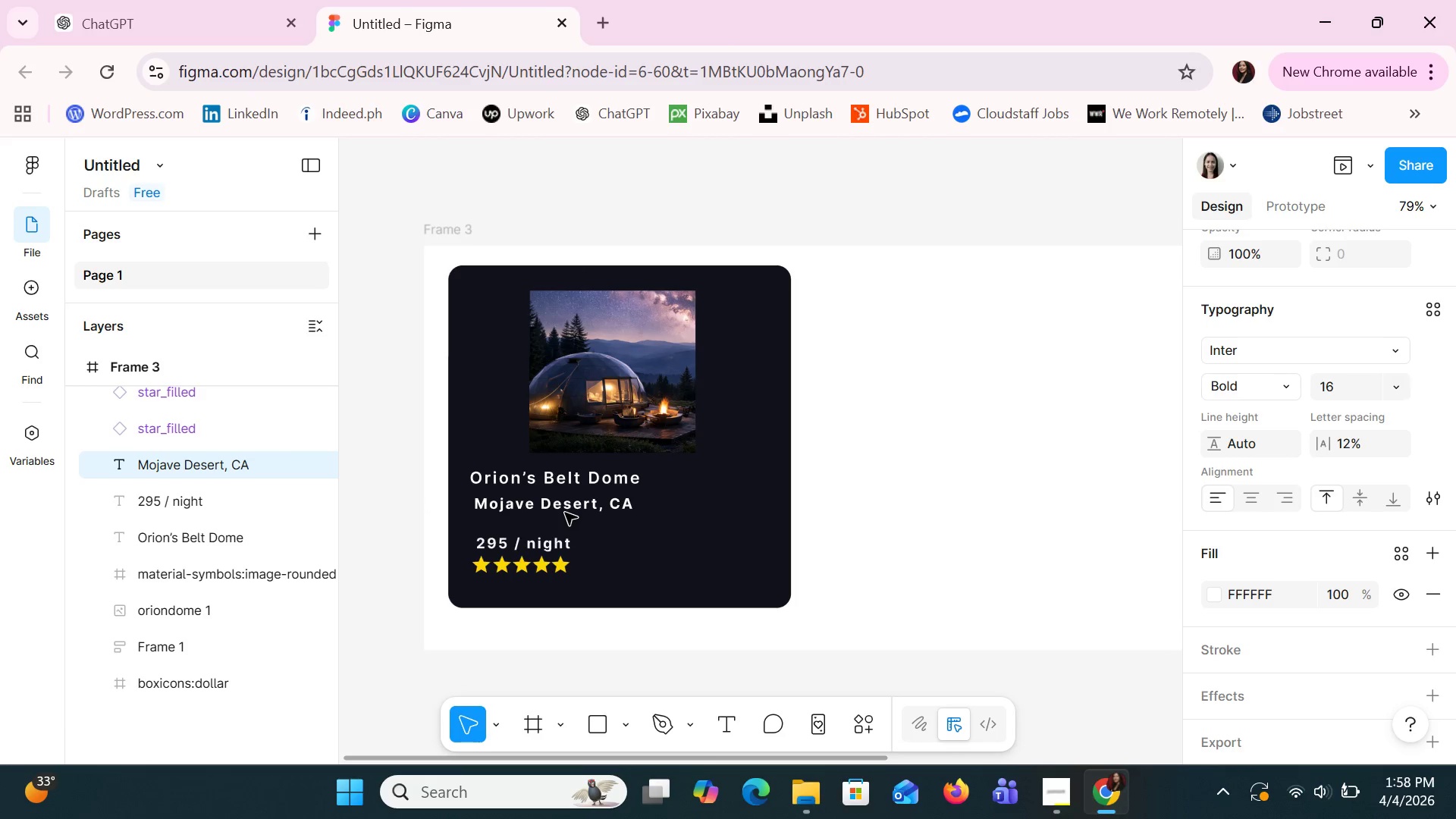 
key(ArrowLeft)
 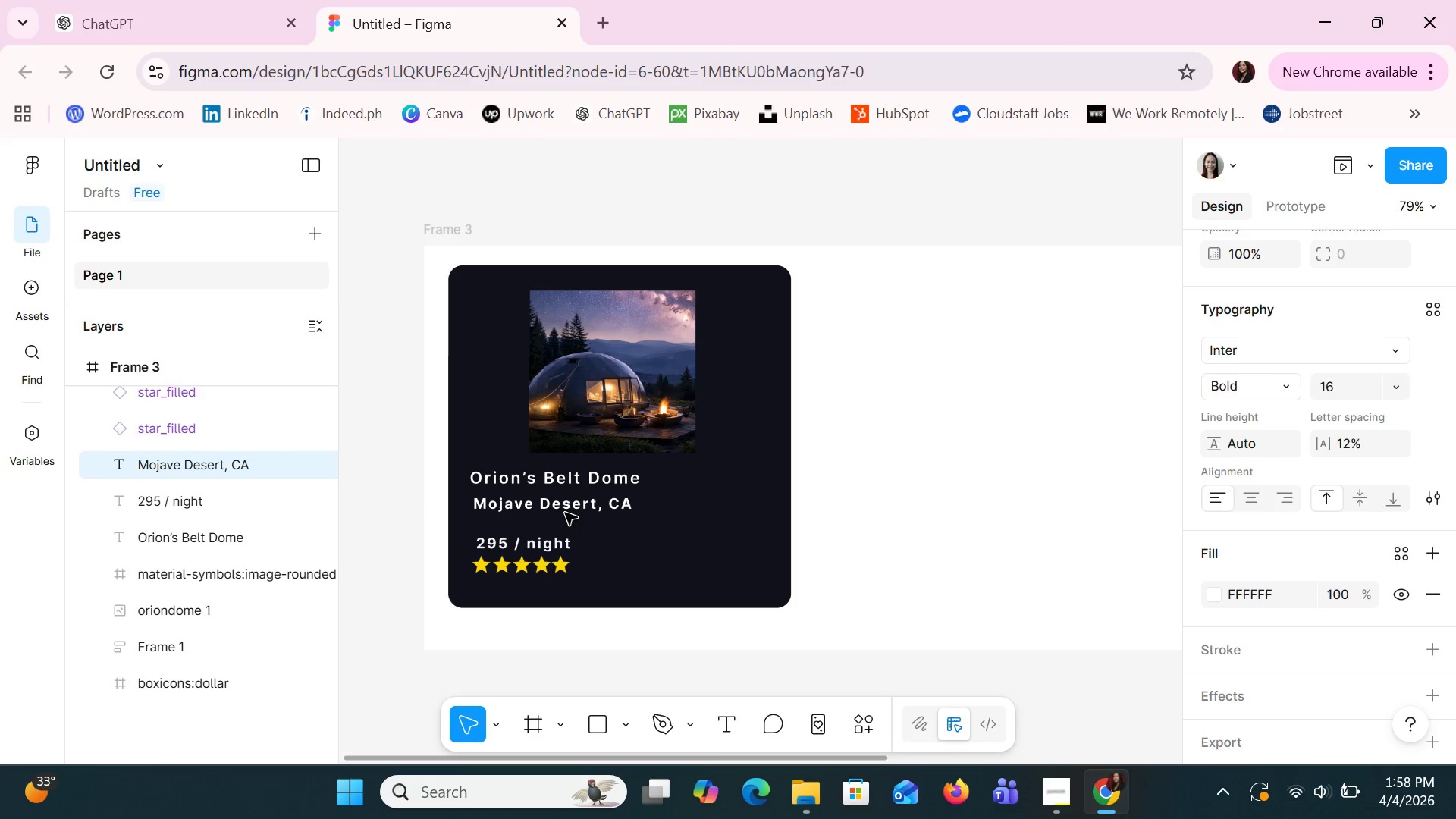 
key(ArrowLeft)
 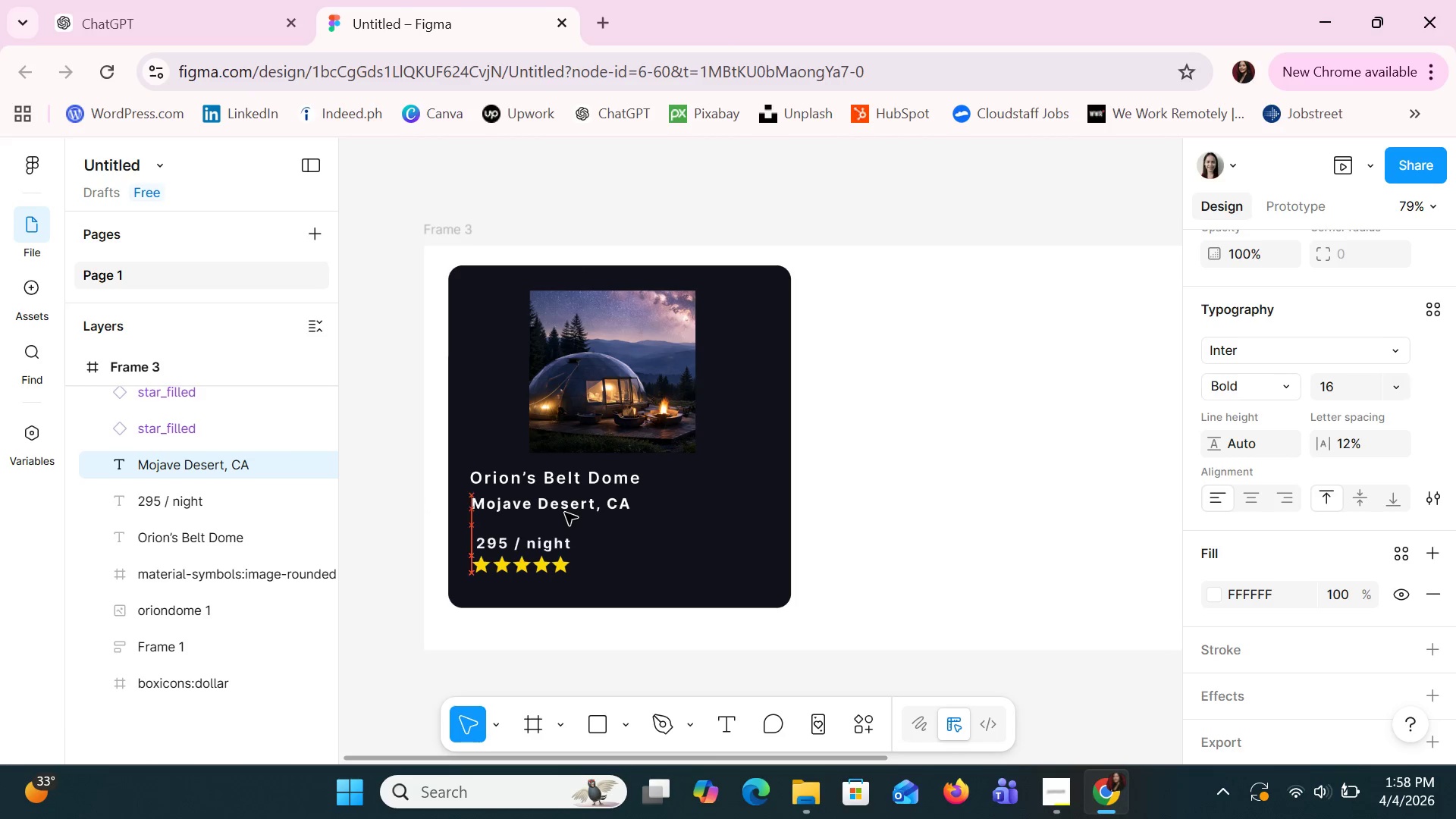 
key(ArrowLeft)
 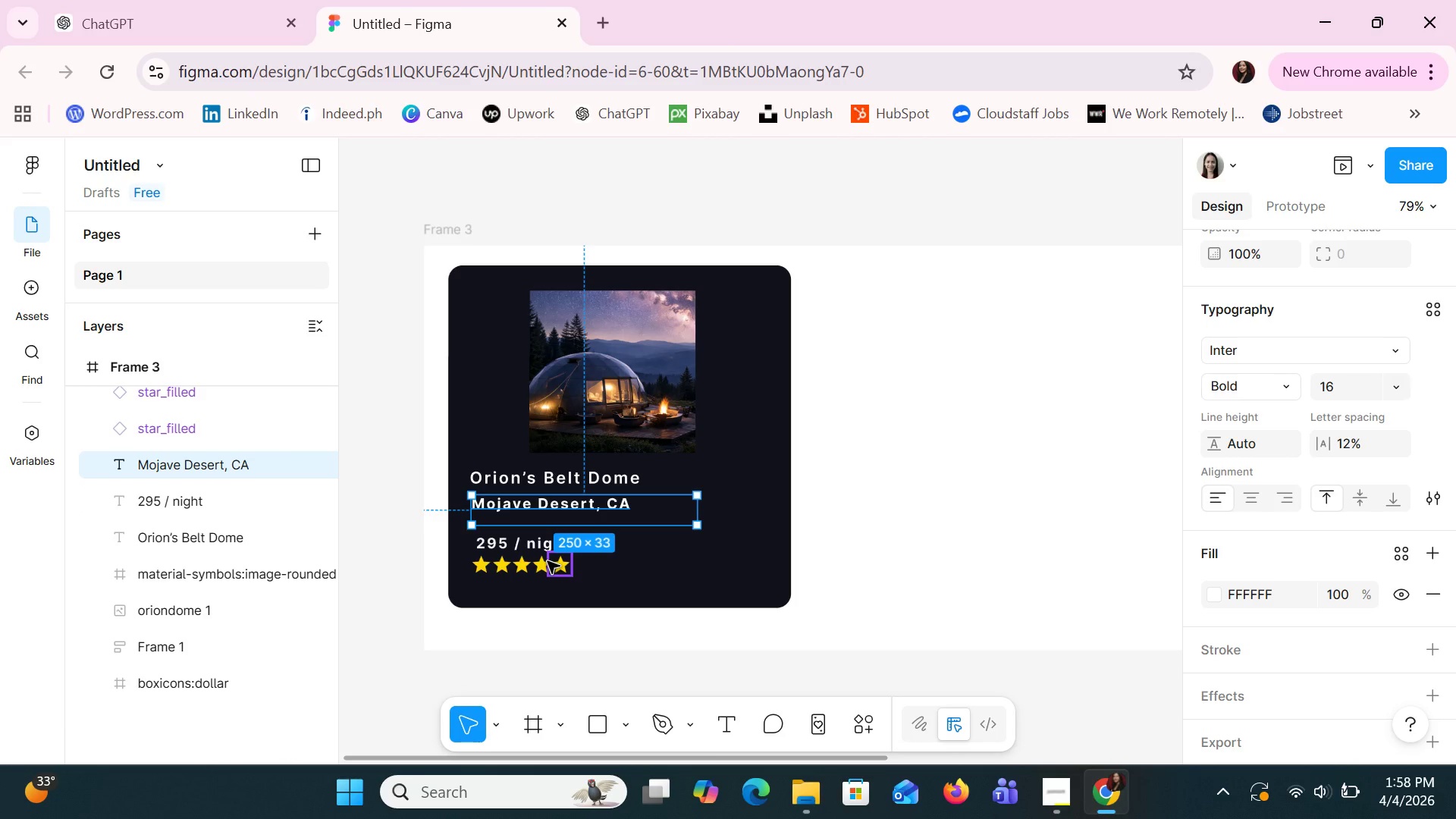 
left_click([548, 562])
 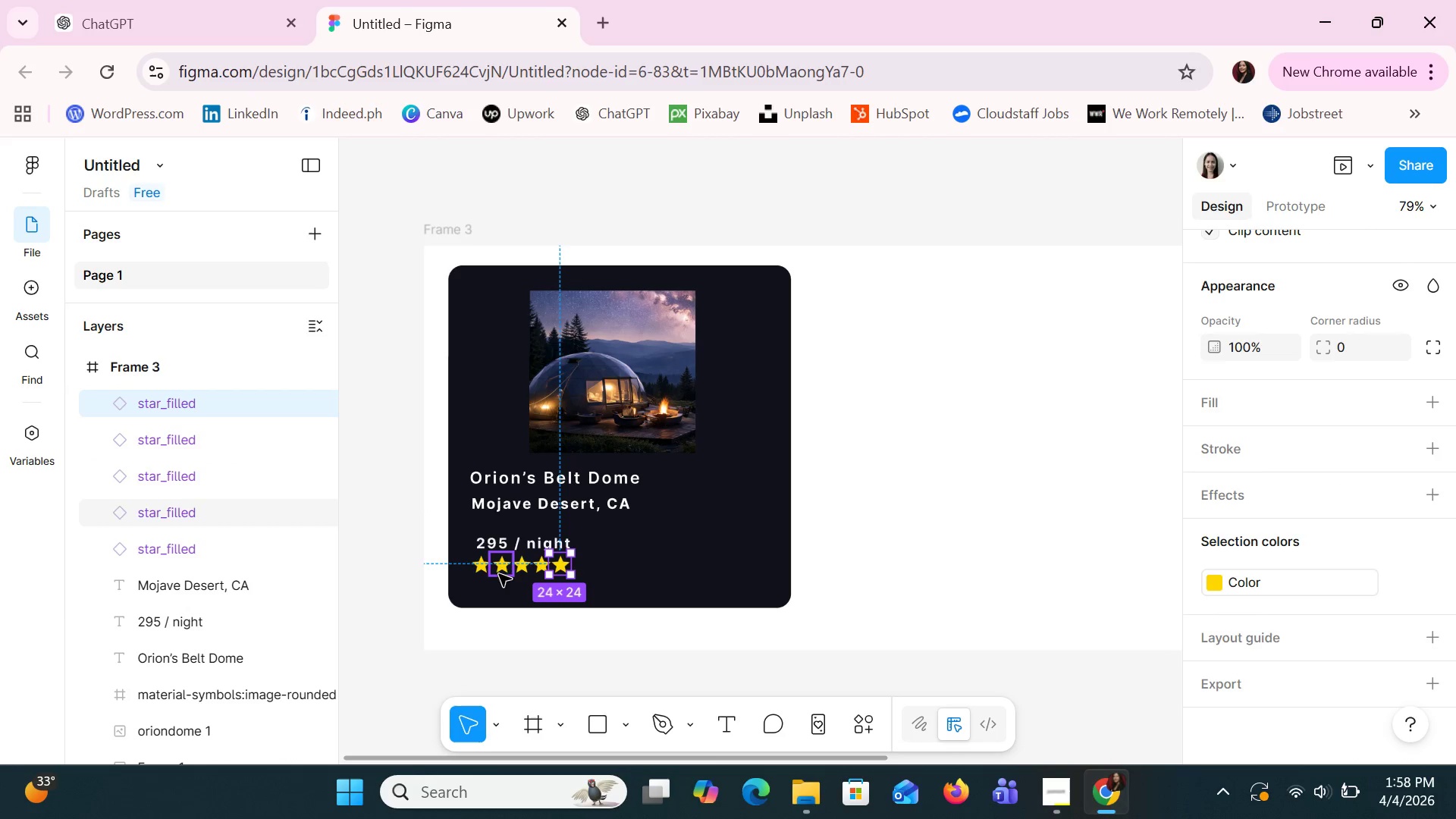 
left_click([482, 573])
 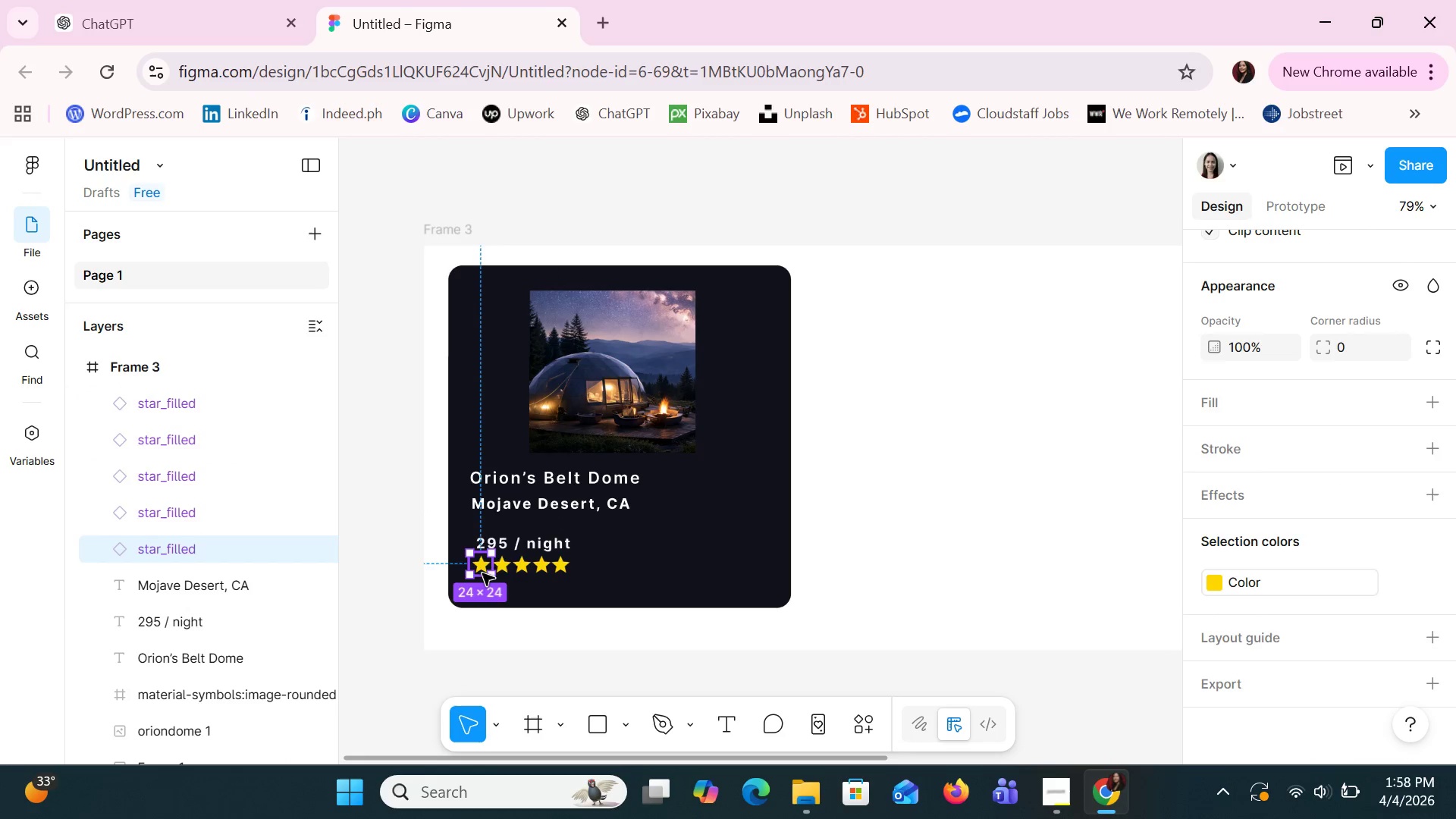 
hold_key(key=ControlLeft, duration=0.83)
 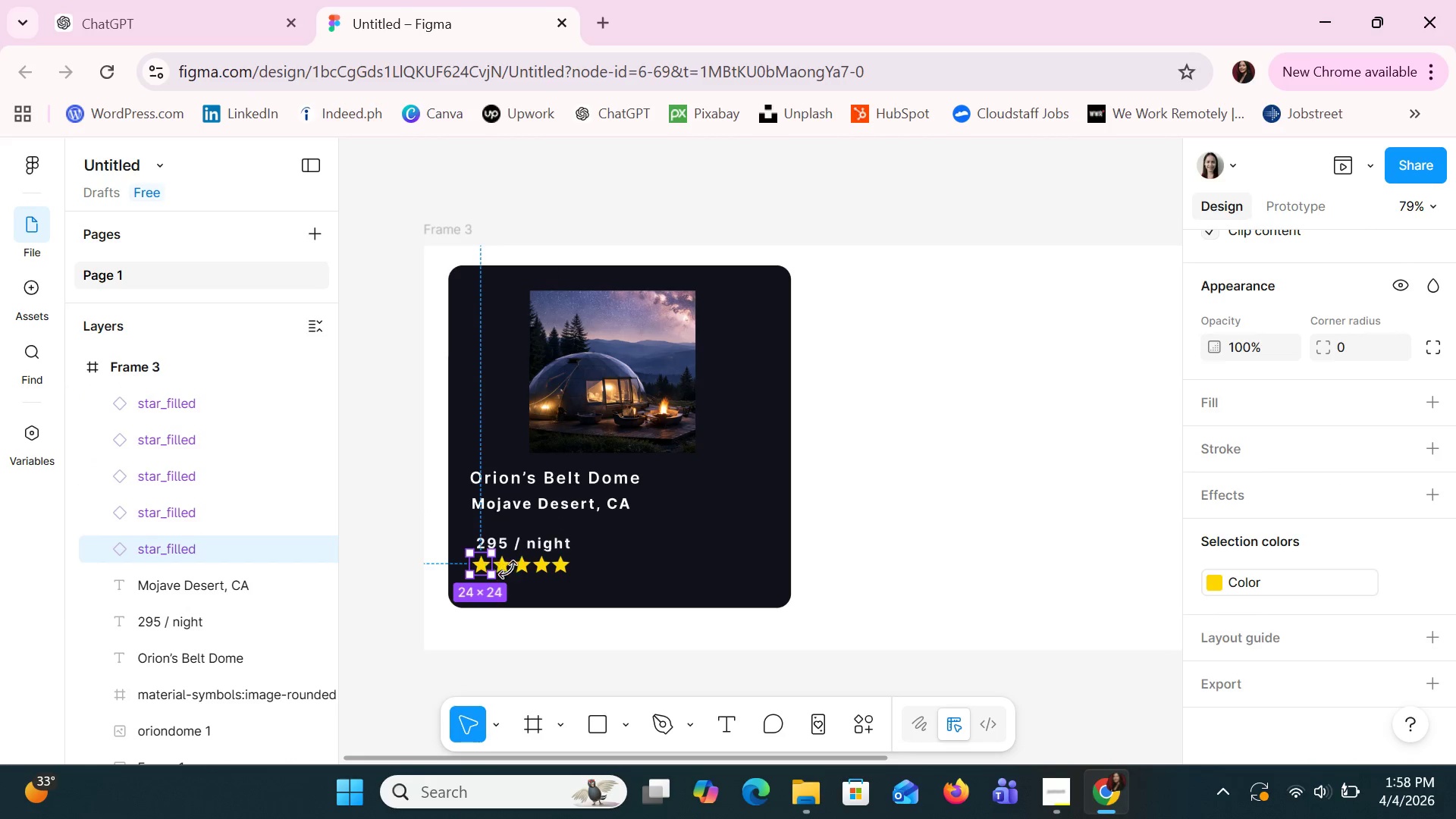 
hold_key(key=ControlLeft, duration=14.14)
 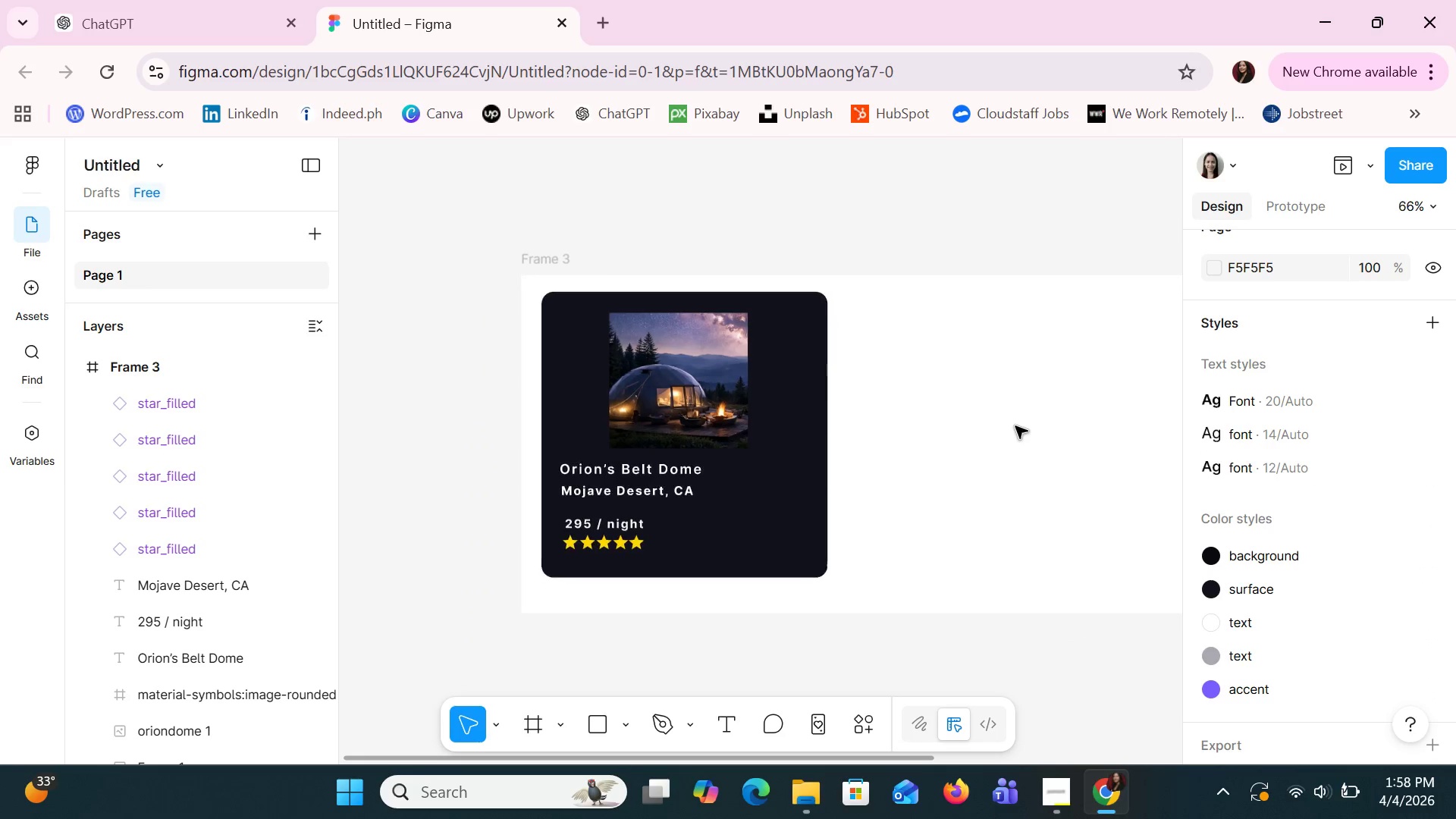 
hold_key(key=ShiftLeft, duration=1.44)
 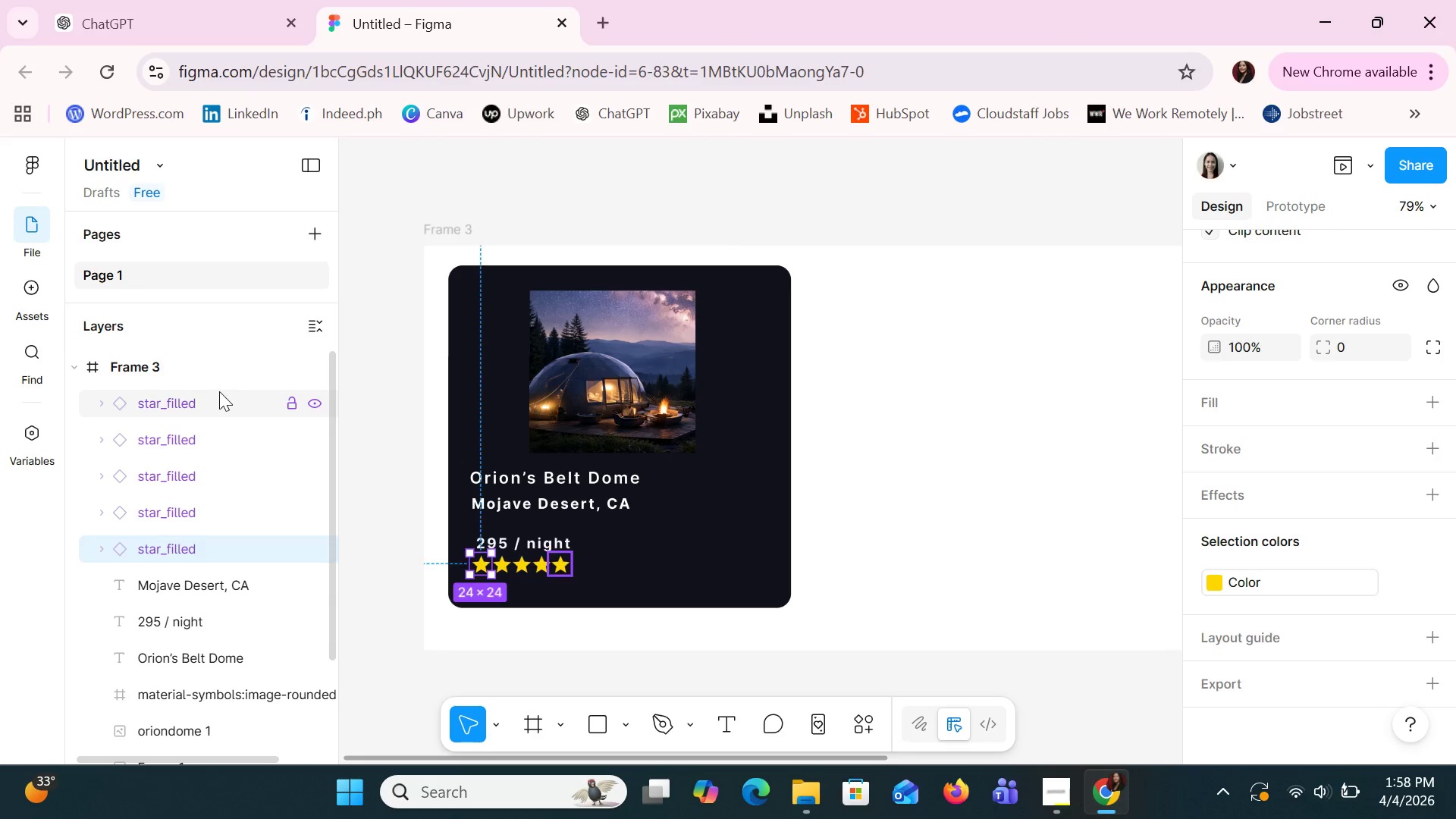 
hold_key(key=ShiftLeft, duration=1.52)
left_click([201, 437])
 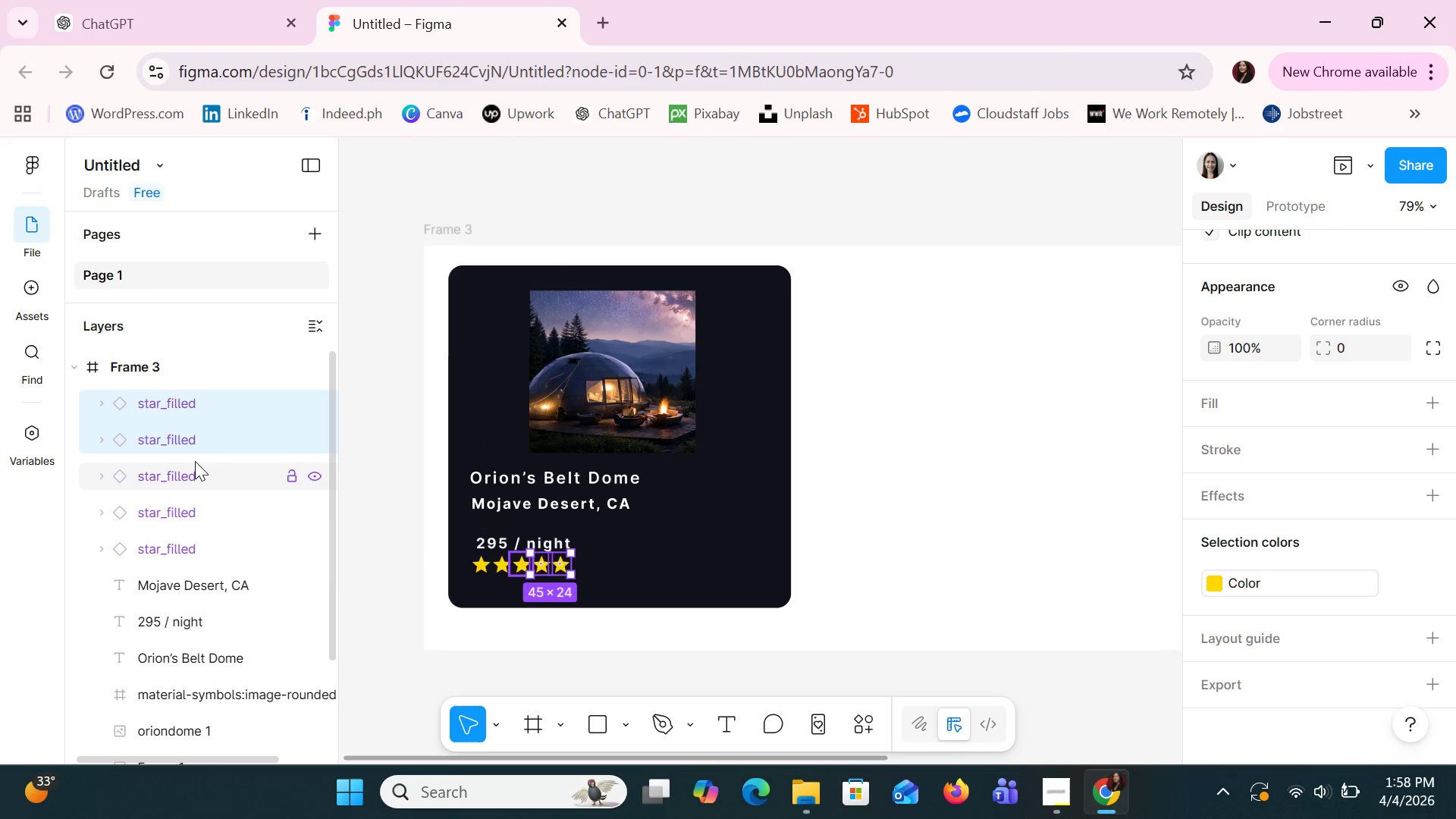 
left_click([195, 461])
 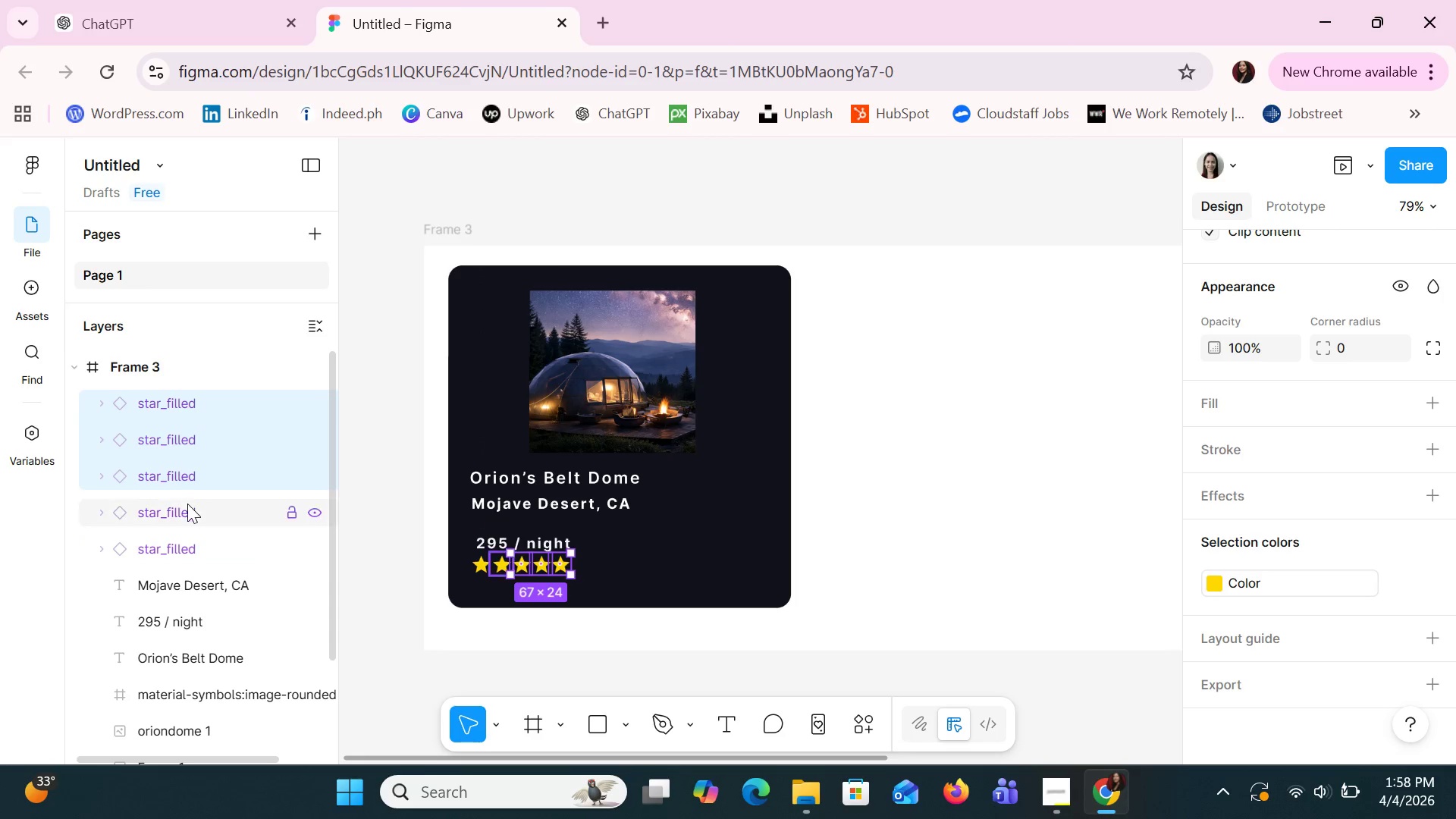 
left_click([186, 507])
 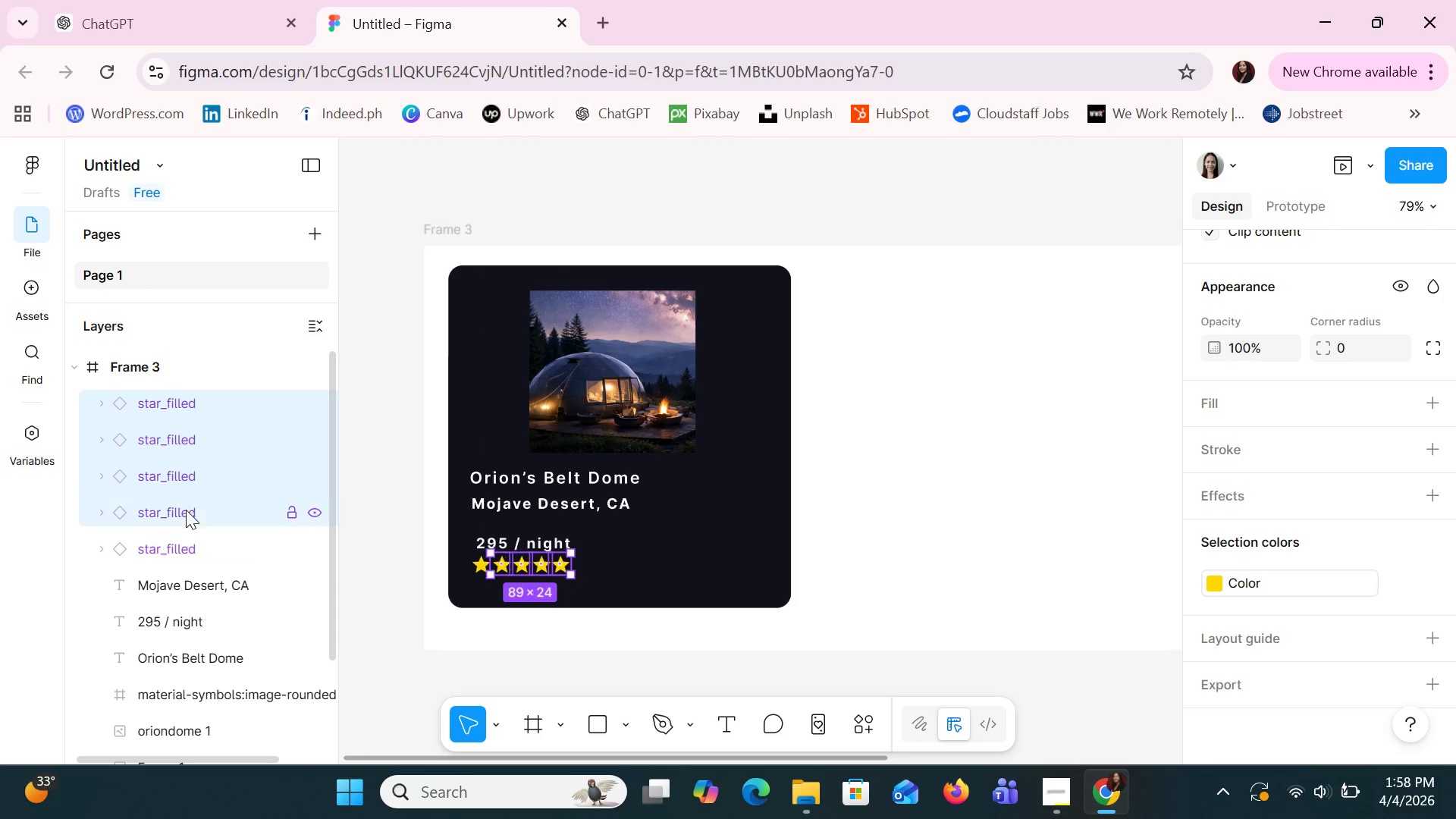 
hold_key(key=ShiftLeft, duration=0.69)
double_click([186, 545])
 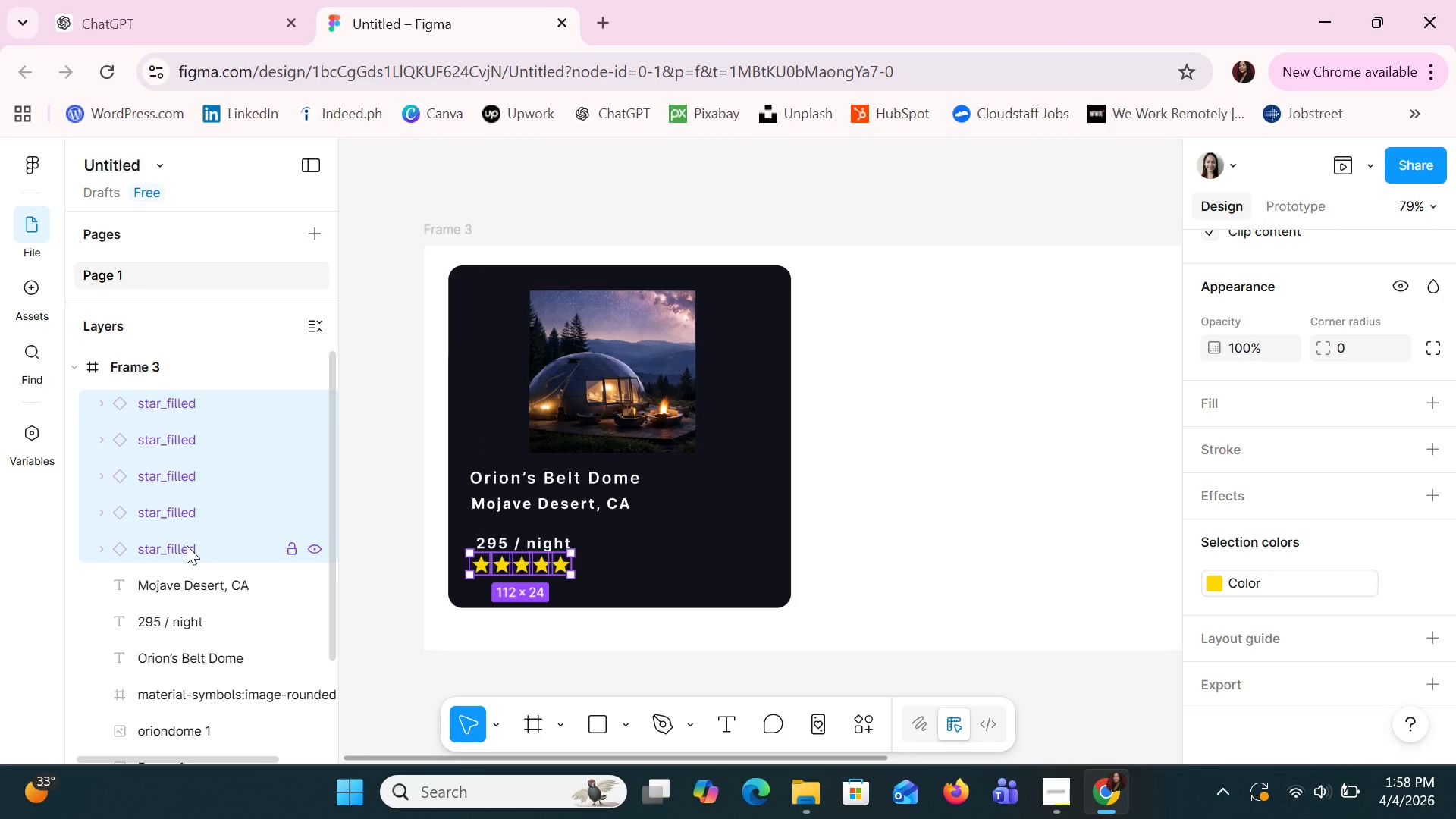 
key(ArrowDown)
 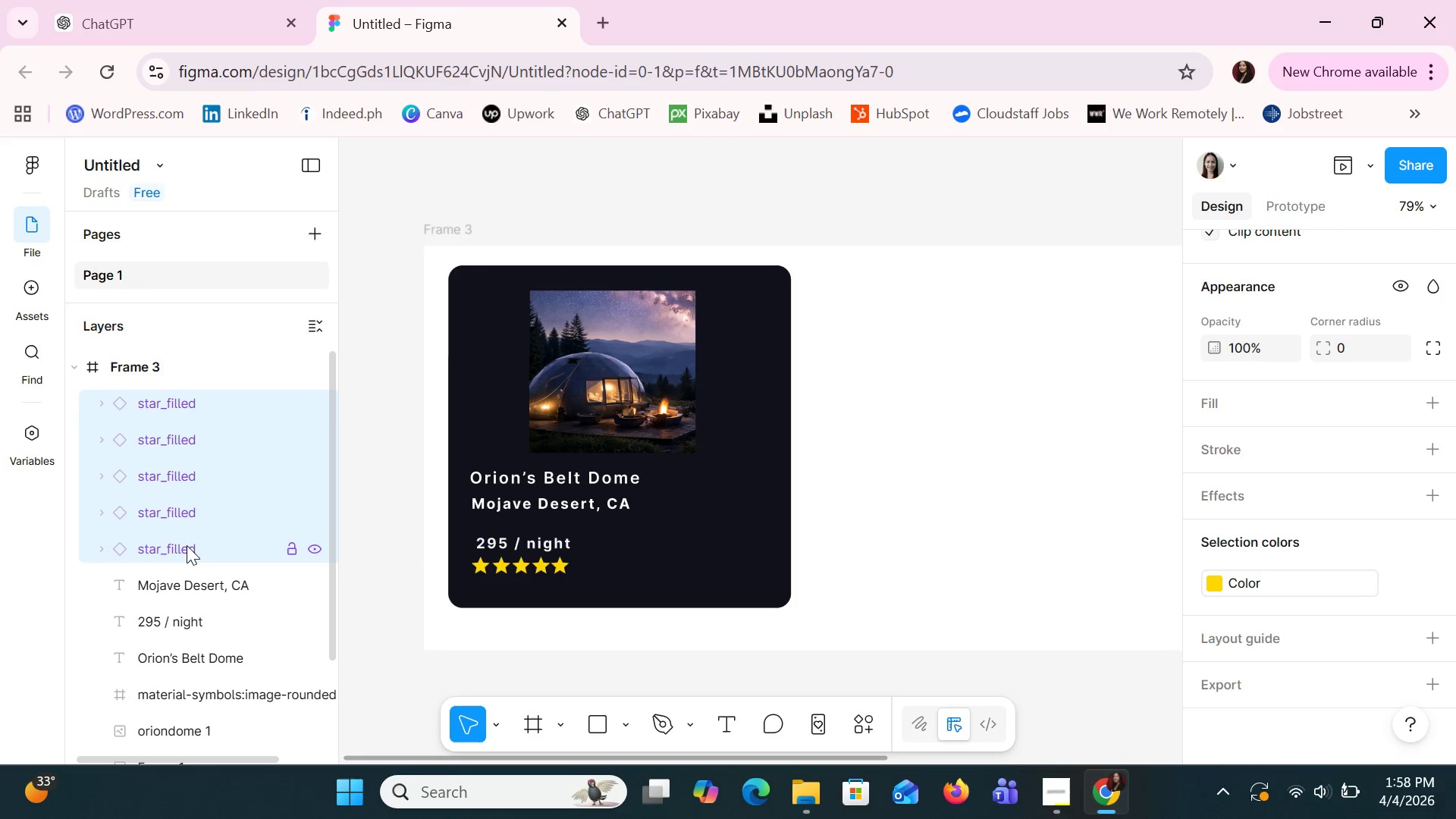 
key(ArrowRight)
 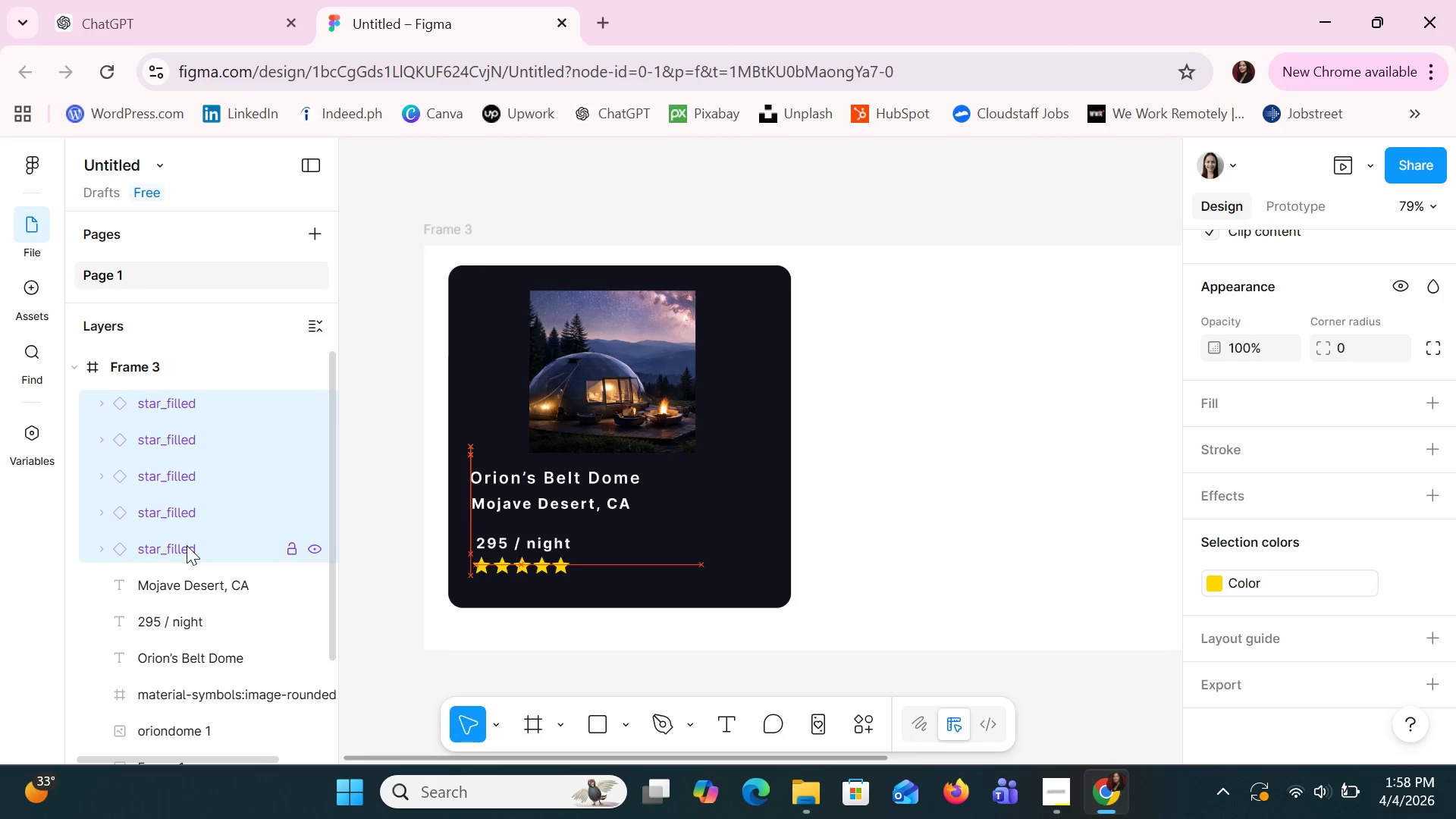 
key(ArrowRight)
 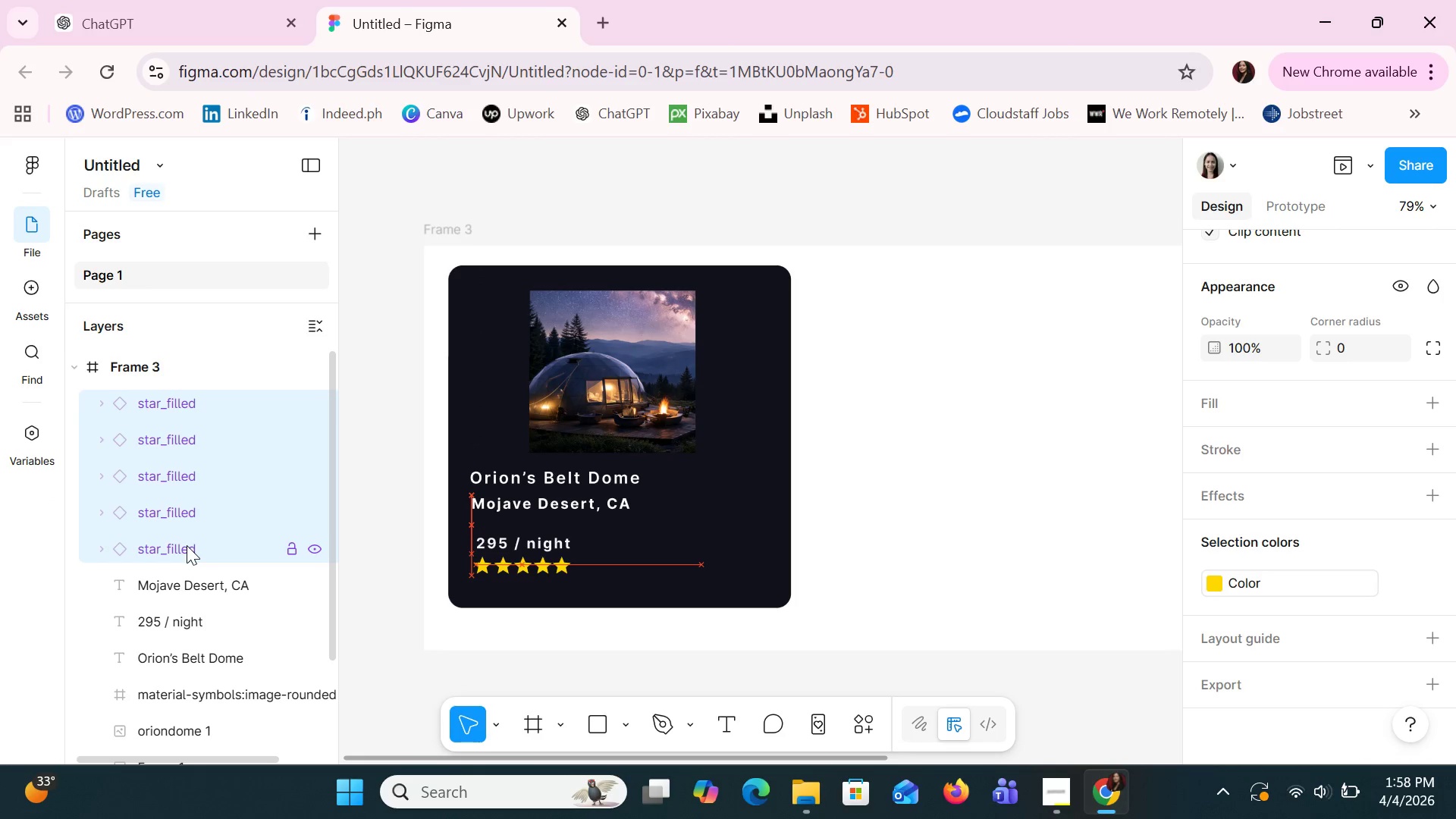 
key(ArrowRight)
 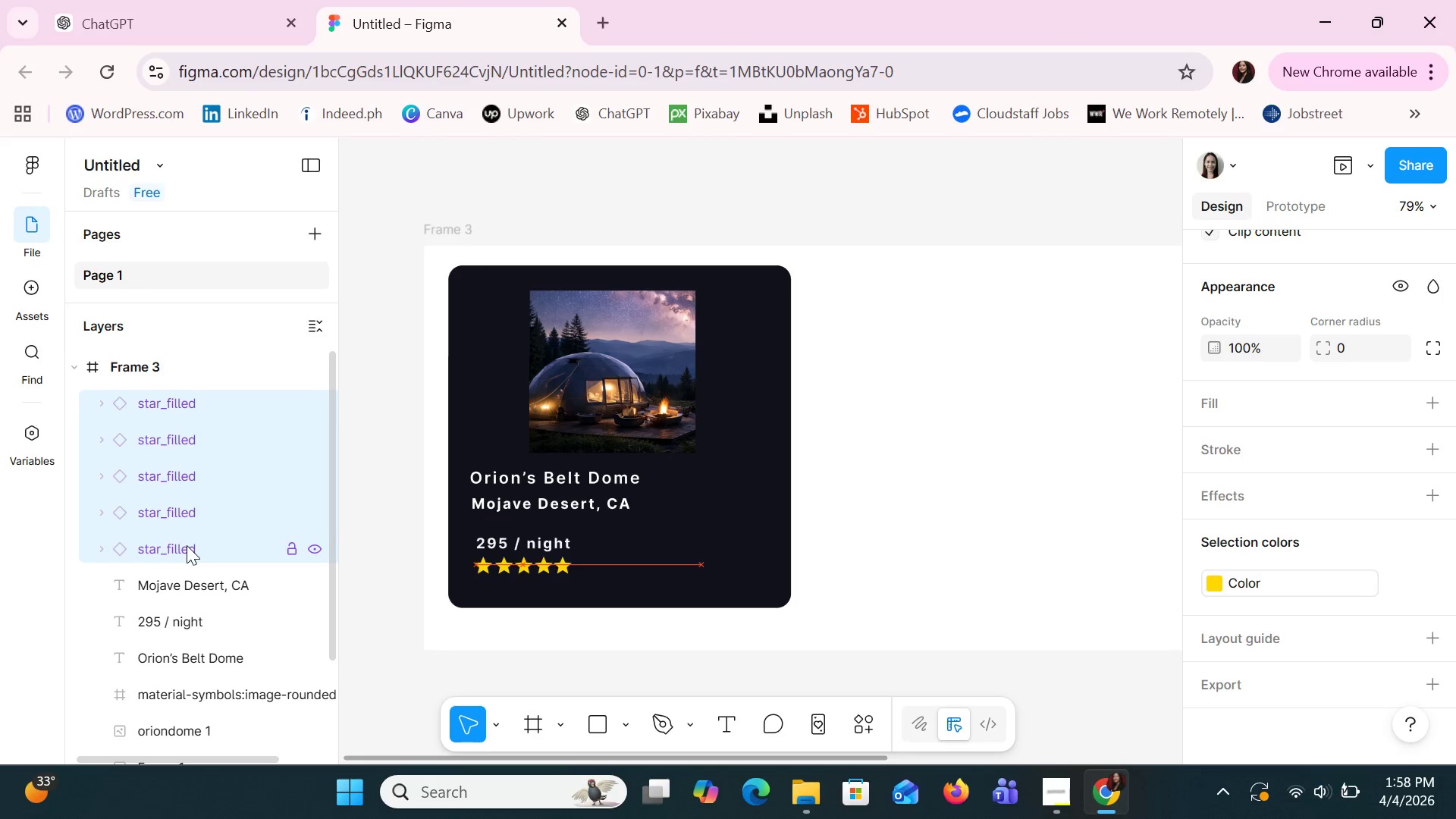 
key(ArrowRight)
 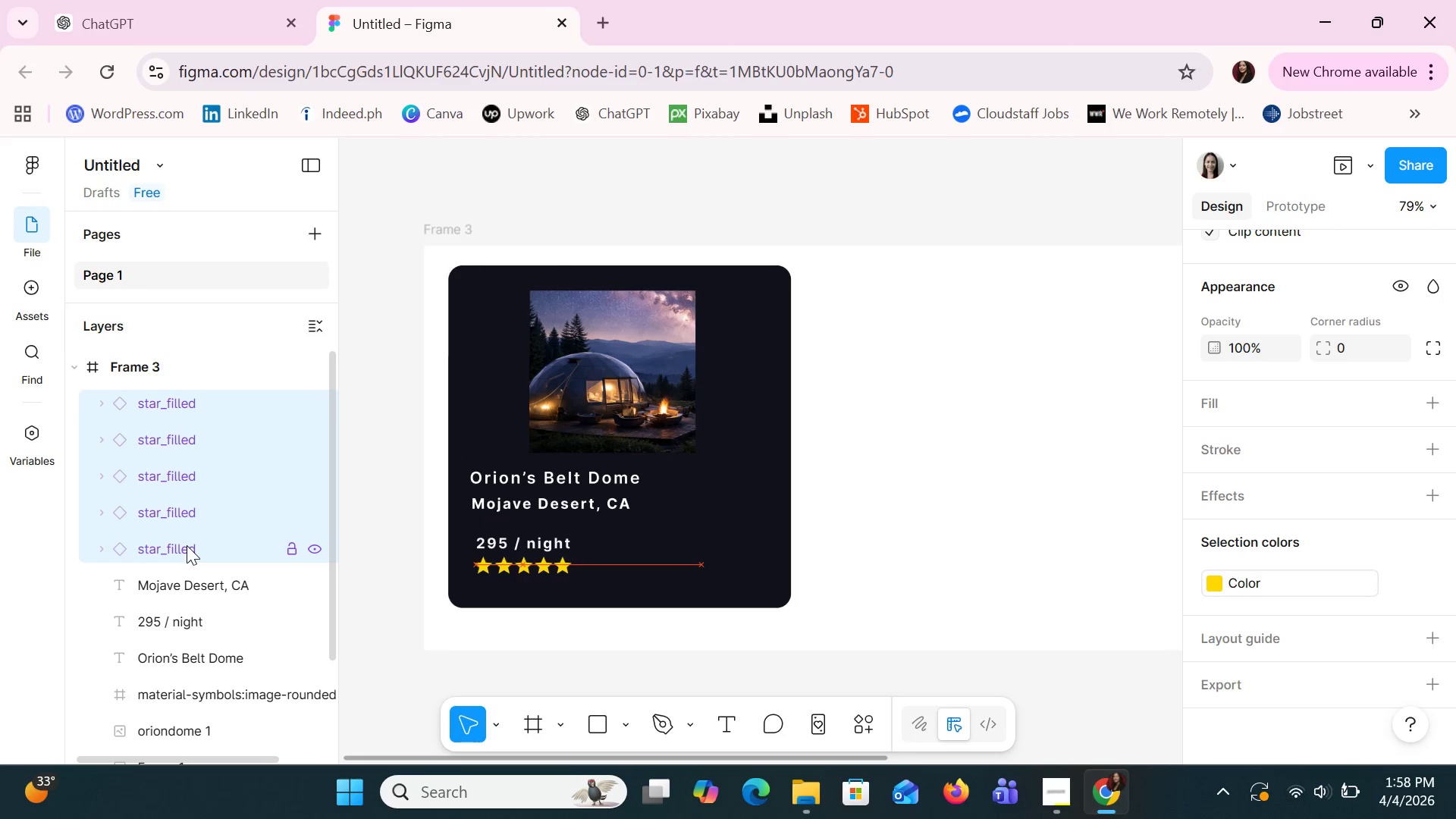 
key(ArrowLeft)
 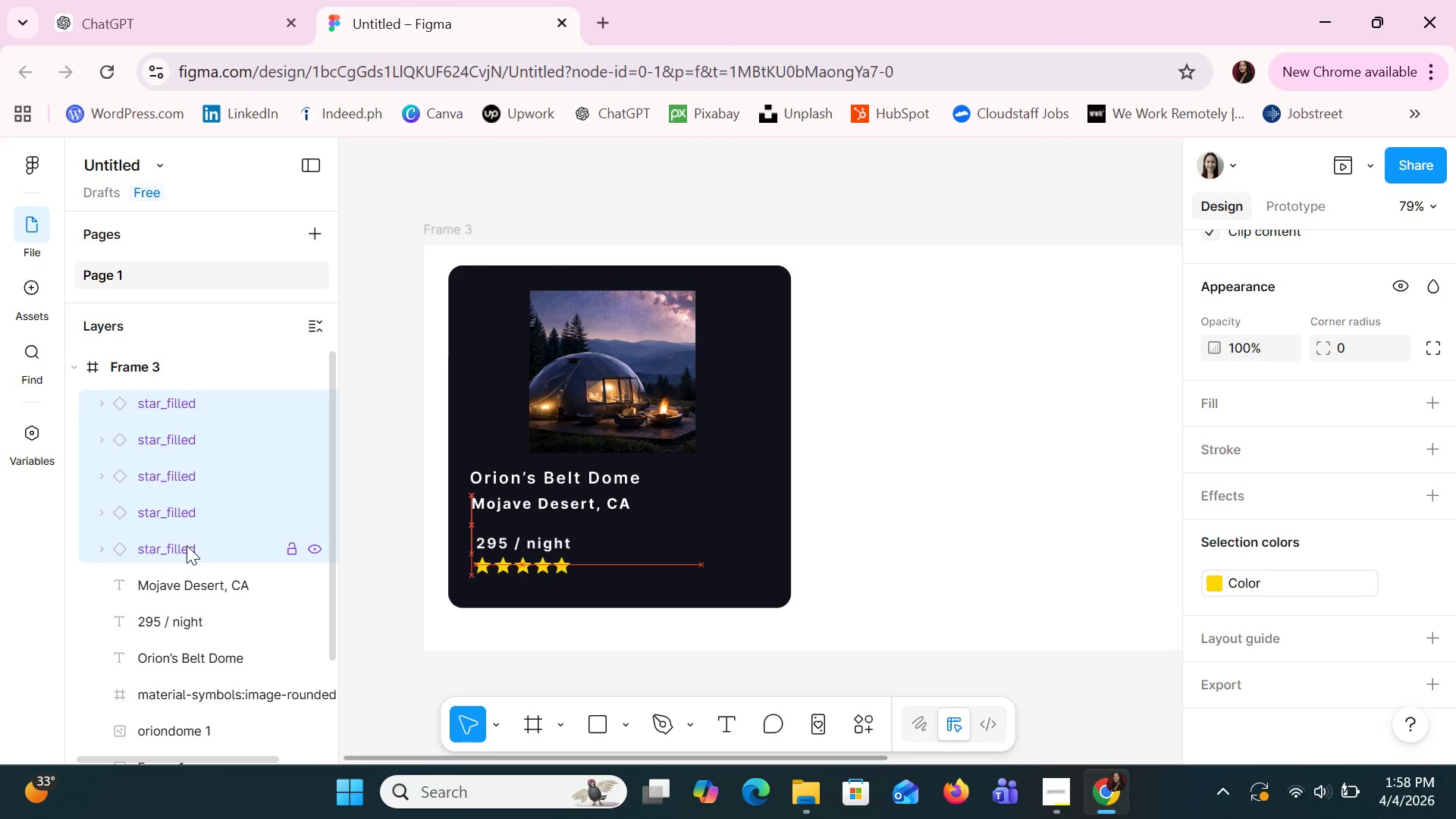 
key(ArrowLeft)
 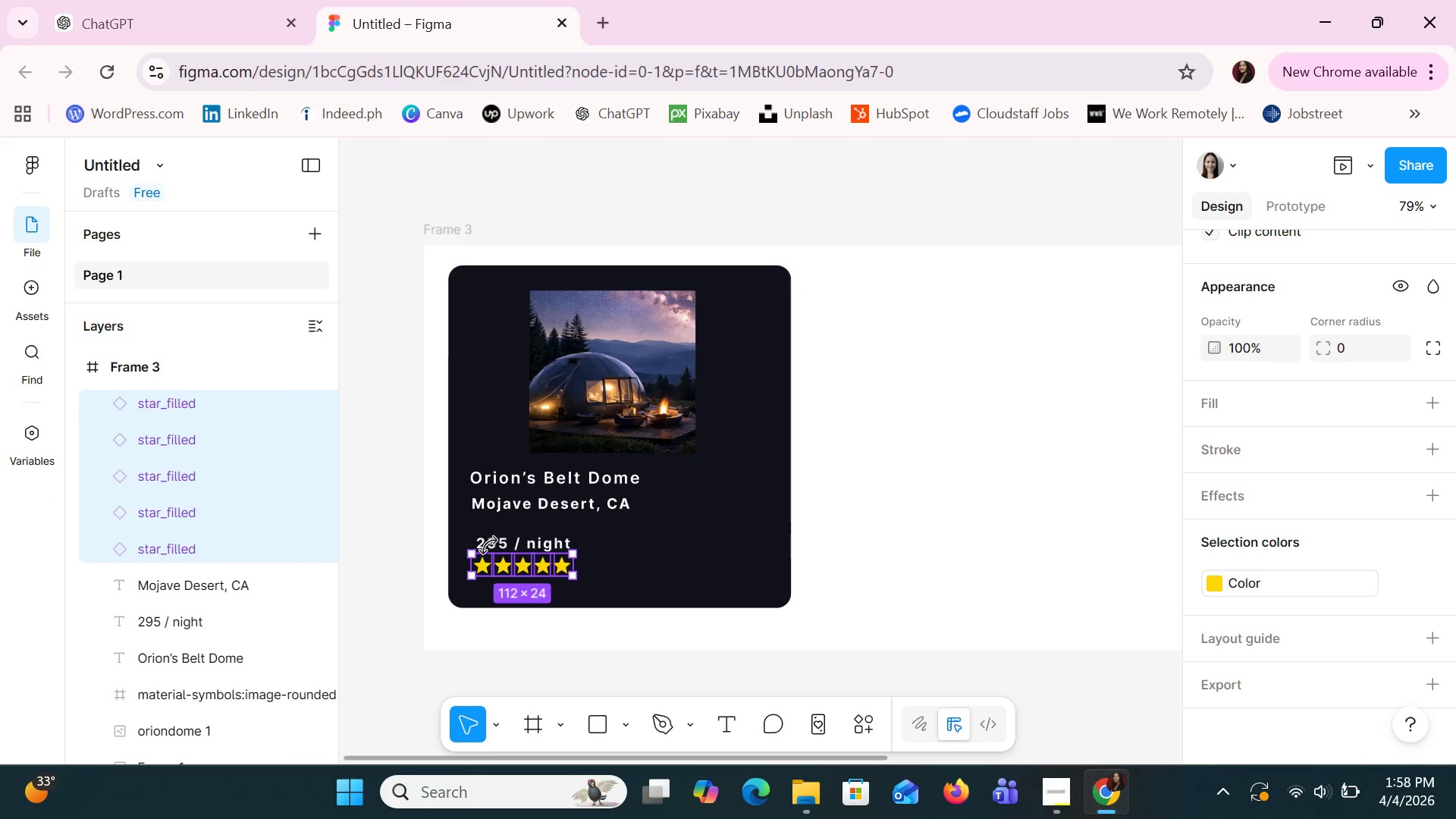 
left_click([542, 538])
 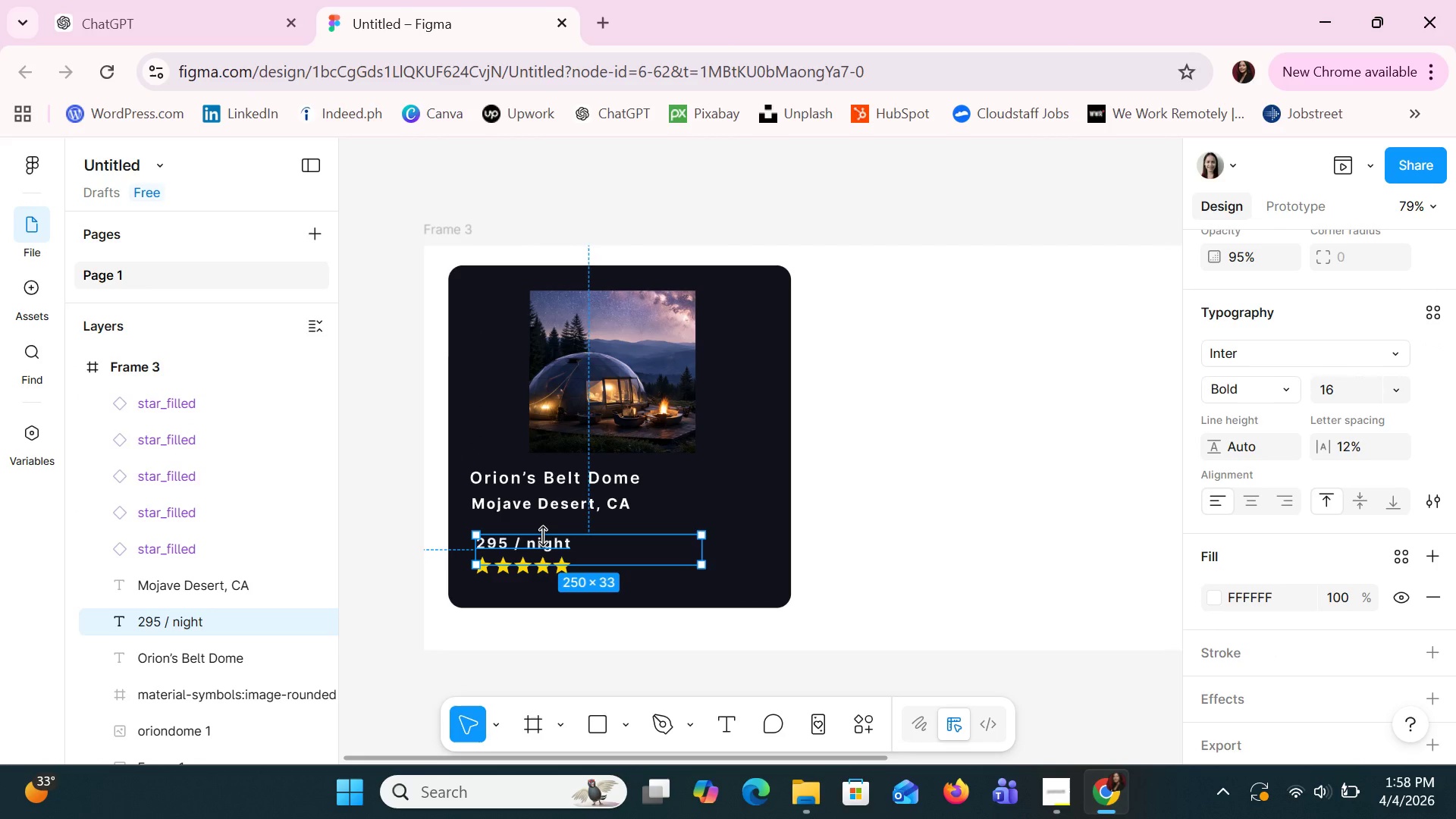 
key(Control+ControlRight)
 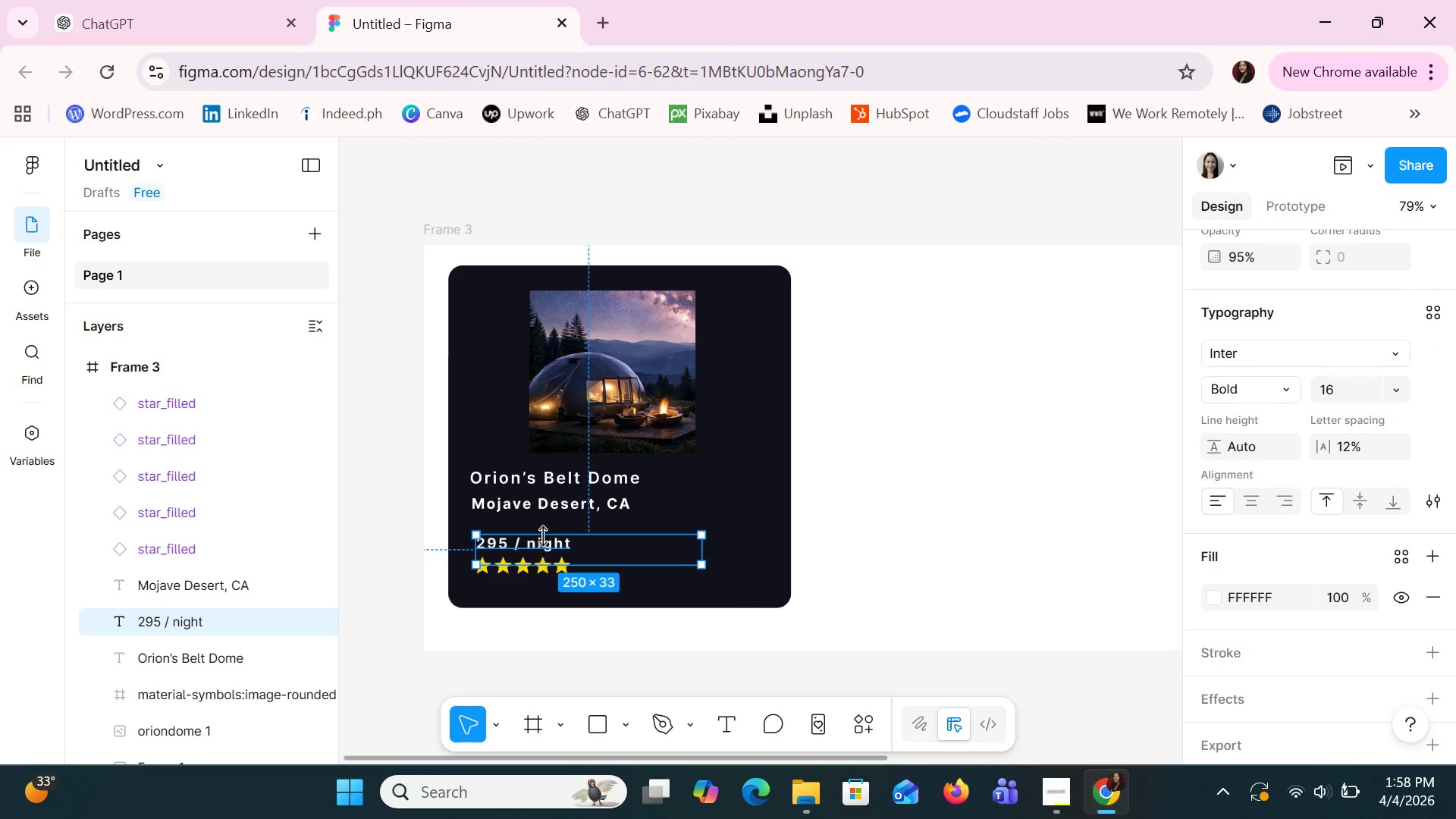 
key(Control+ControlRight)
 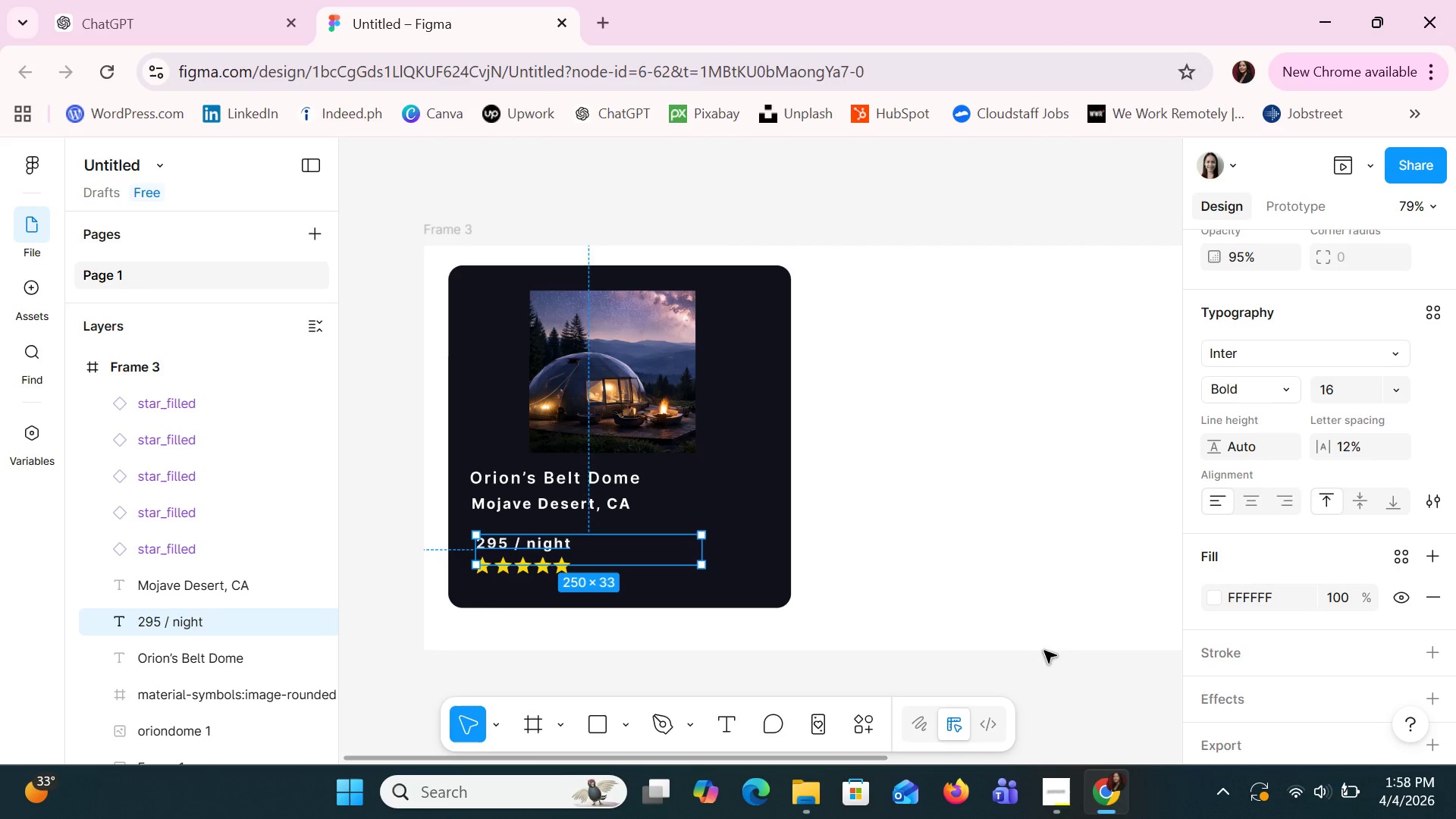 
left_click([1040, 230])
 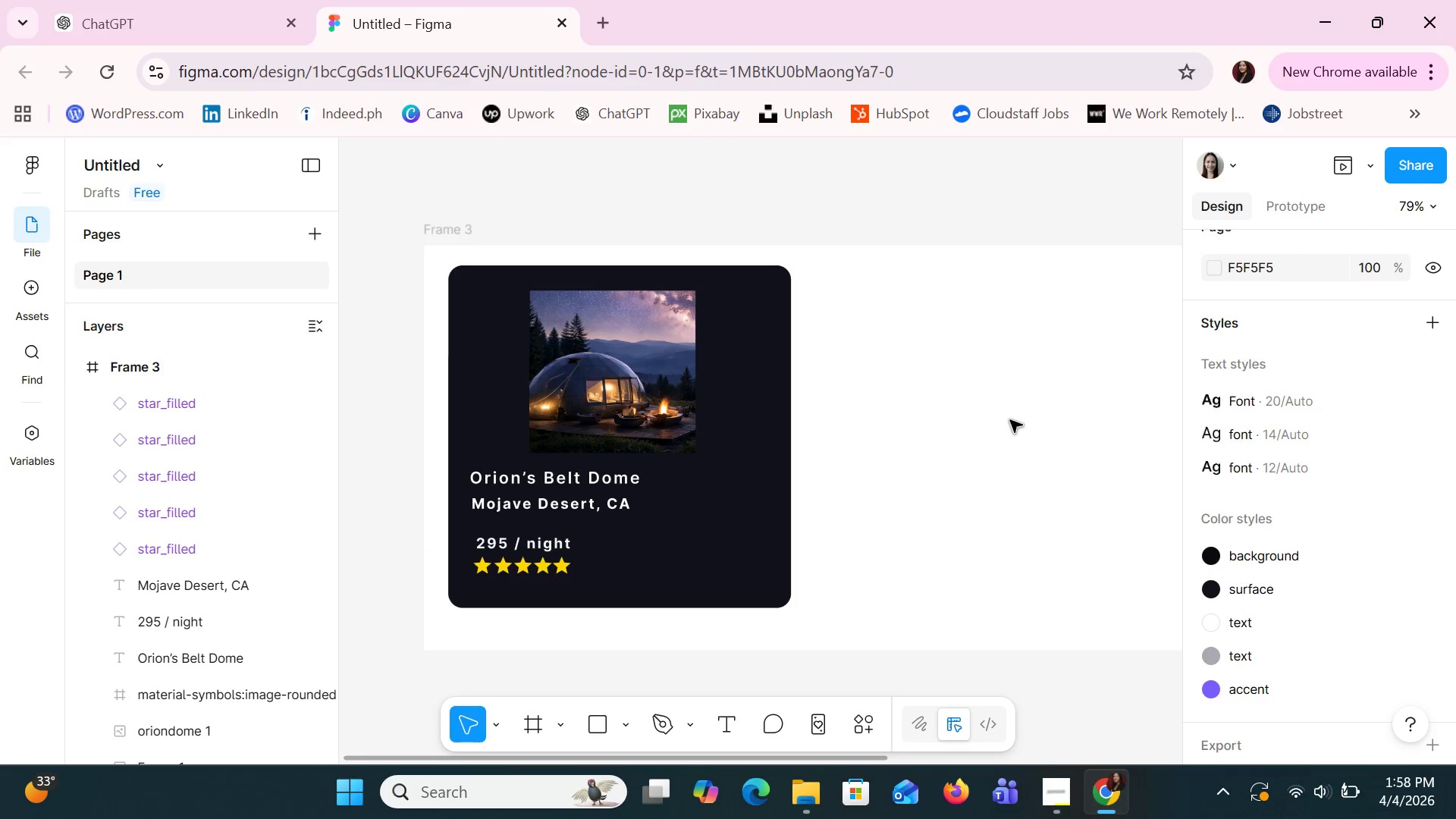 
hold_key(key=ControlLeft, duration=1.02)
scroll: coordinate [1015, 426], scroll_direction: down, amount: 3.0
 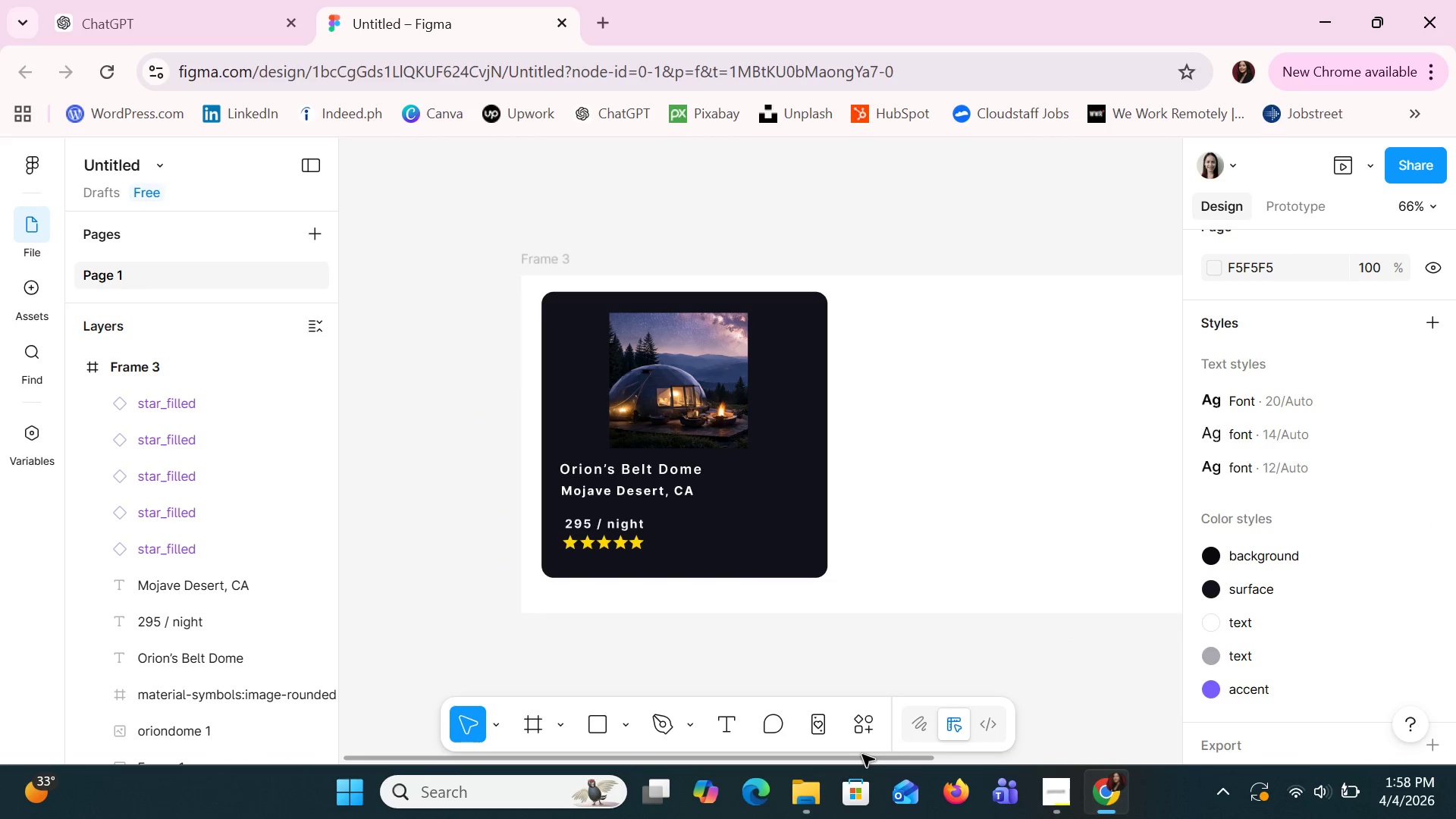 
left_click_drag(start_coordinate=[865, 755], to_coordinate=[962, 736])
 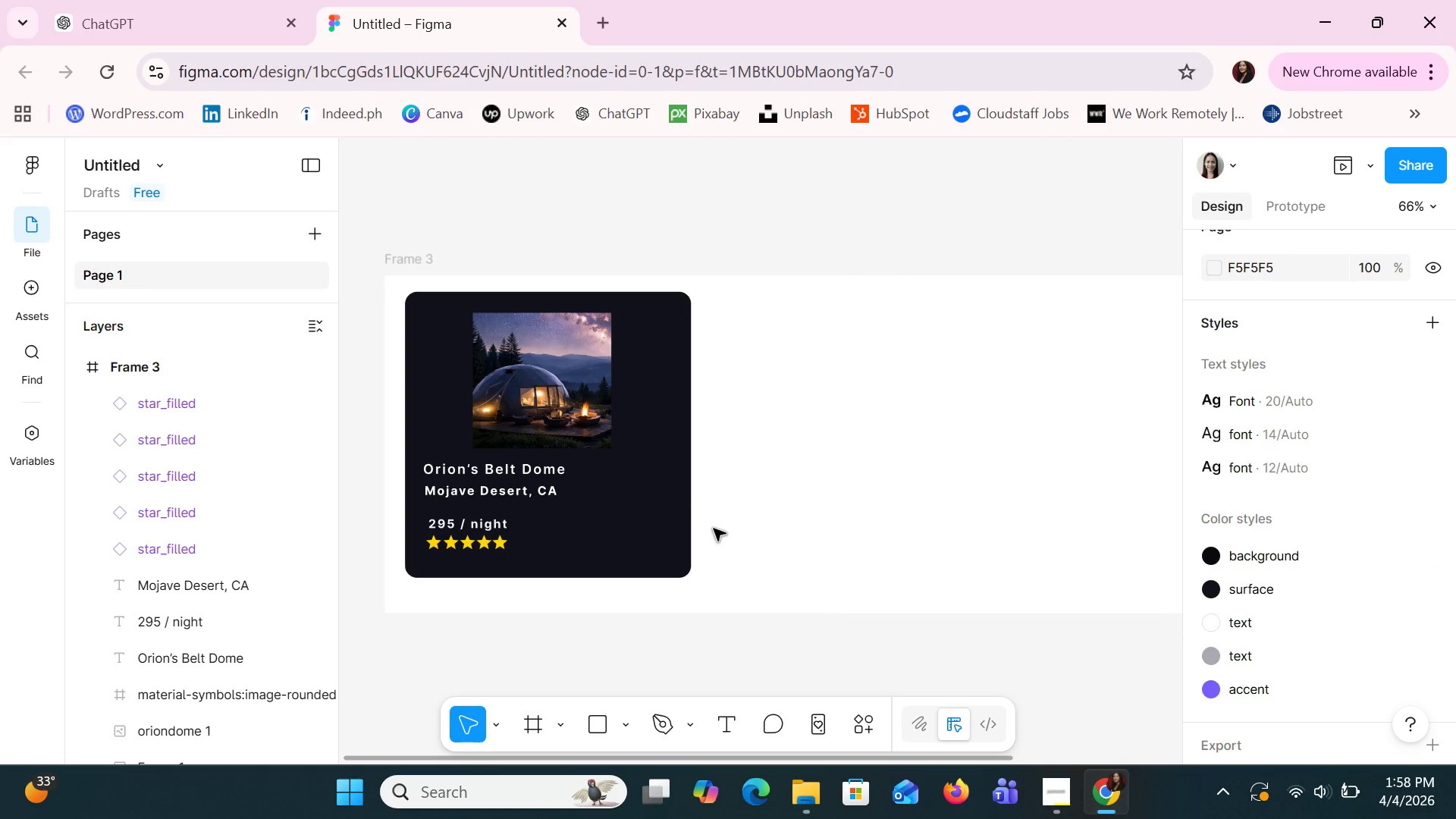 
left_click([676, 497])
 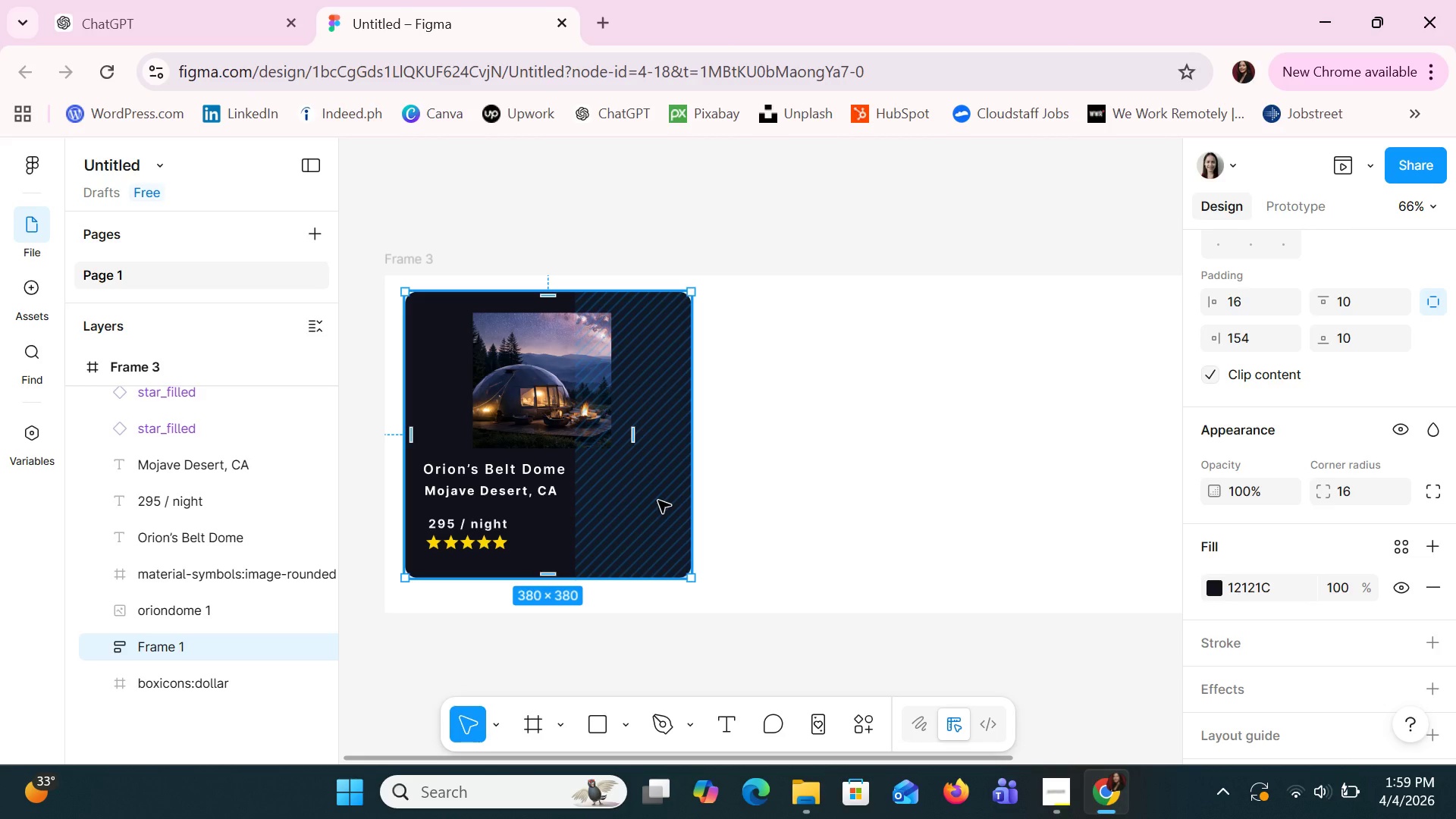 
wait(26.09)
 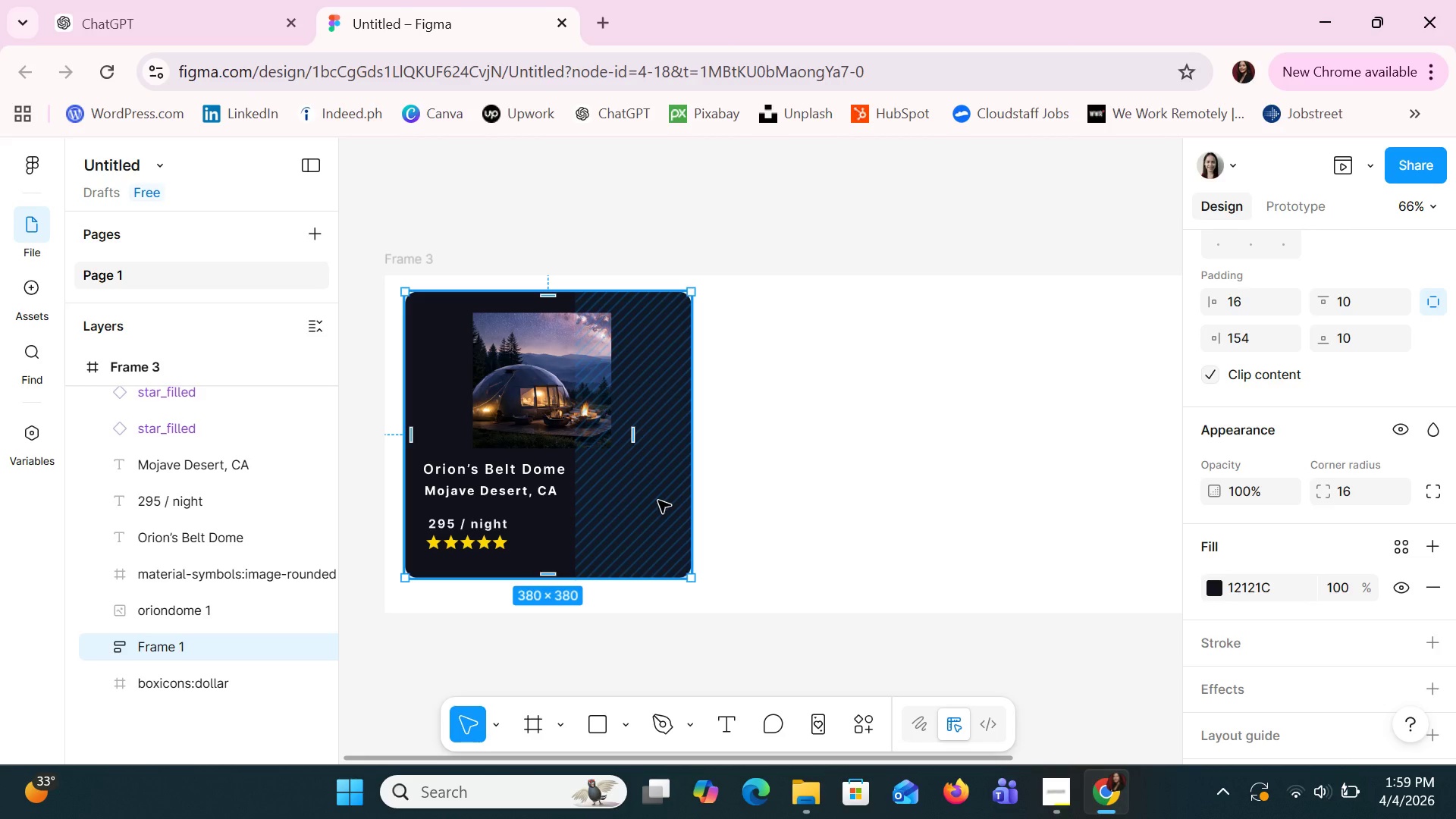 
left_click([770, 482])
 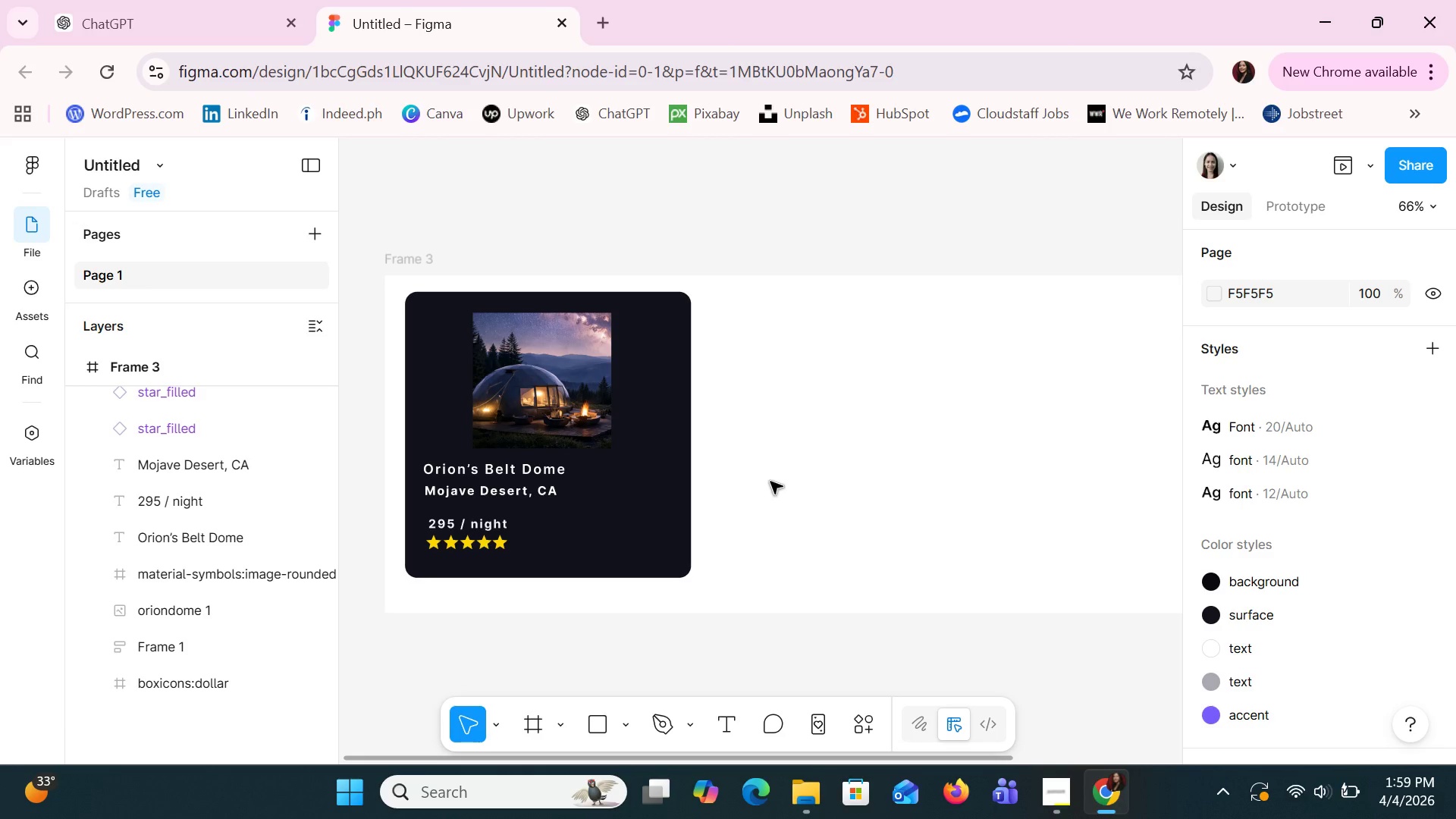 
wait(5.91)
 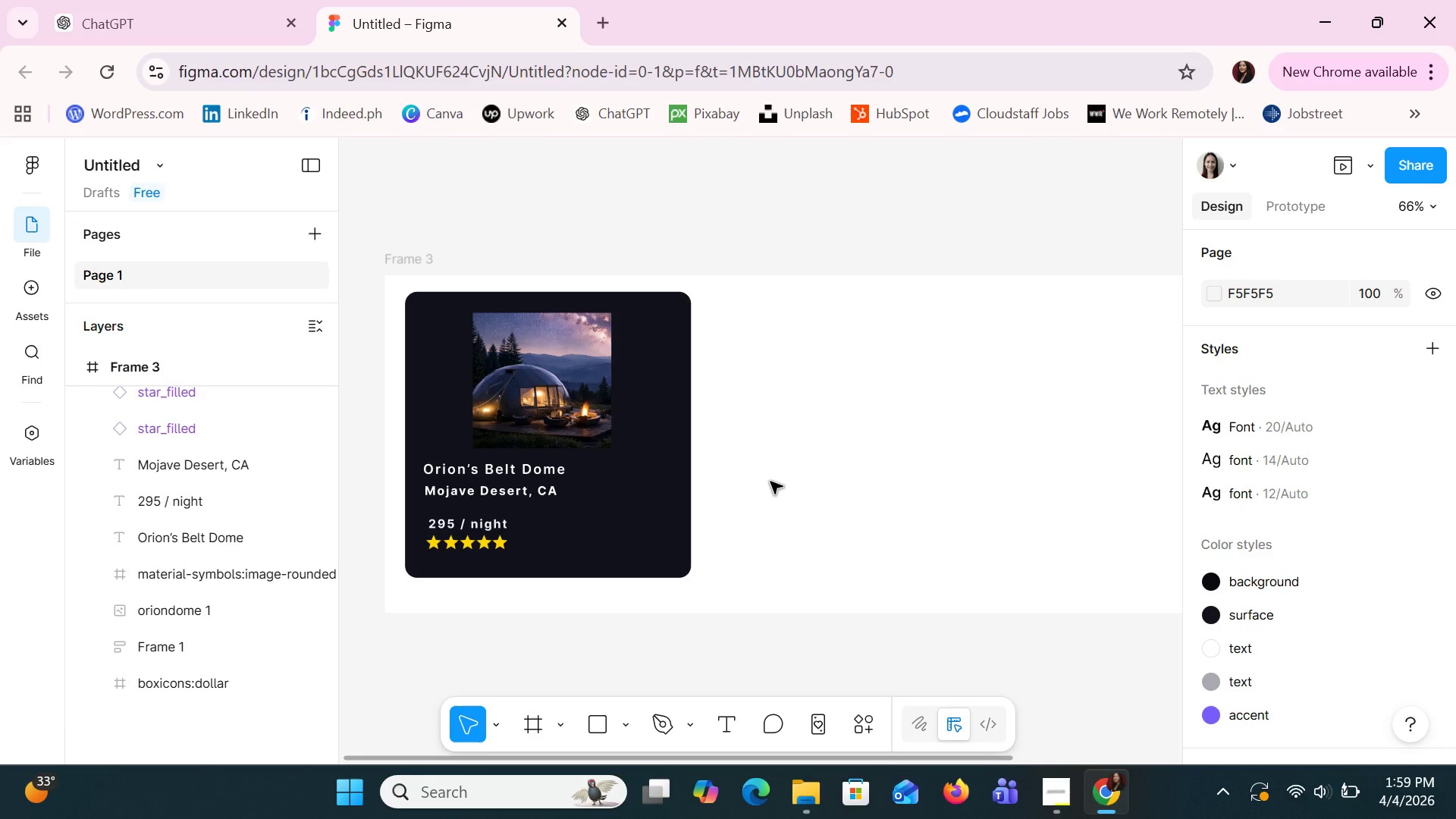 
hold_key(key=ControlLeft, duration=1.03)
scroll: coordinate [601, 575], scroll_direction: up, amount: 6.0
 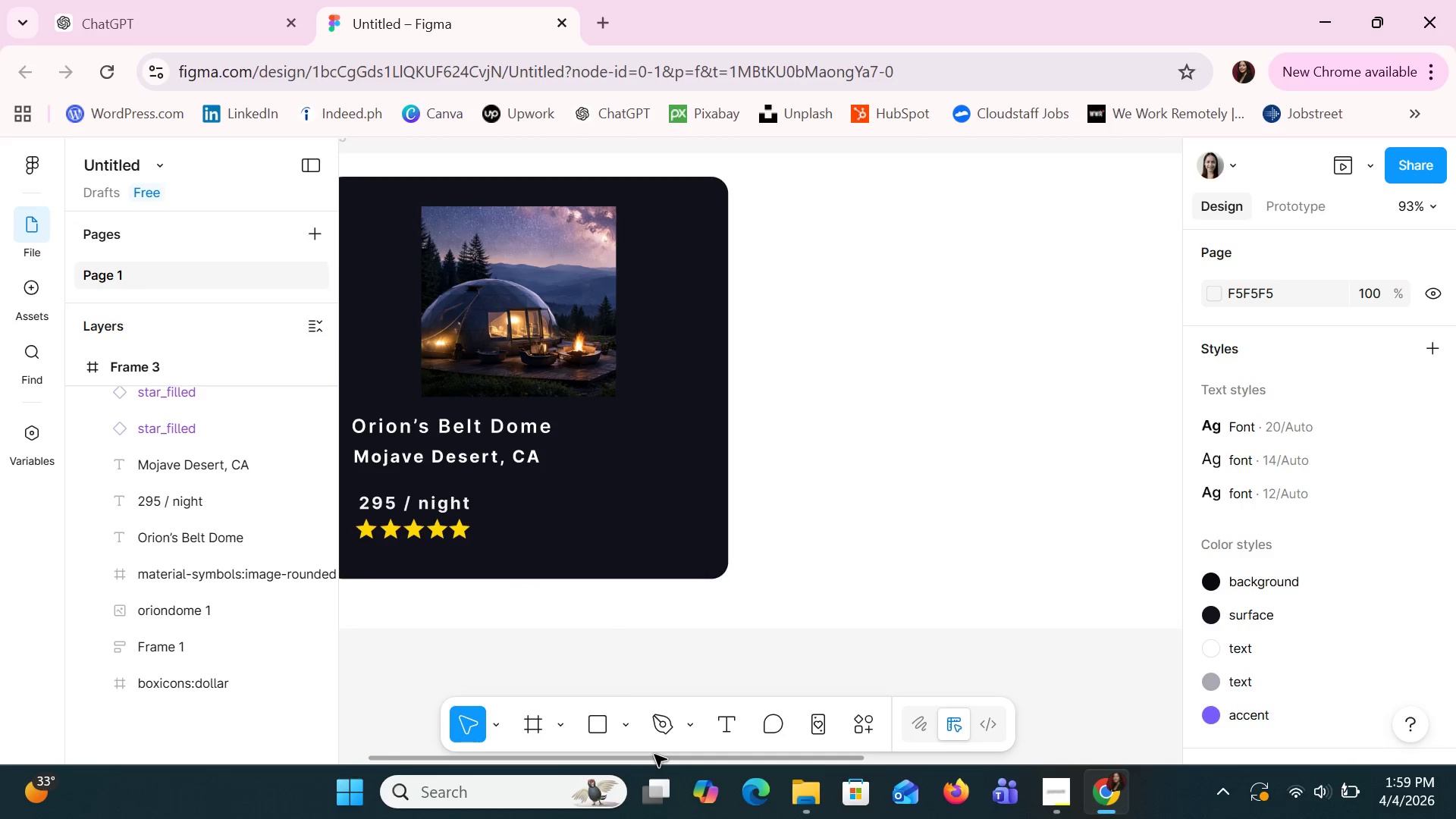 
left_click_drag(start_coordinate=[654, 755], to_coordinate=[545, 764])
 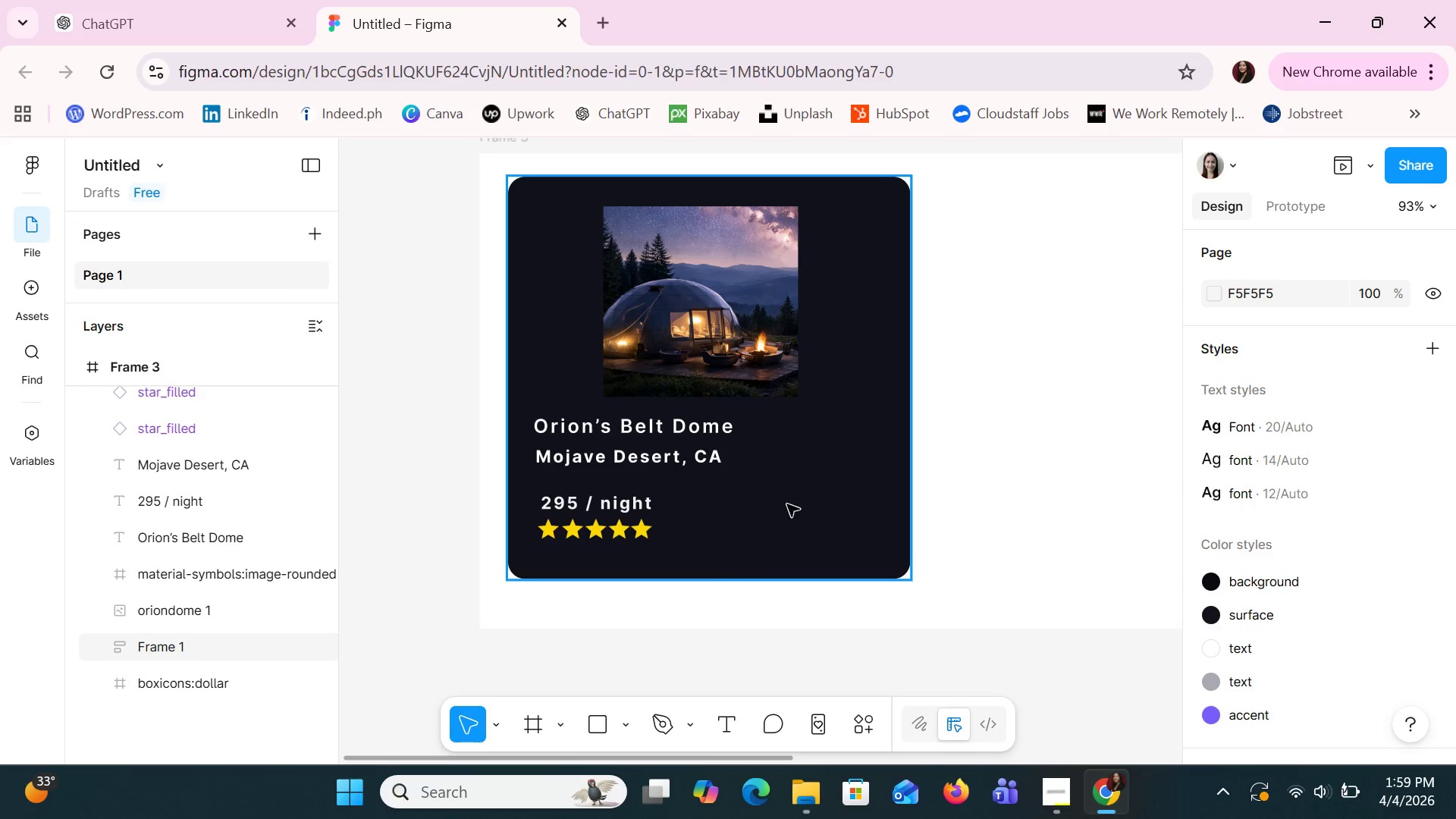 
left_click([790, 490])
 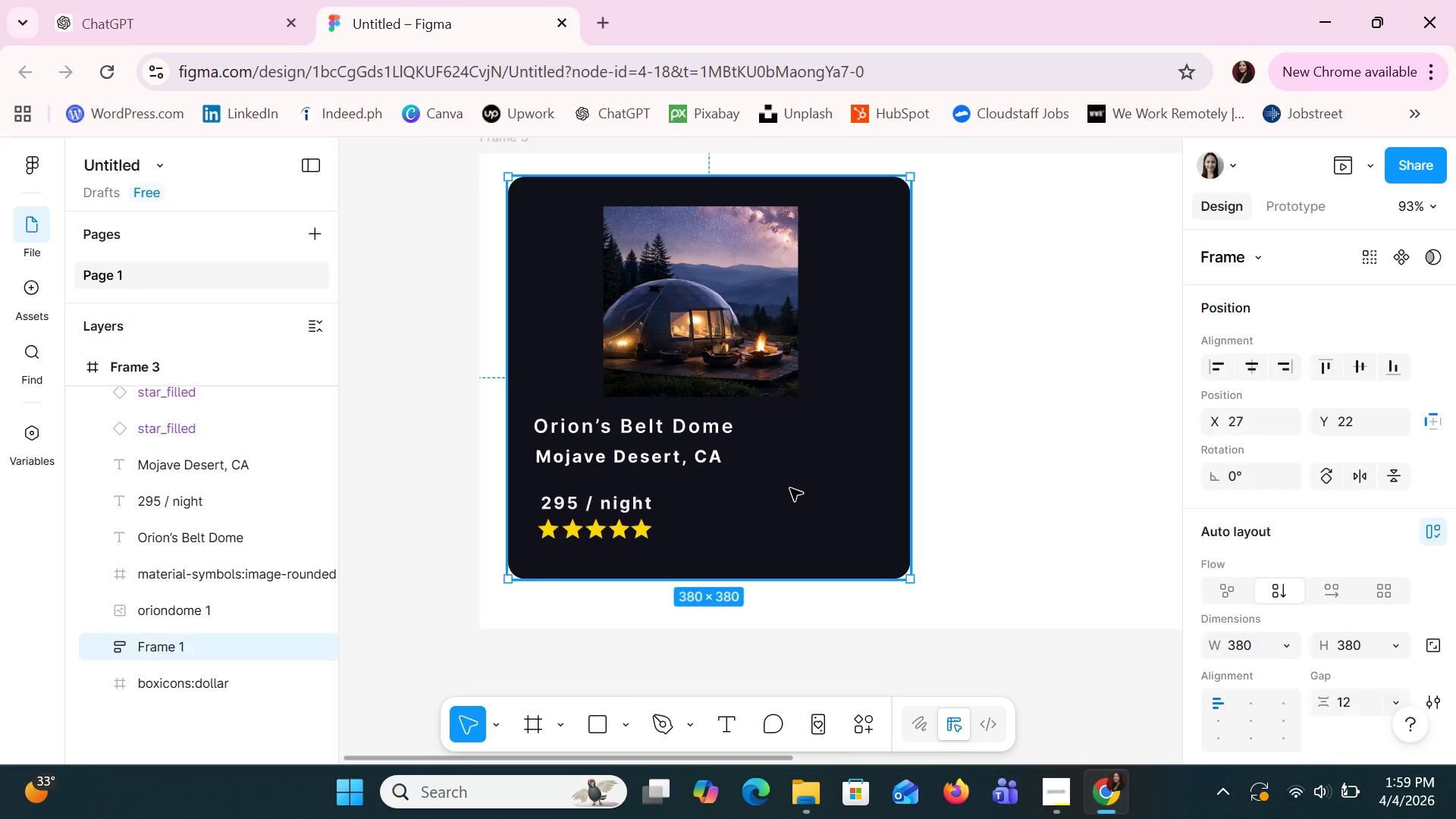 
right_click([790, 488])
 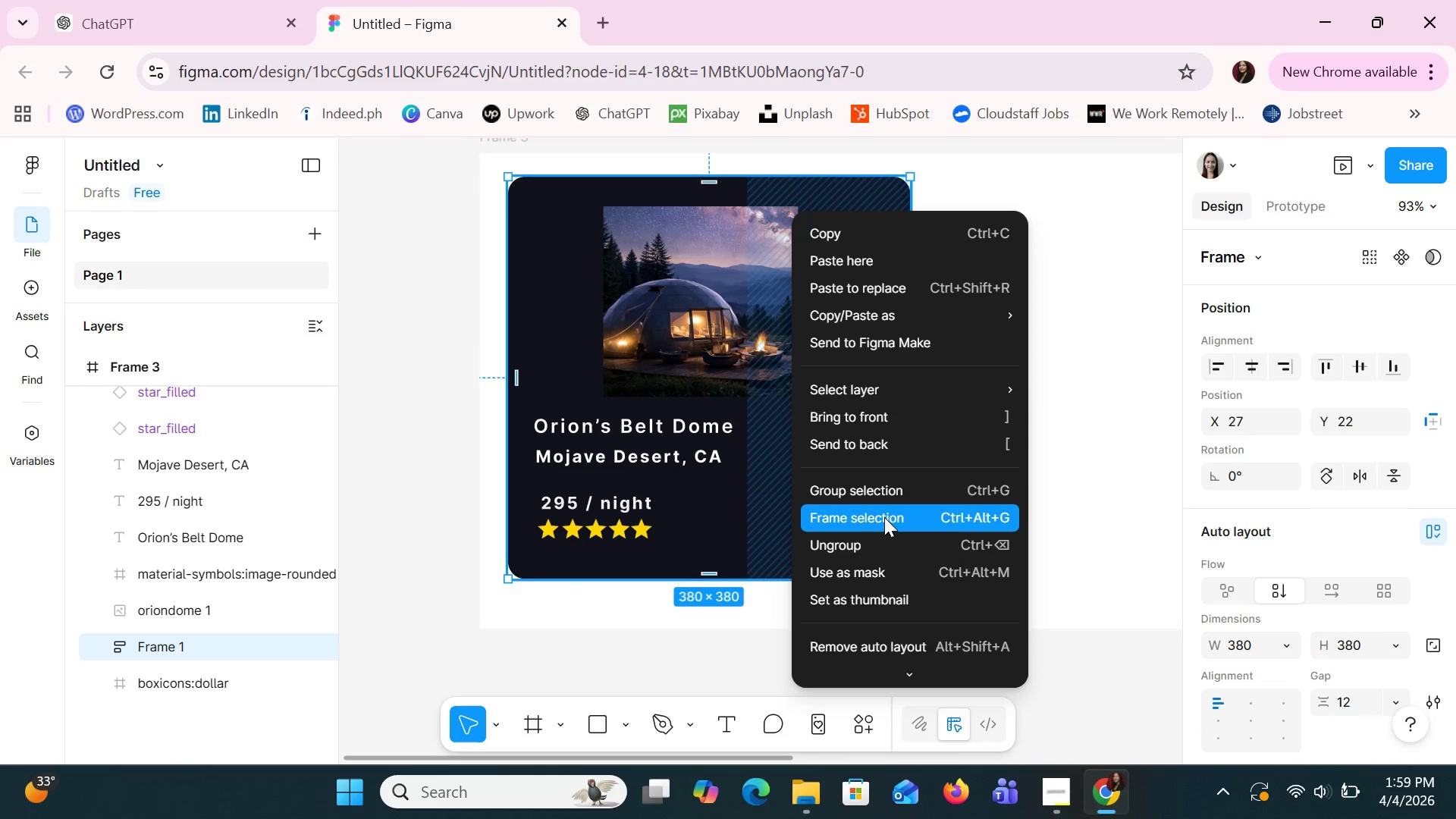 
scroll: coordinate [884, 517], scroll_direction: down, amount: 1.0
 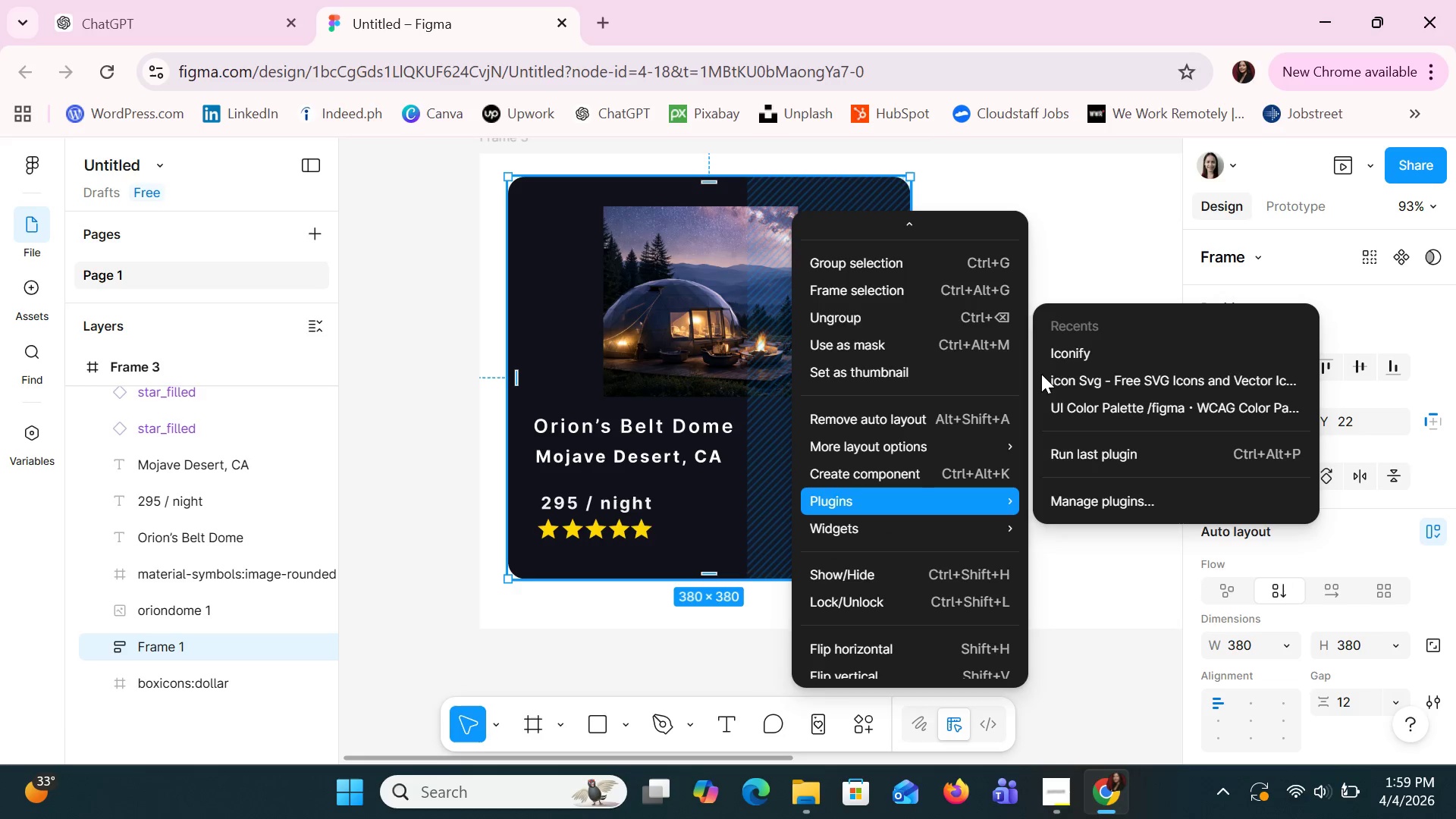 
left_click([1065, 355])
 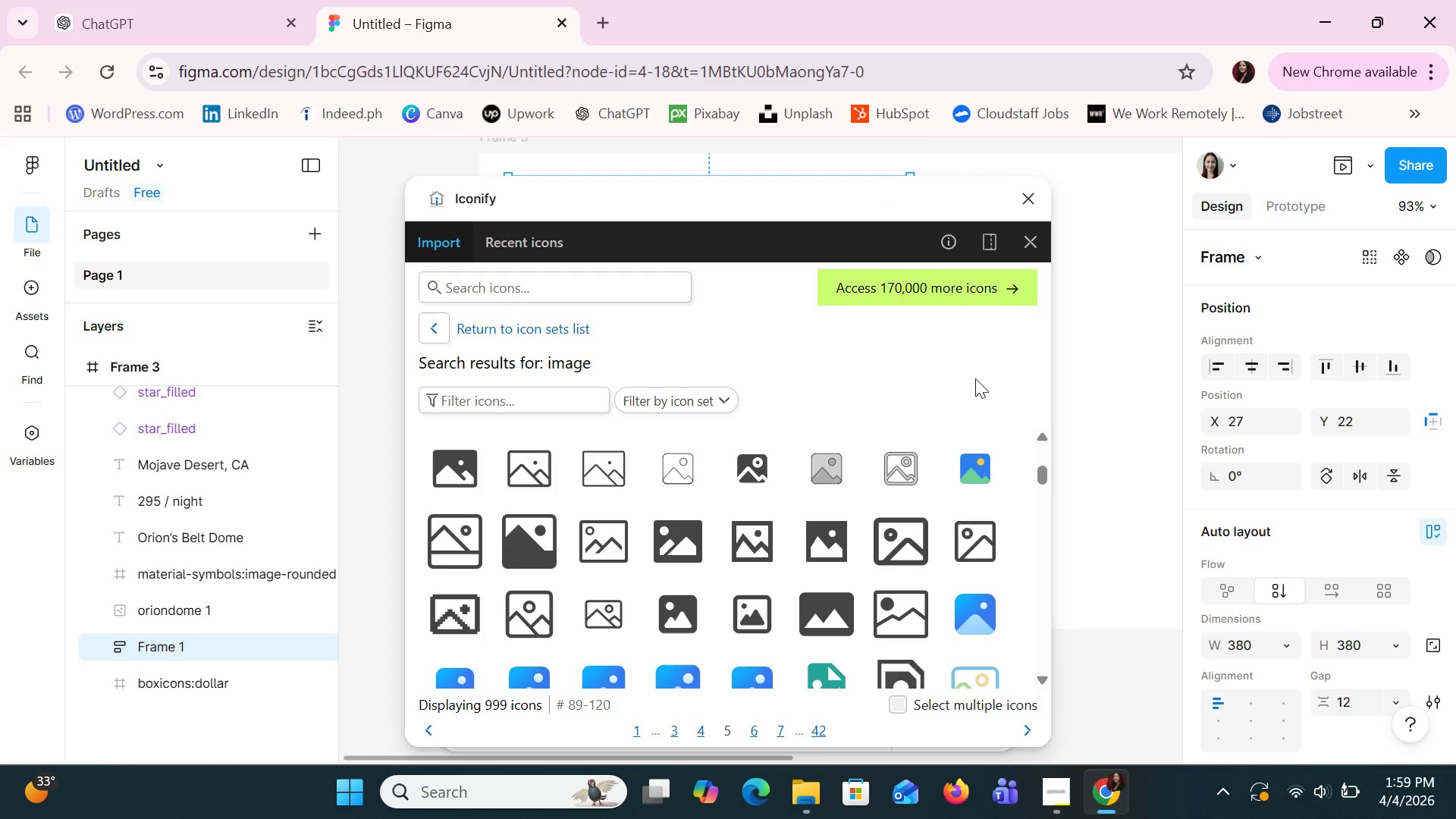 
left_click([504, 287])
 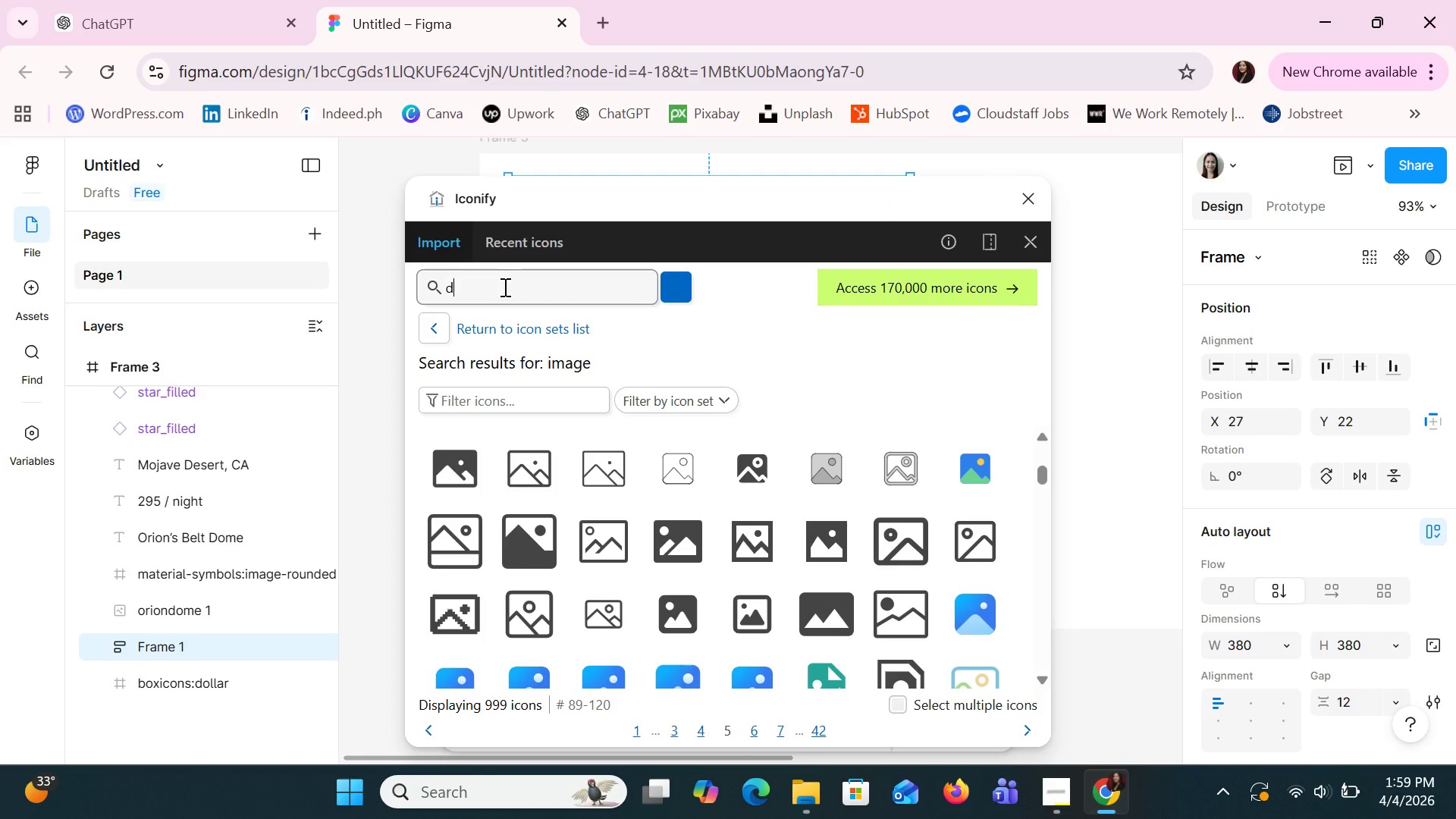 
type(dollar)
 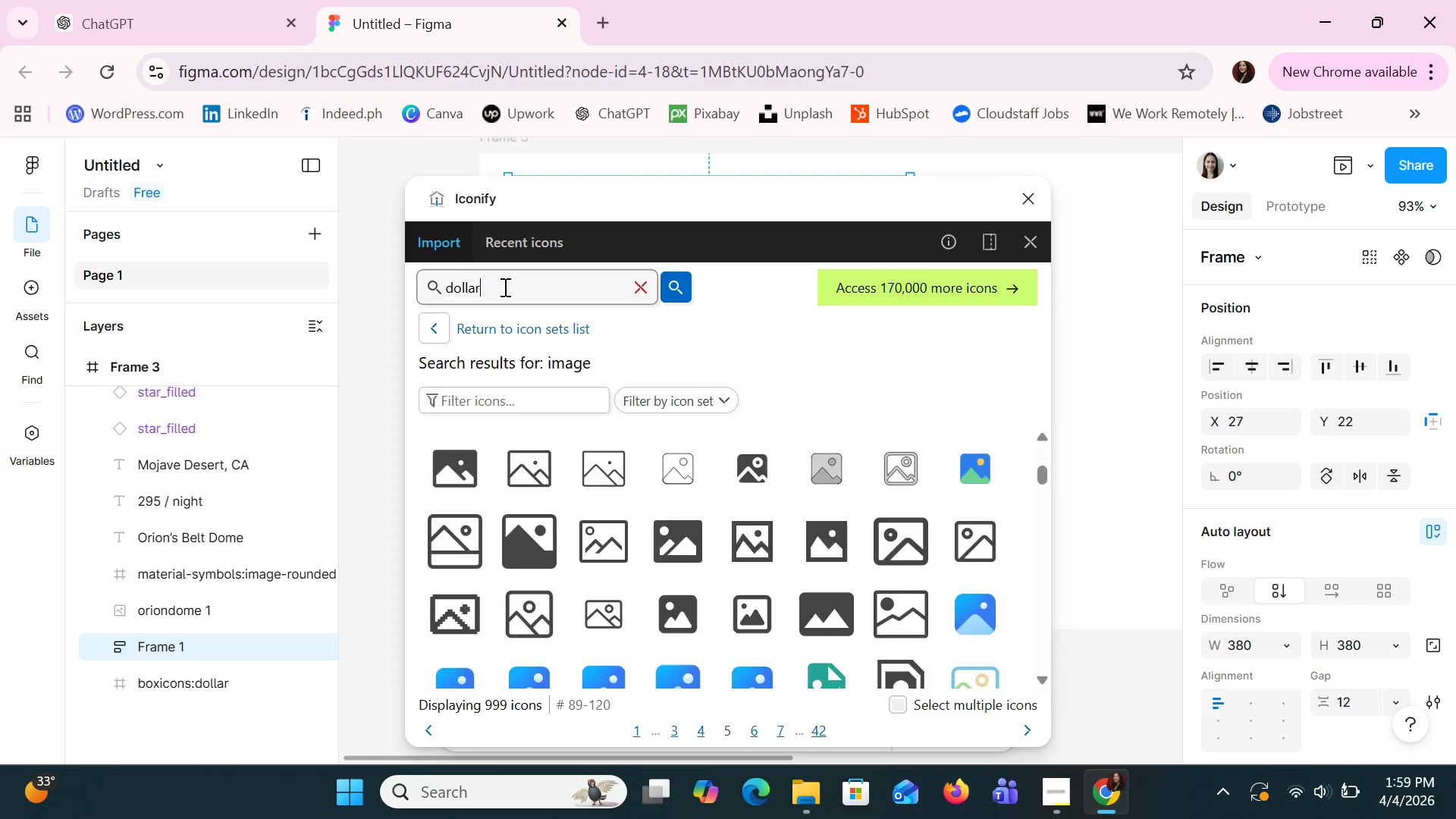 
key(Enter)
 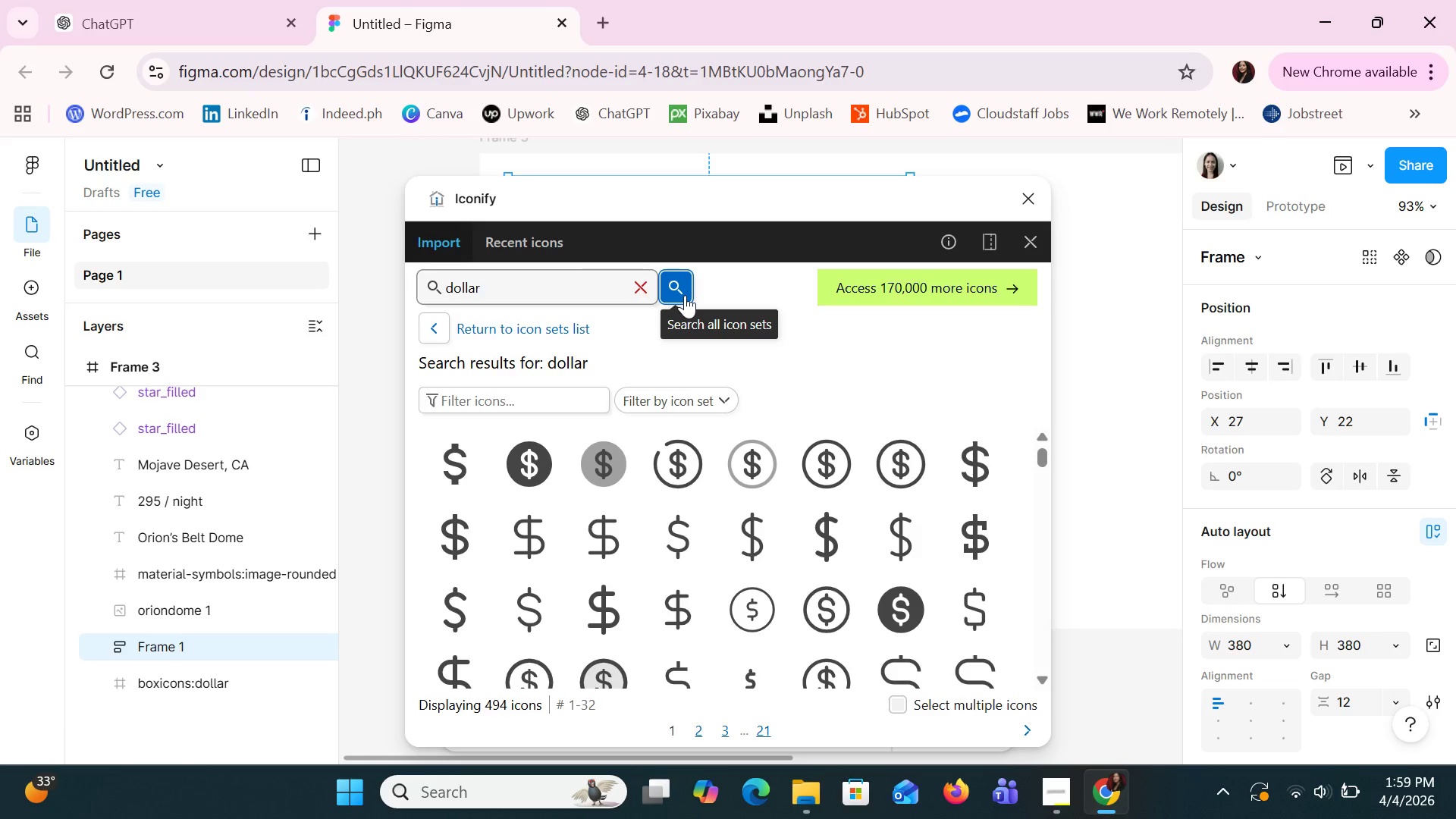 
wait(12.7)
 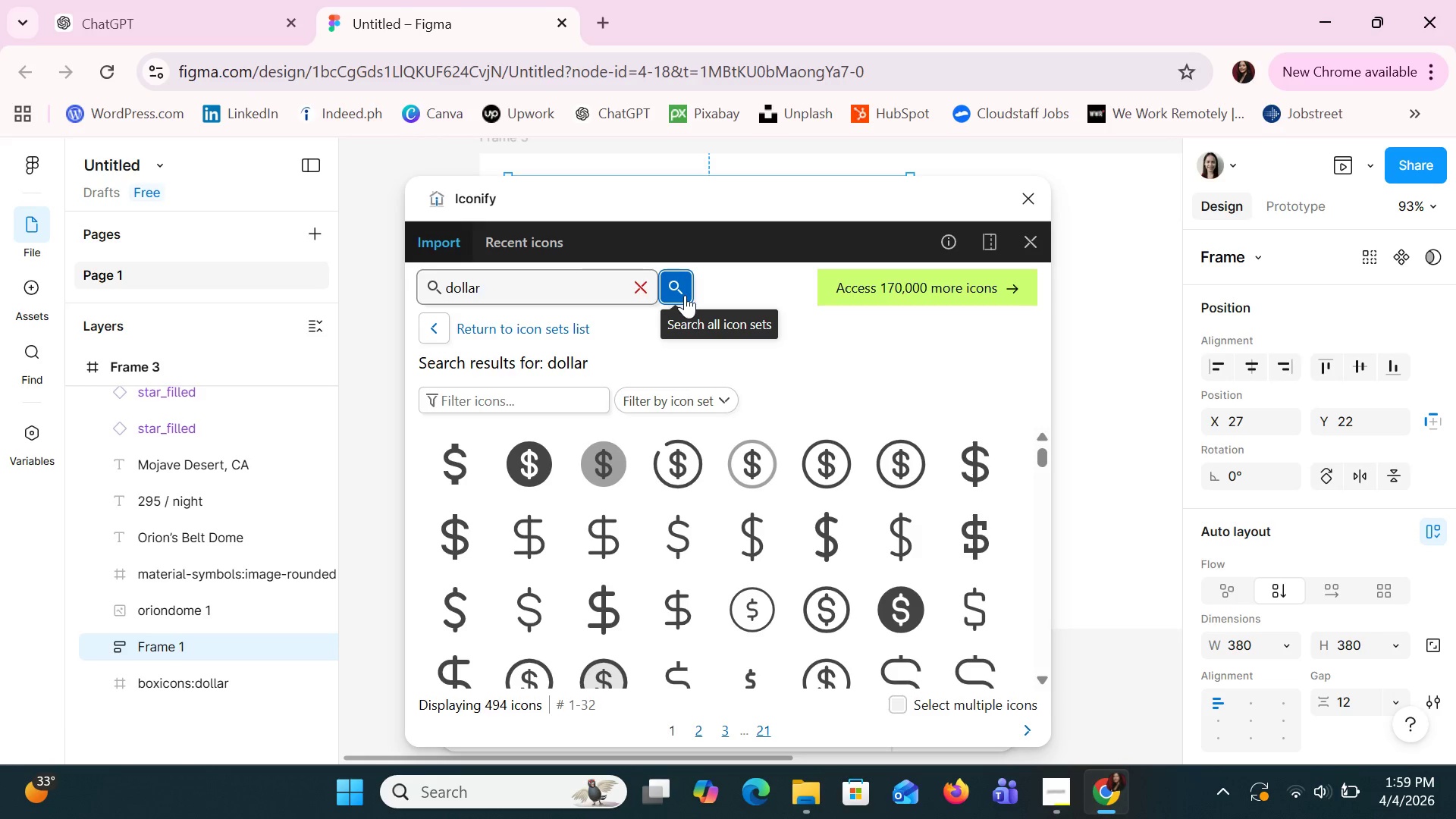 
scroll: coordinate [742, 541], scroll_direction: down, amount: 5.0
 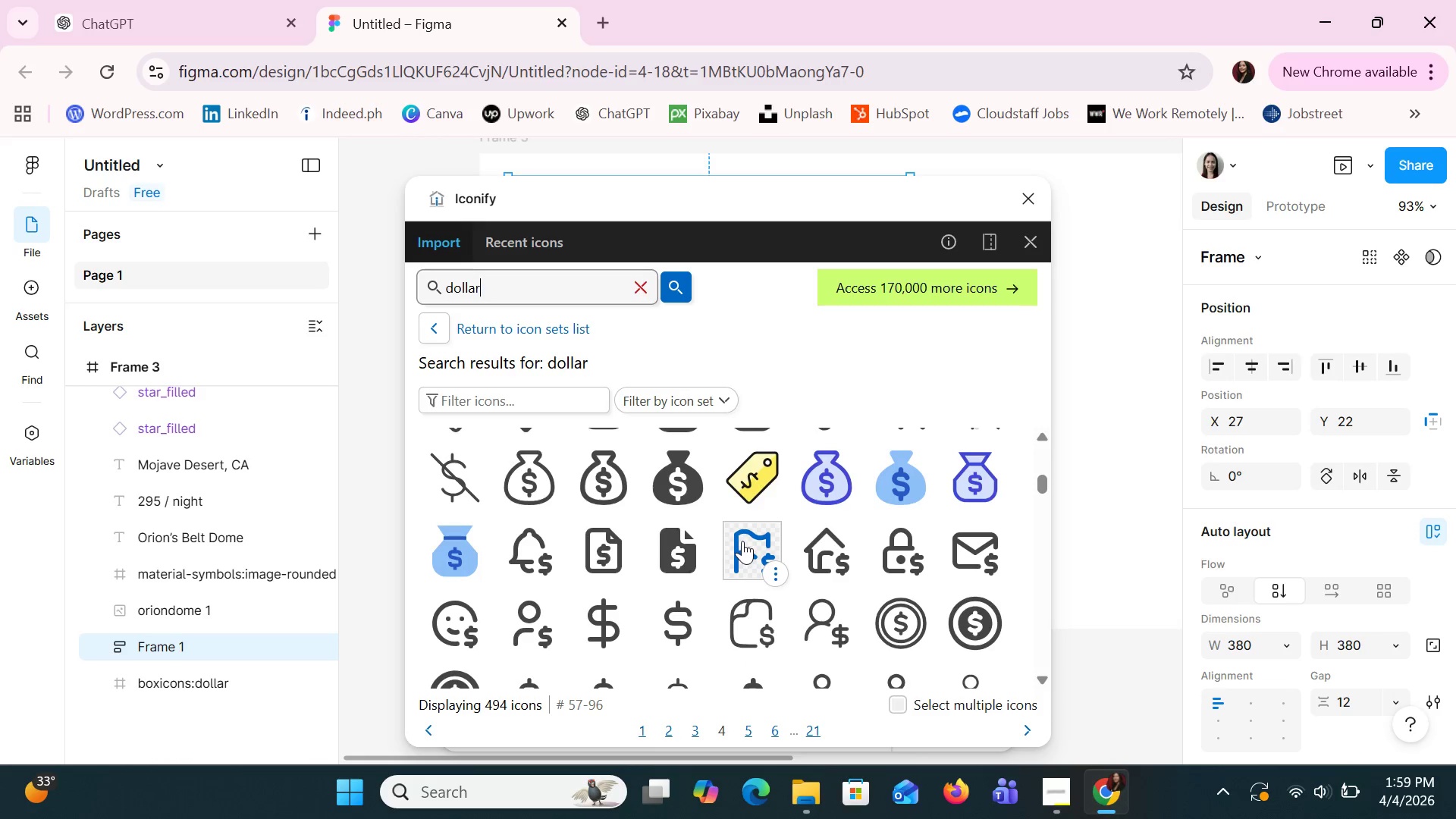 
scroll: coordinate [739, 538], scroll_direction: up, amount: 1.0
 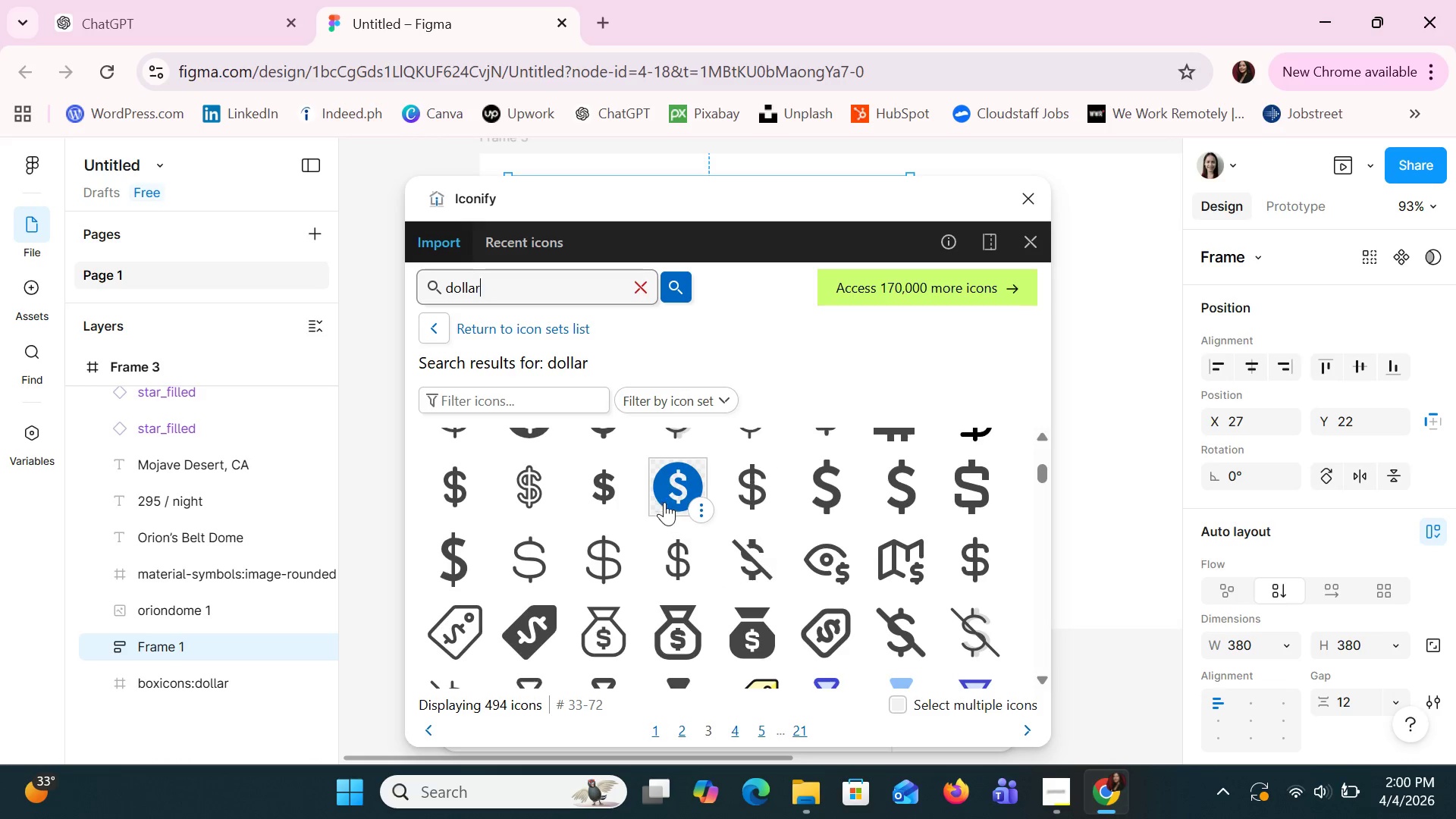 
left_click_drag(start_coordinate=[670, 496], to_coordinate=[1076, 479])
 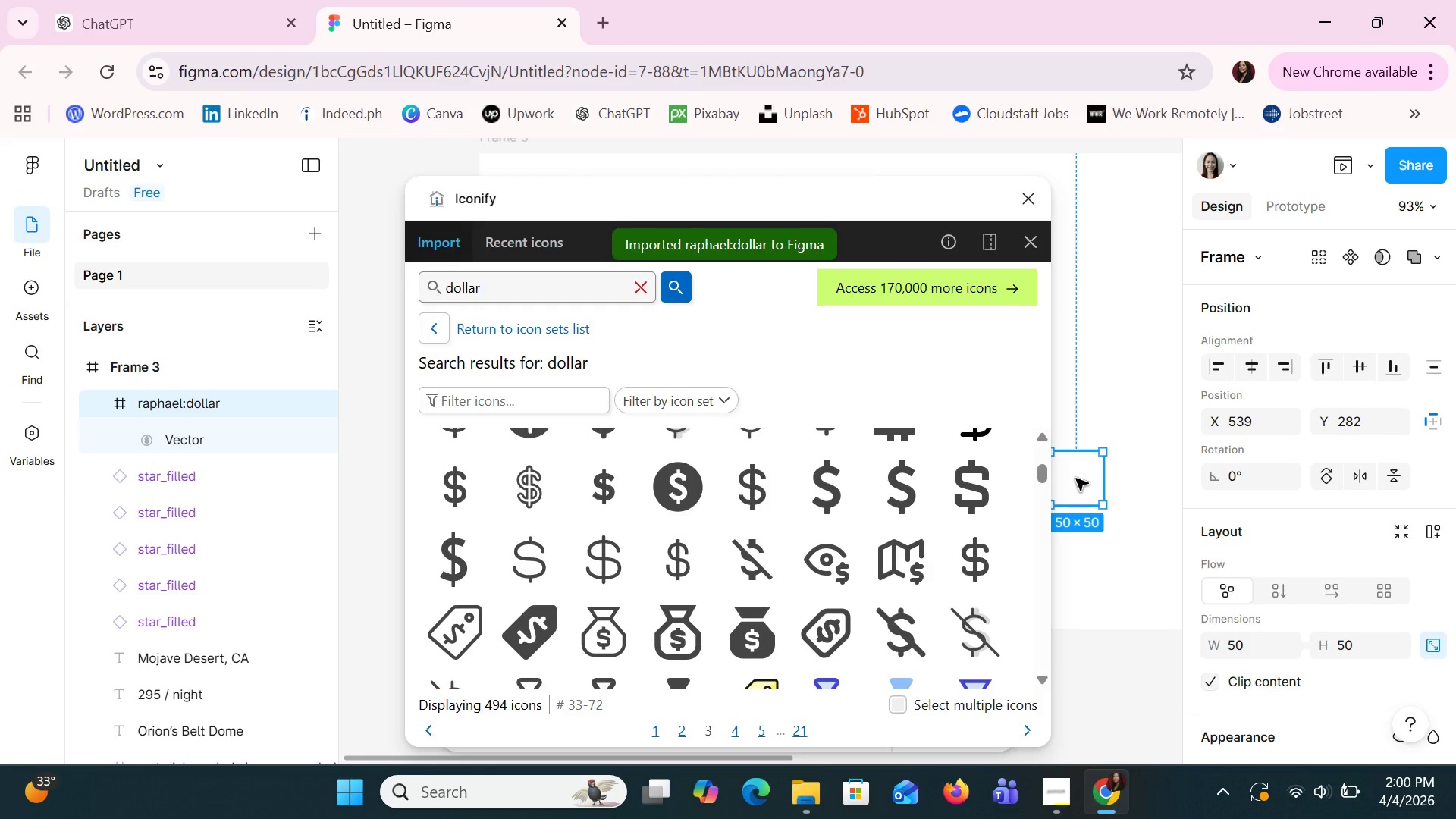 
right_click([1076, 479])
 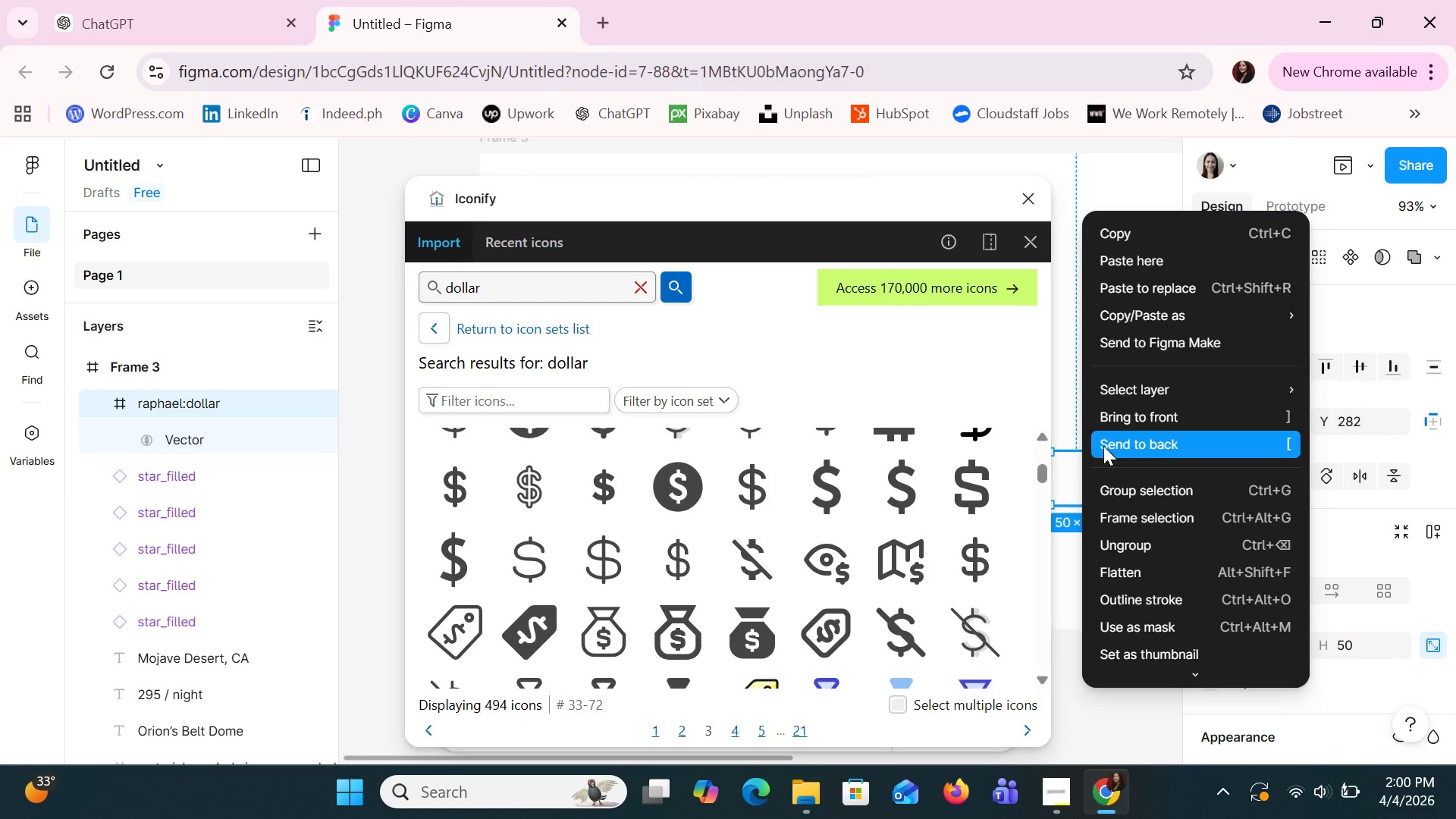 
left_click([1107, 431])
 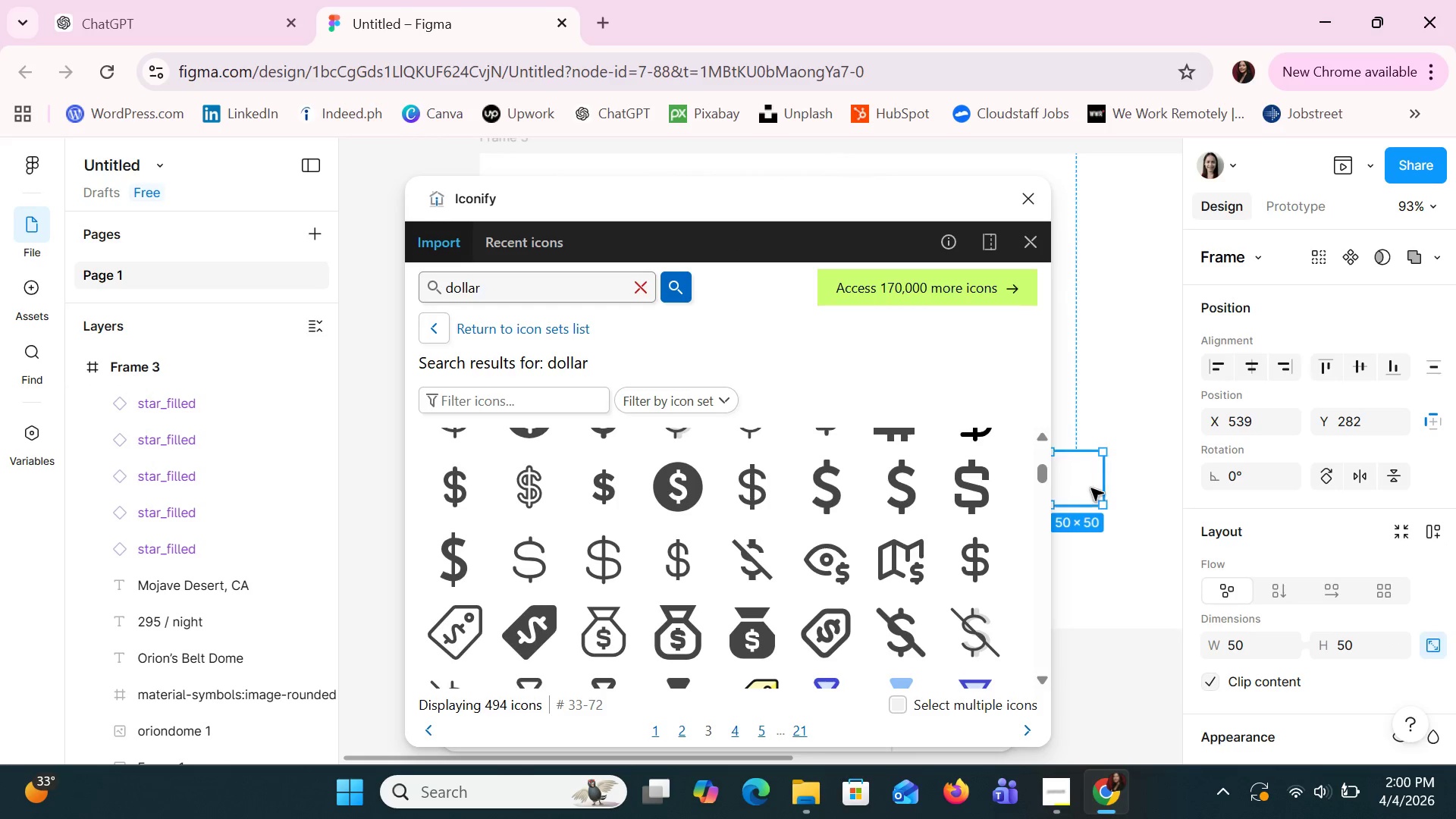 
left_click([1088, 497])
 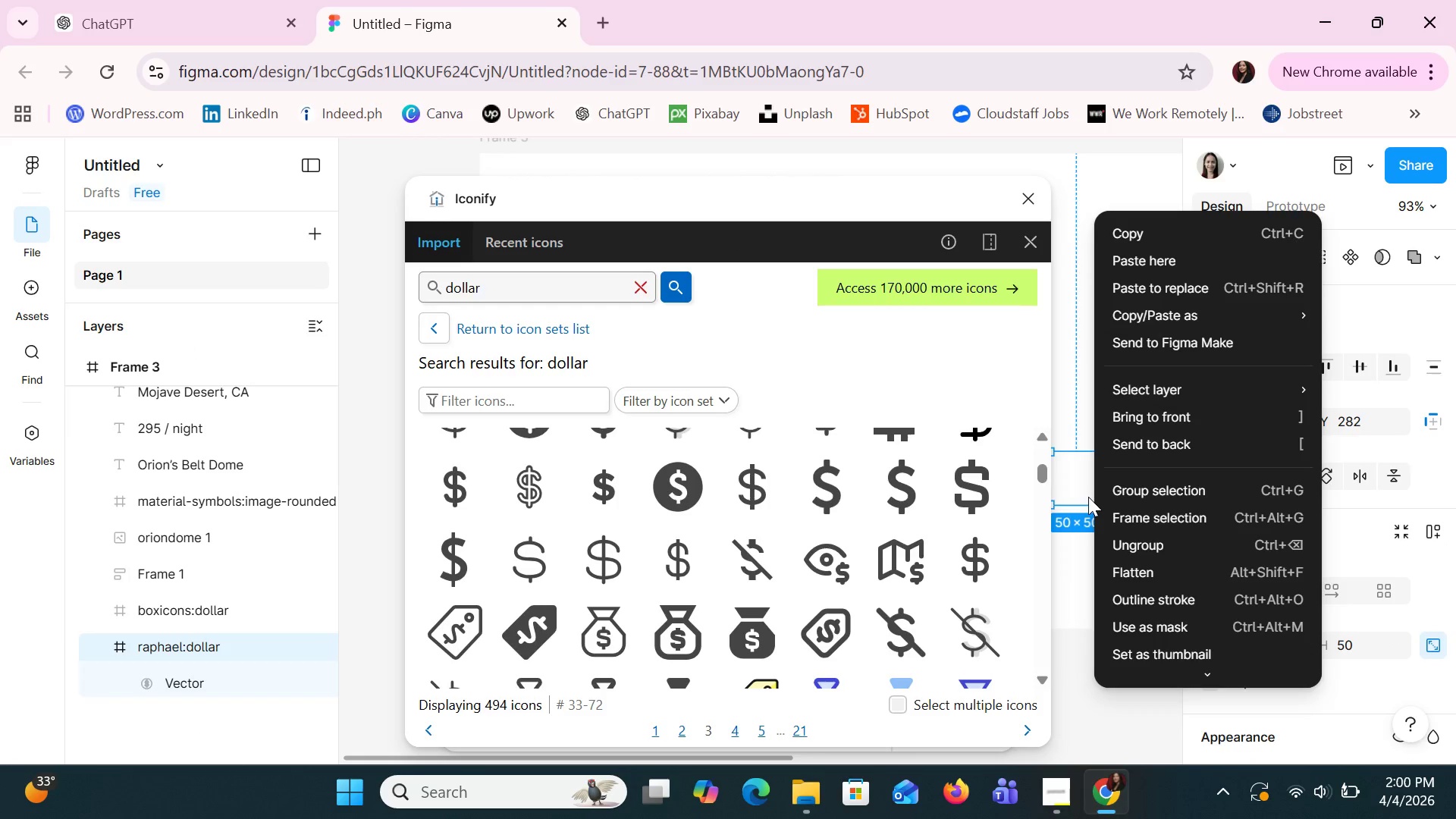 
right_click([1088, 497])
 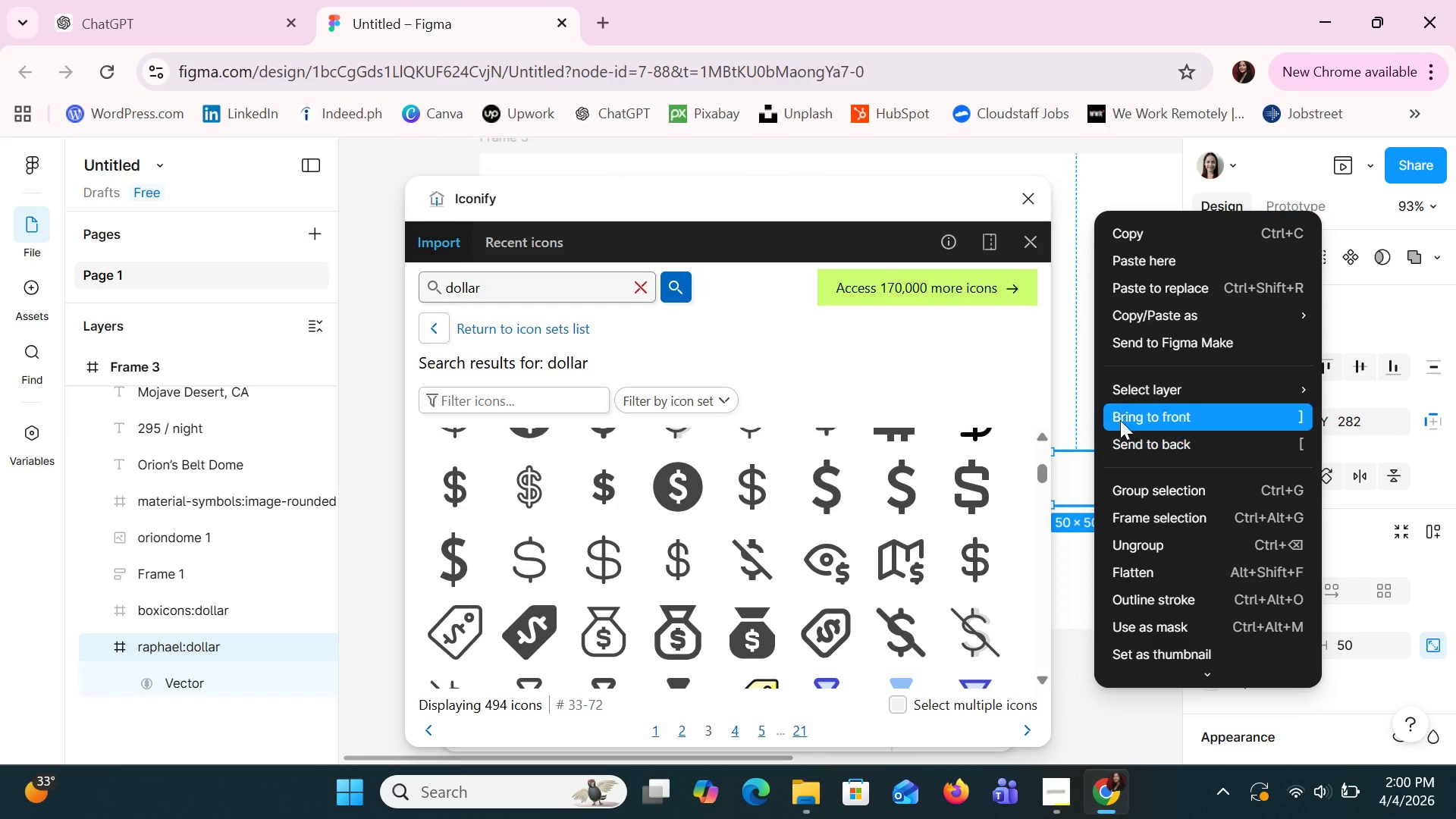 
left_click([1122, 413])
 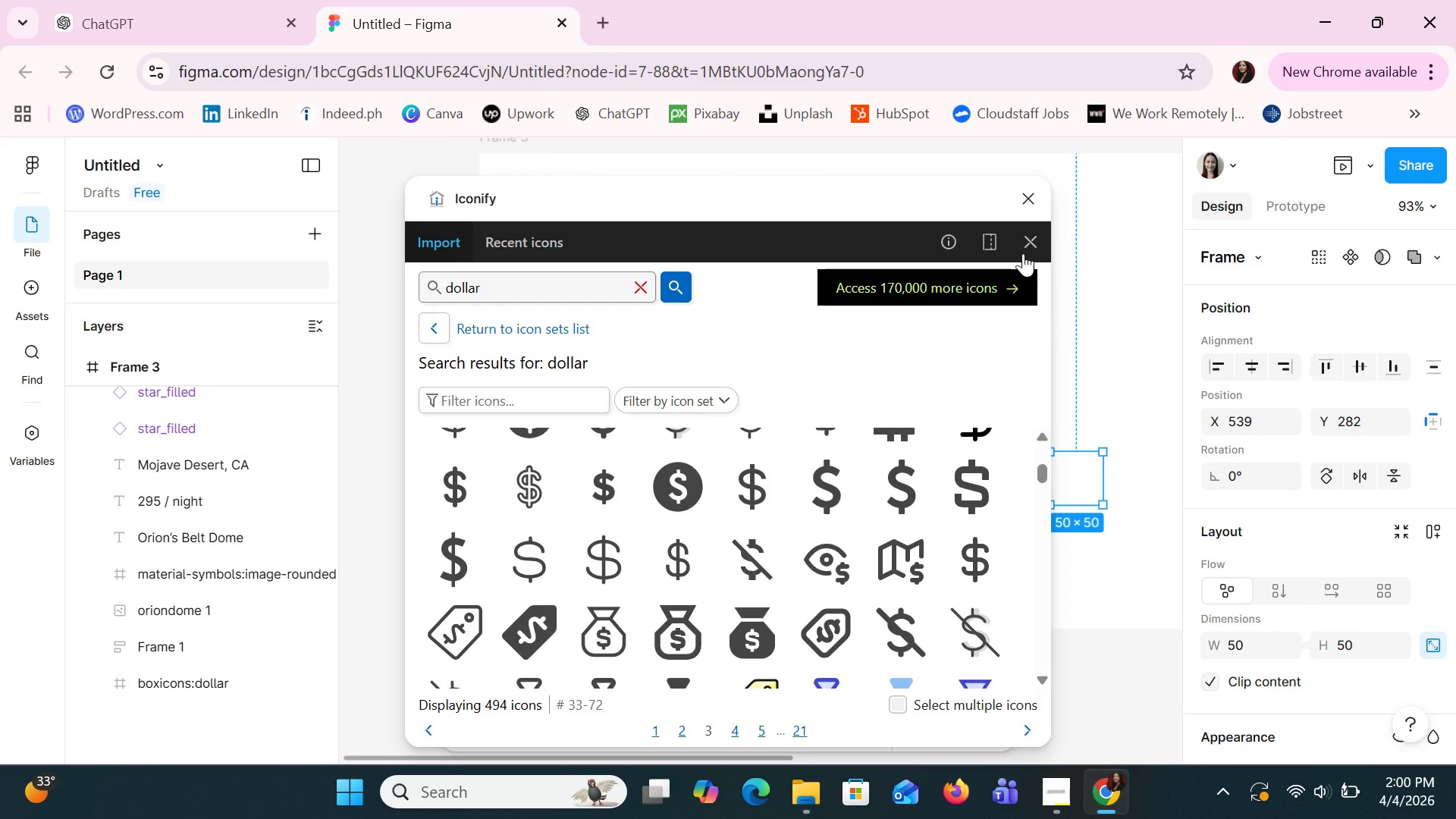 
left_click([1030, 203])
 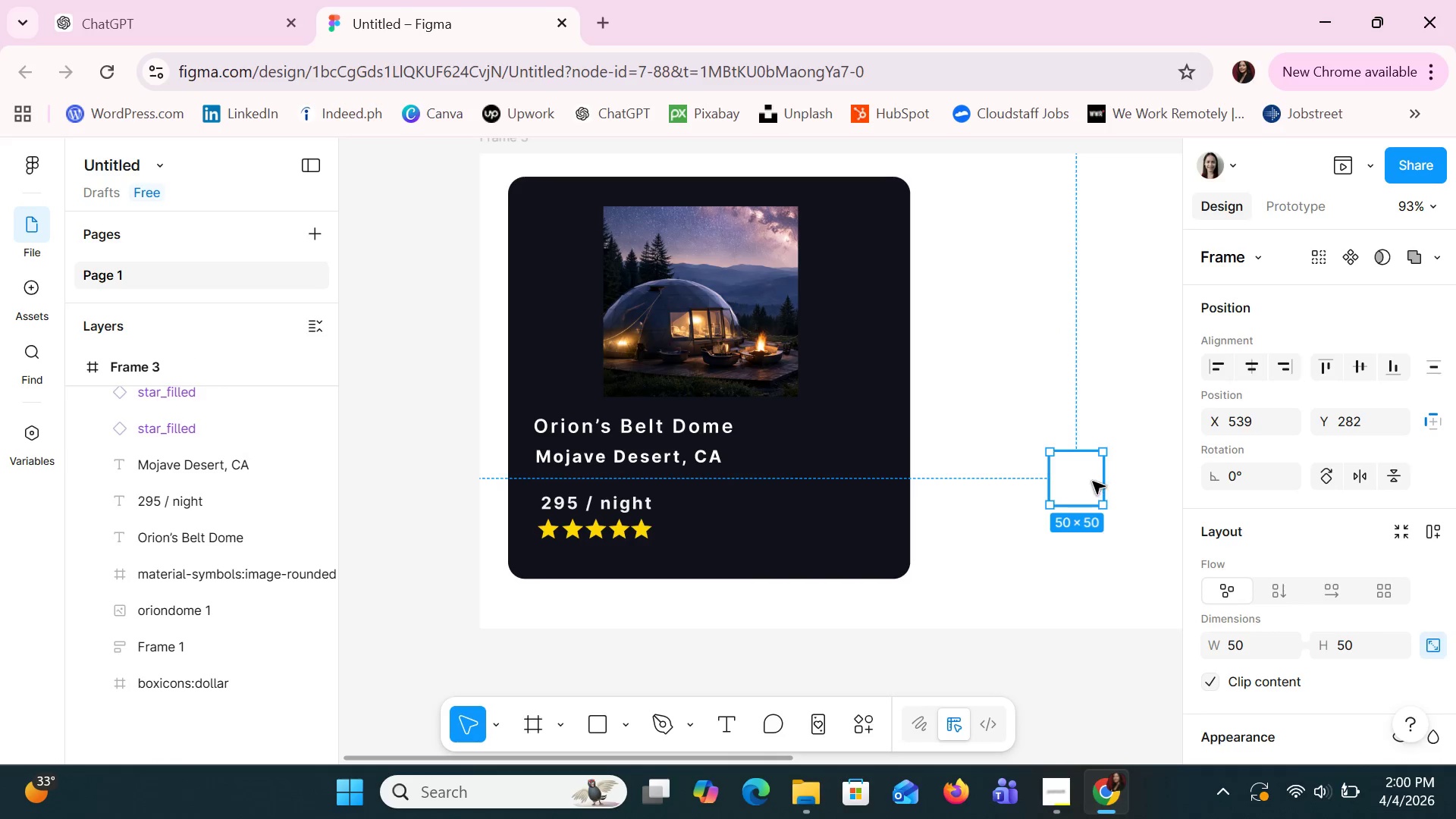 
left_click_drag(start_coordinate=[1081, 487], to_coordinate=[718, 522])
 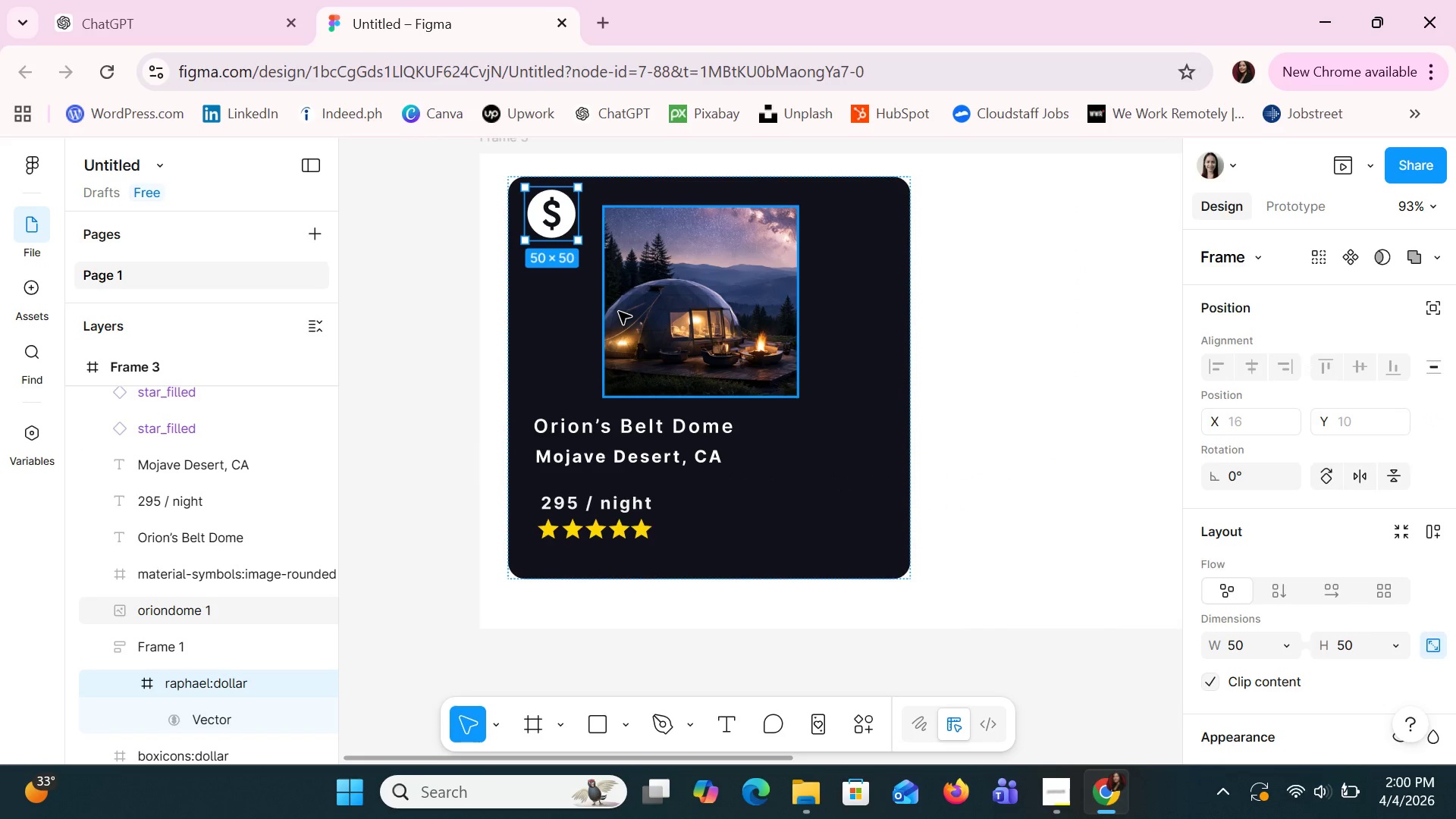 
key(Delete)
 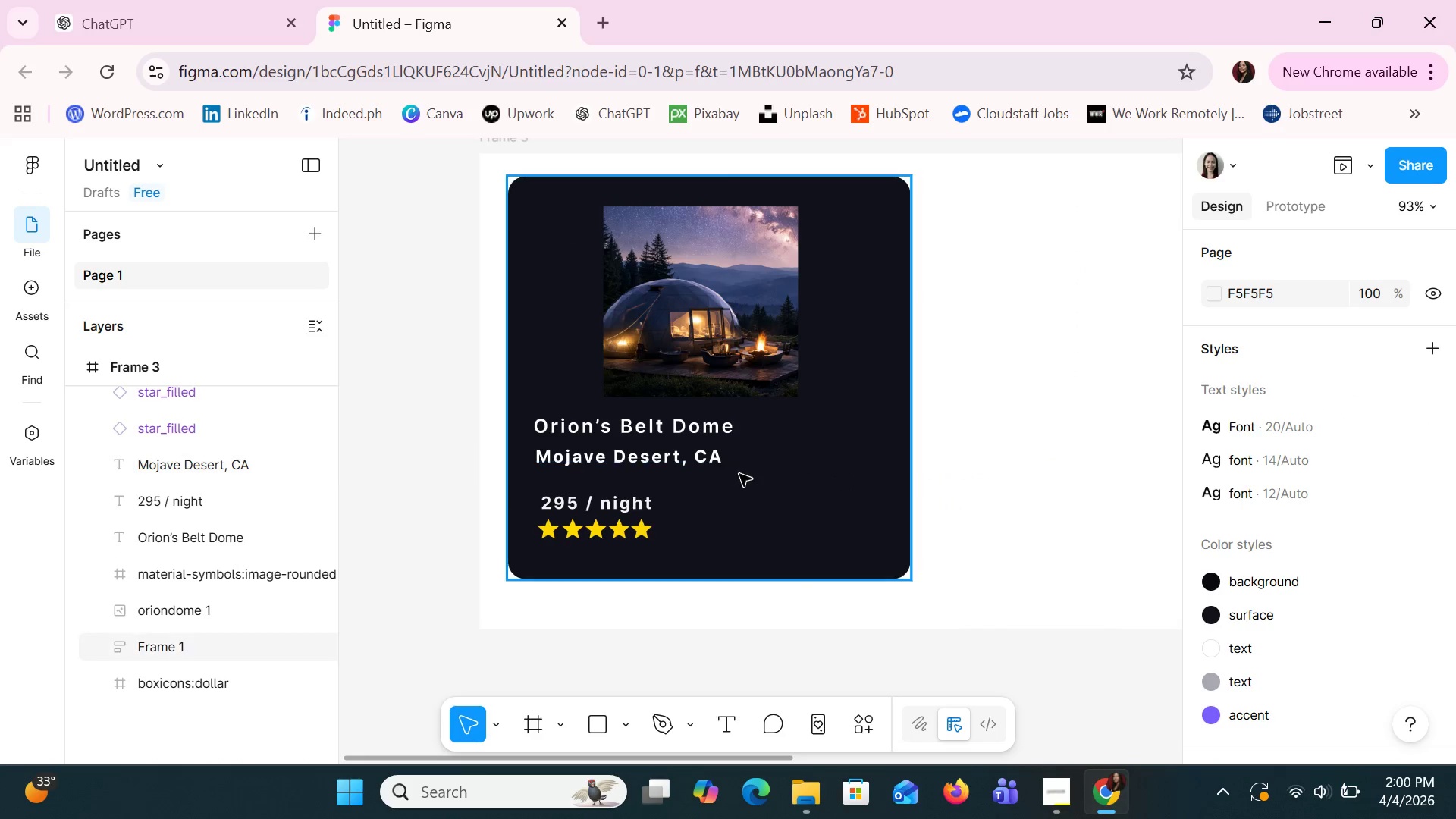 
right_click([748, 484])
 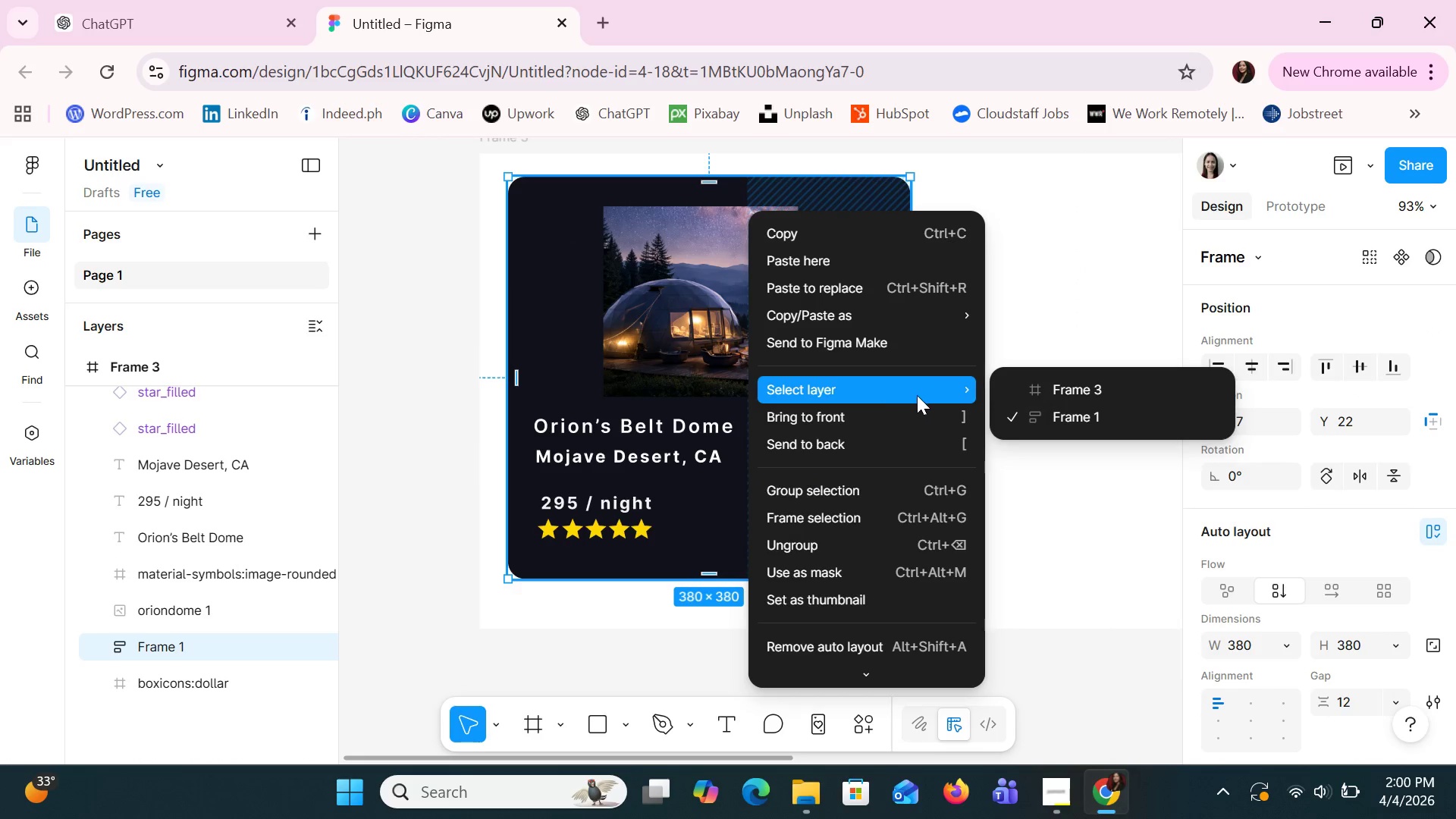 
wait(8.84)
 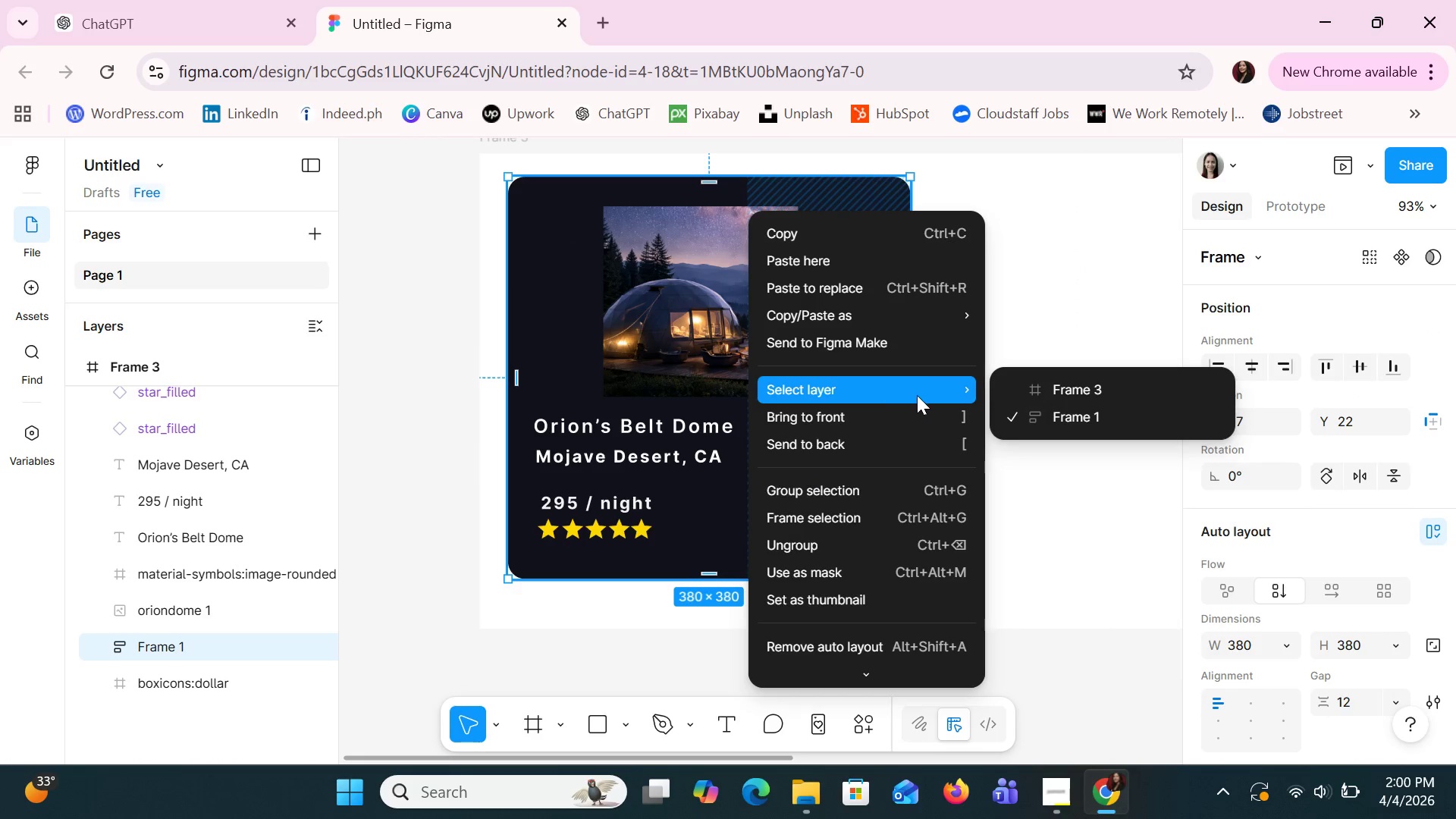 
left_click([1013, 515])
 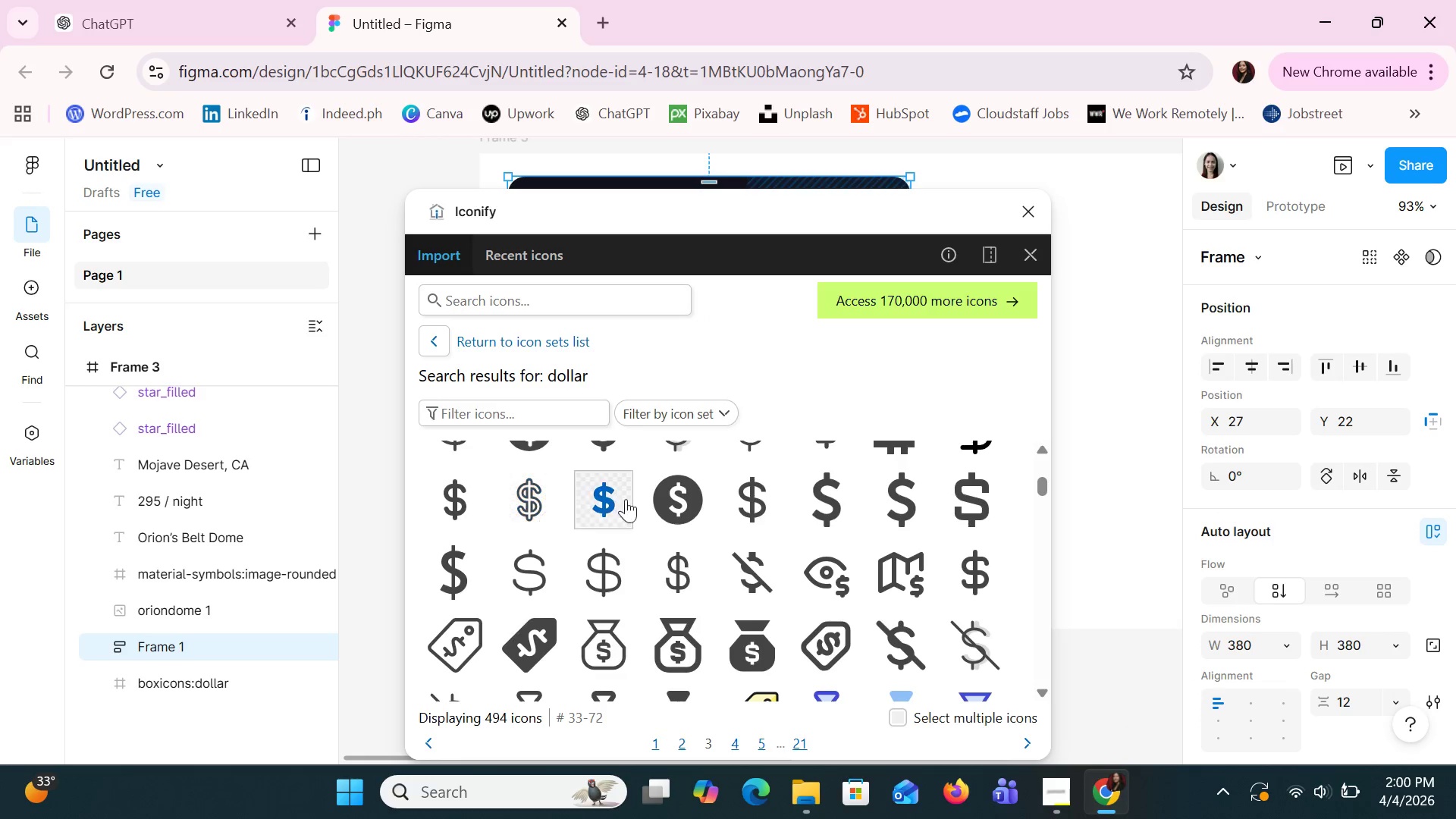 
scroll: coordinate [825, 541], scroll_direction: up, amount: 1.0
 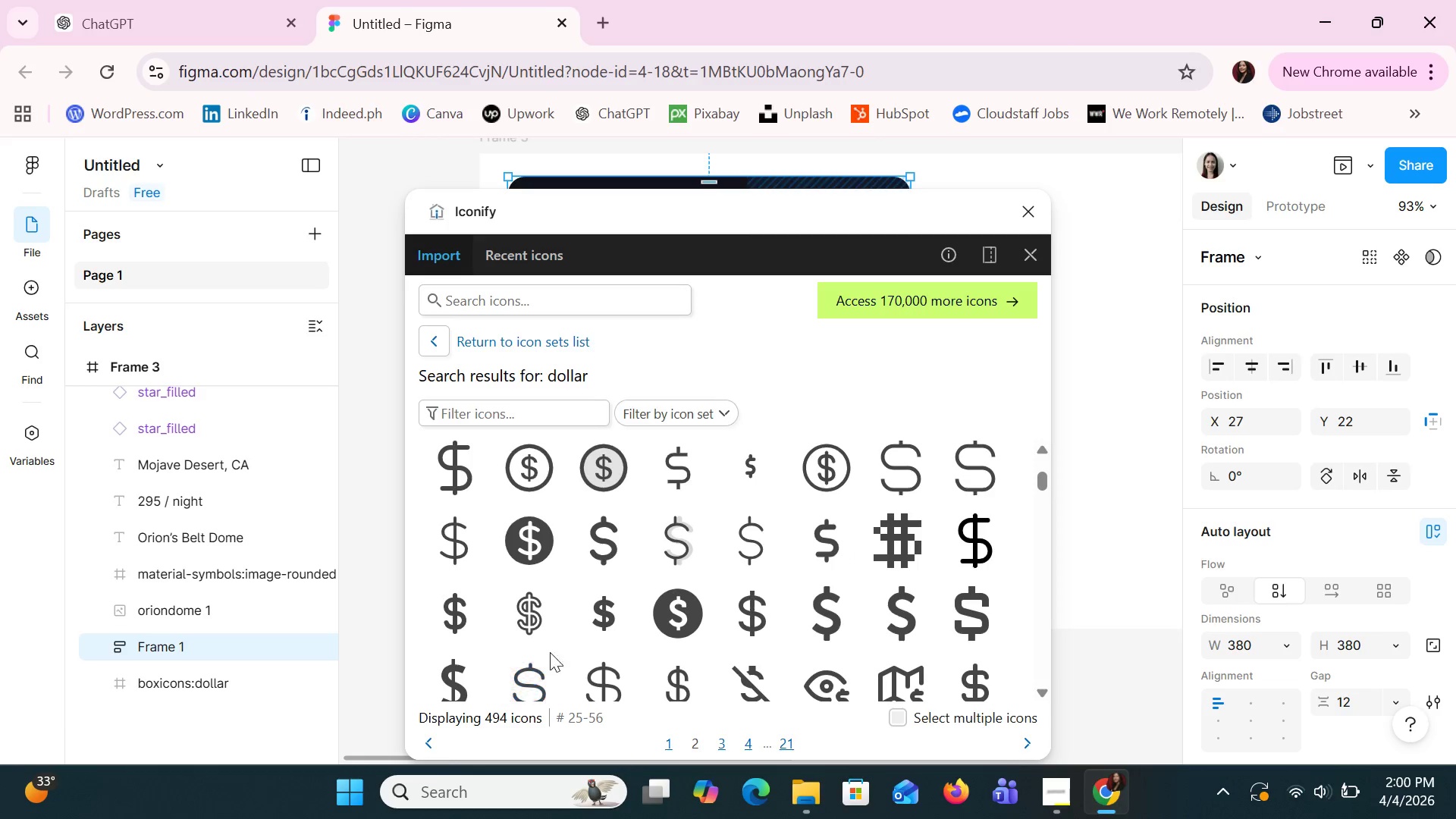 
wait(7.07)
 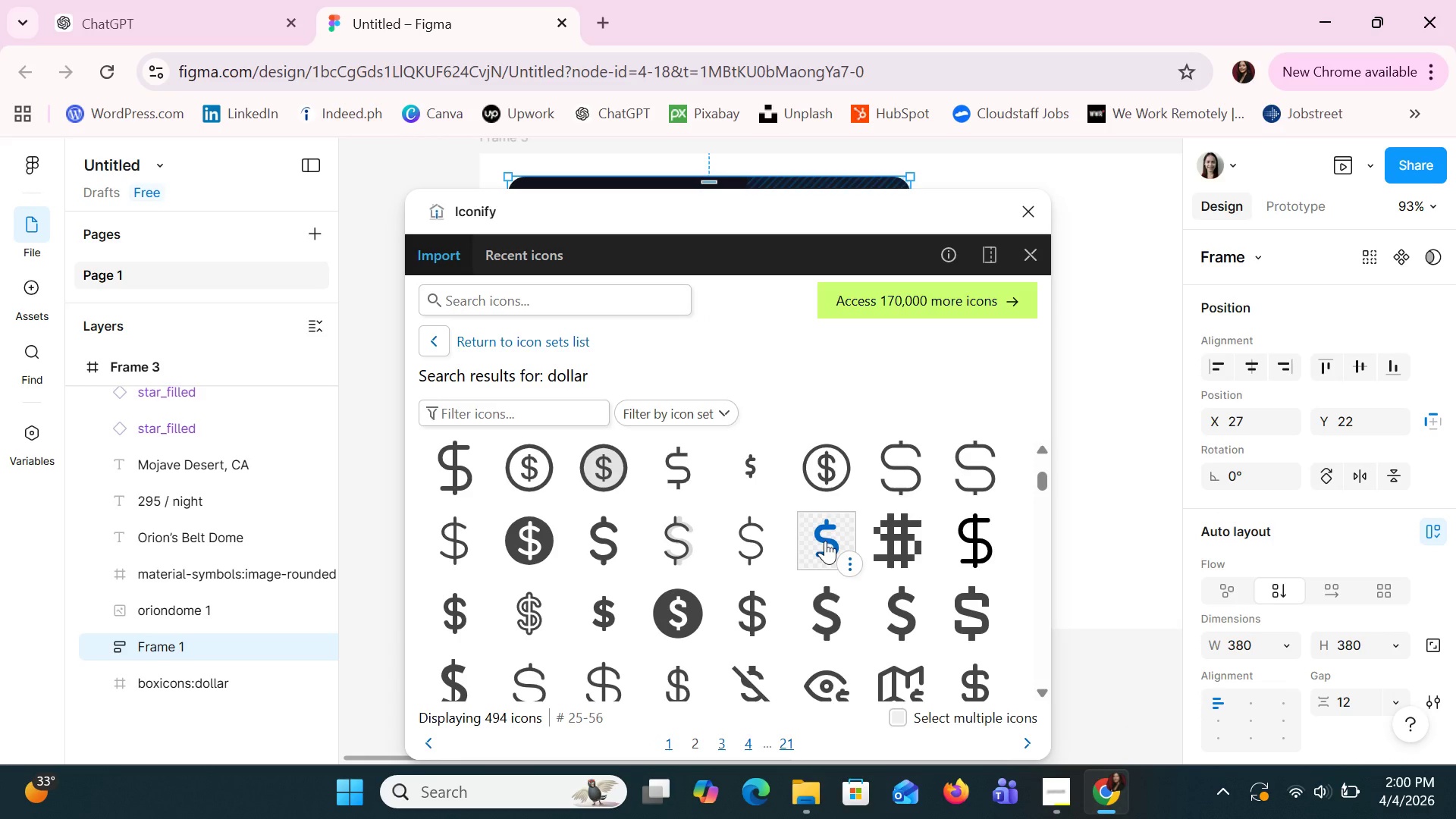 
left_click([1093, 406])
 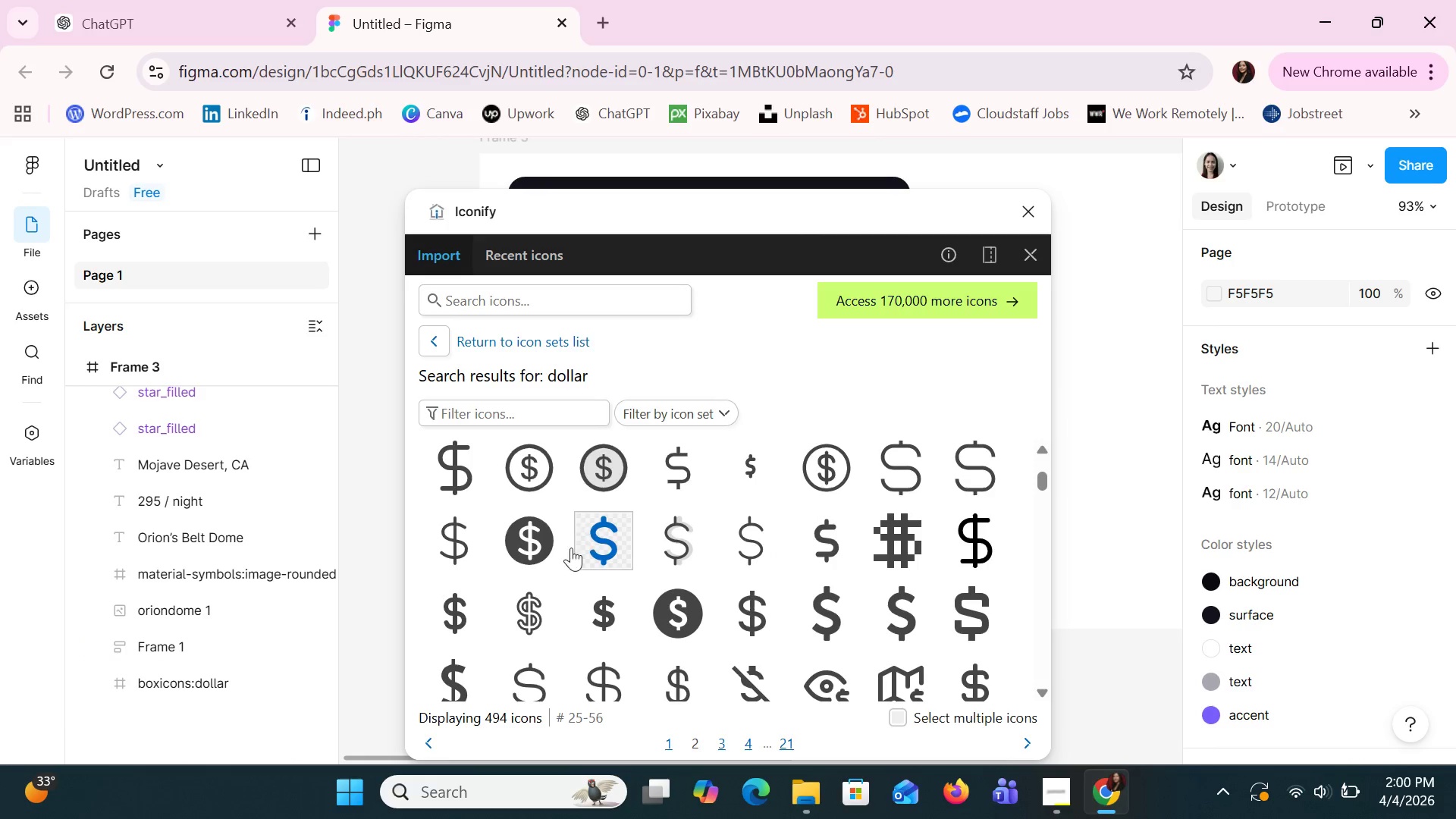 
left_click_drag(start_coordinate=[536, 610], to_coordinate=[1114, 447])
 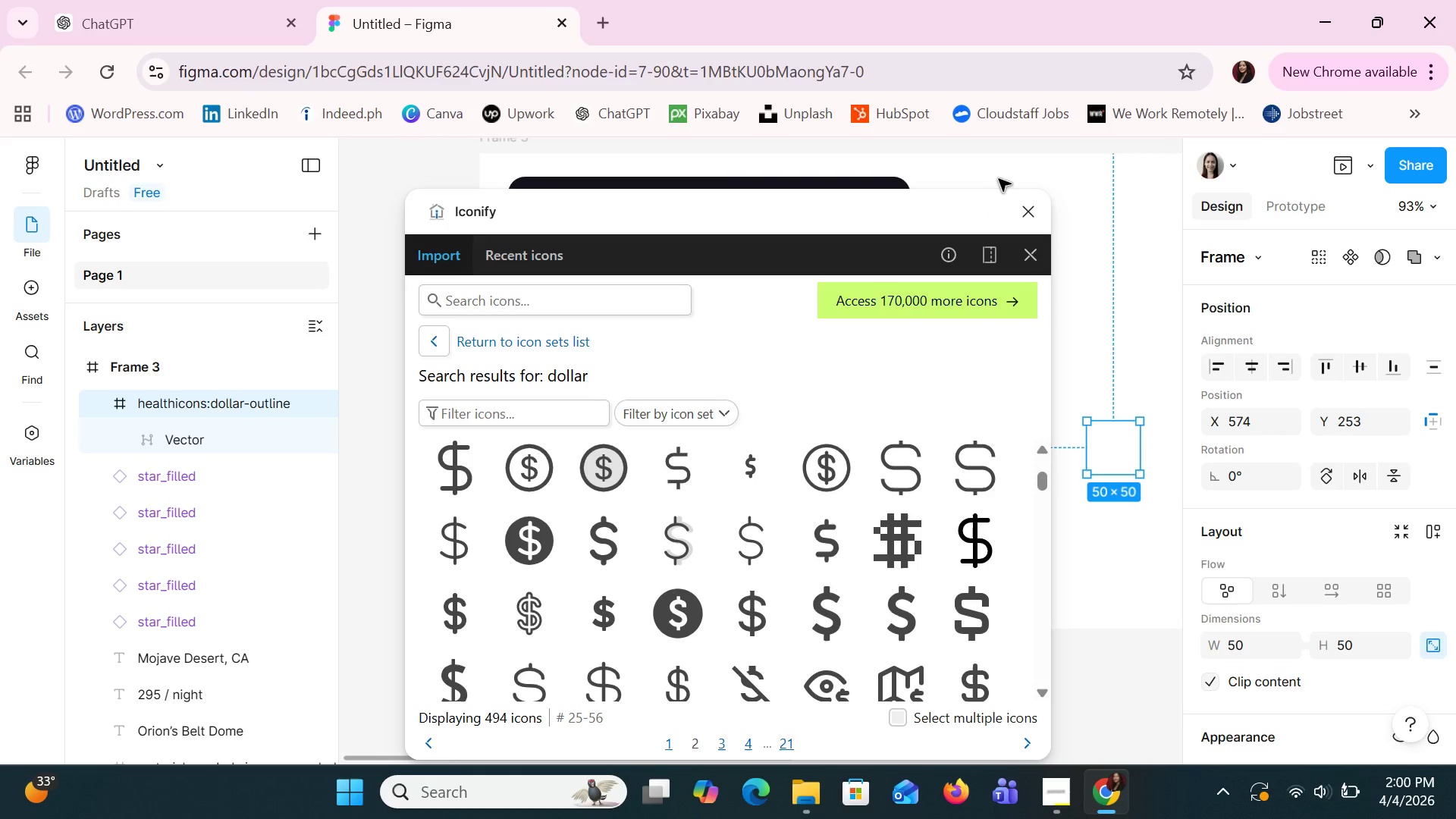 
left_click([1016, 208])
 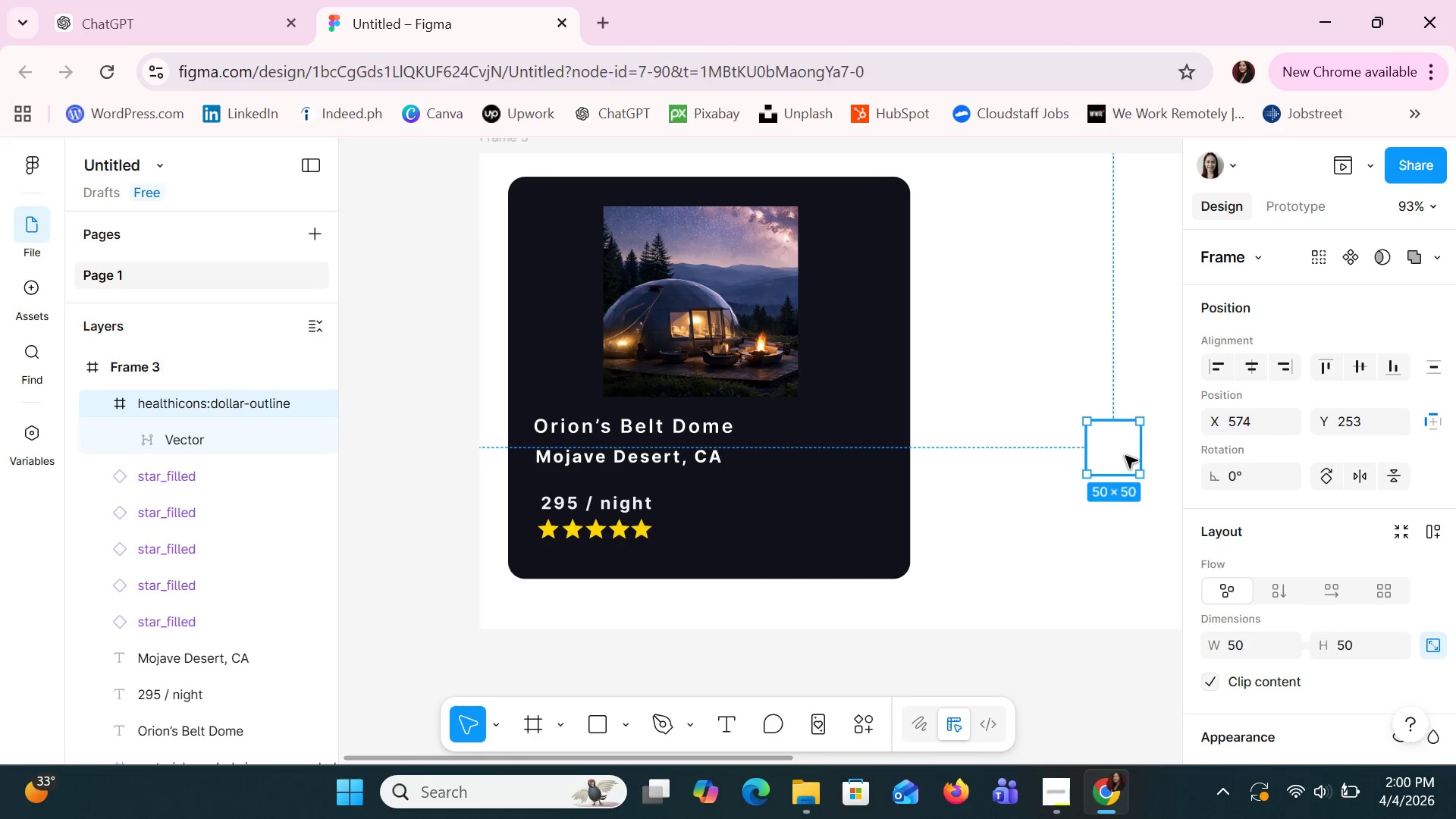 
left_click_drag(start_coordinate=[1119, 457], to_coordinate=[814, 485])
 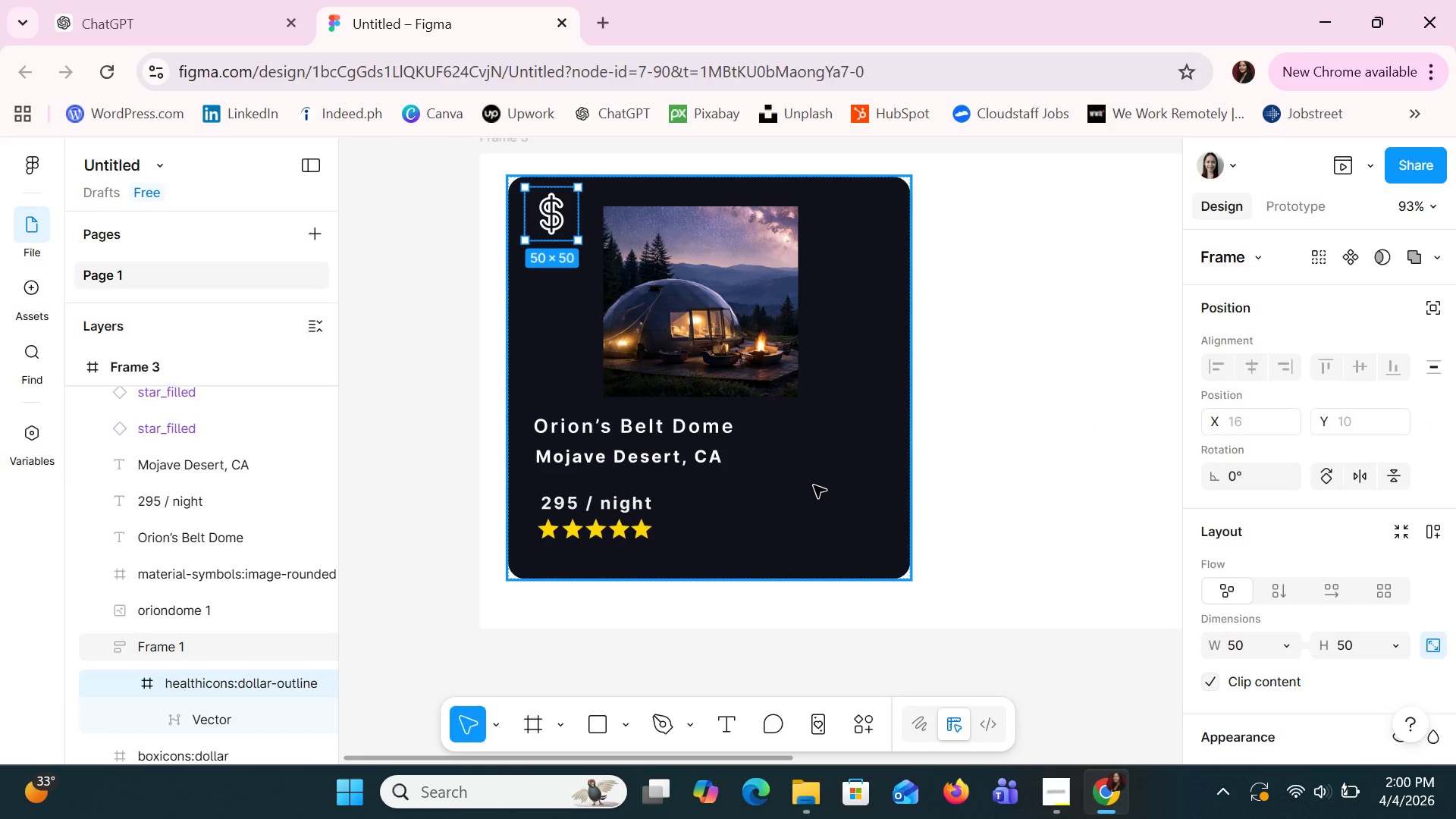 
hold_key(key=ArrowDown, duration=0.89)
 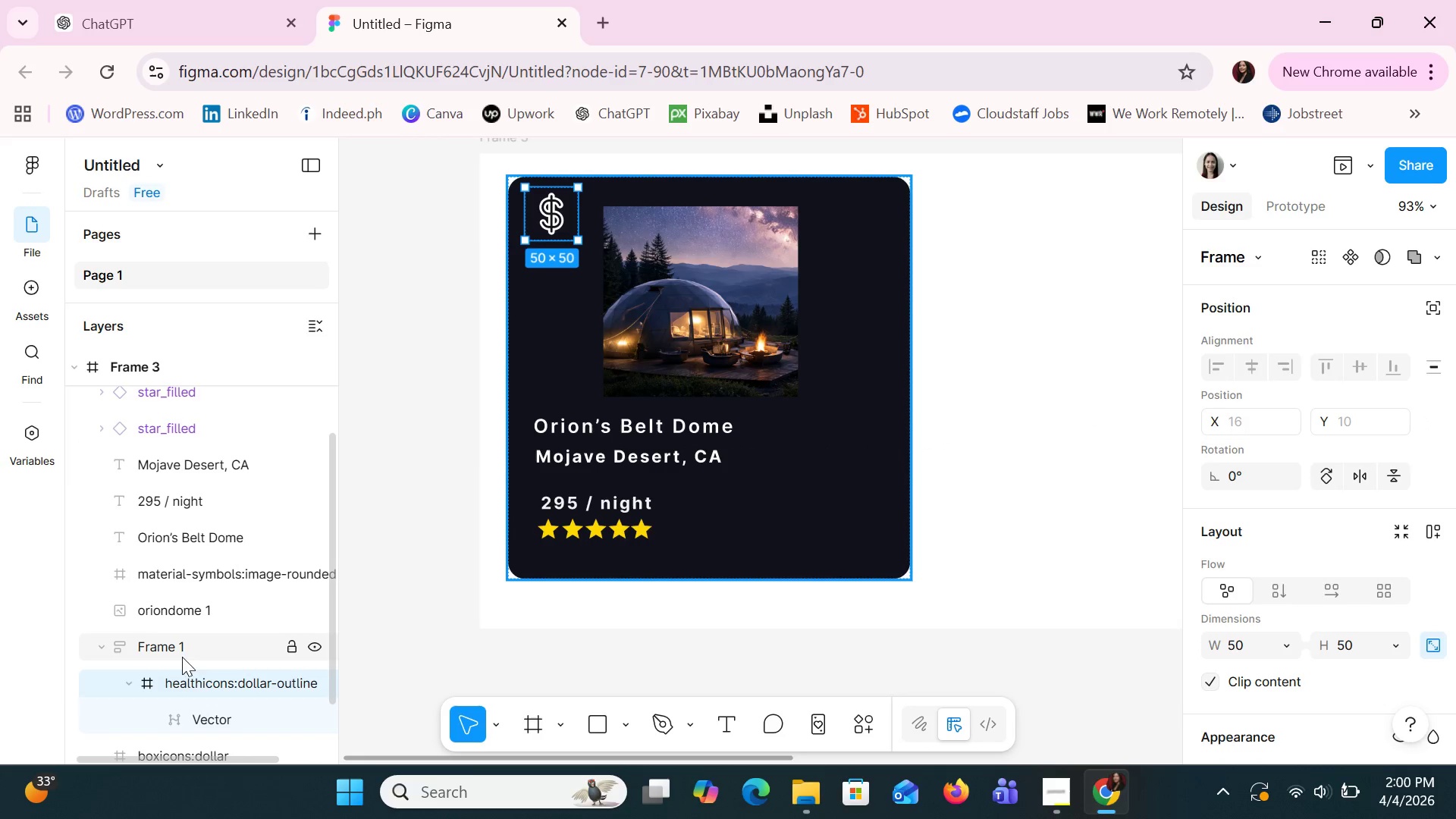 
left_click([181, 652])
 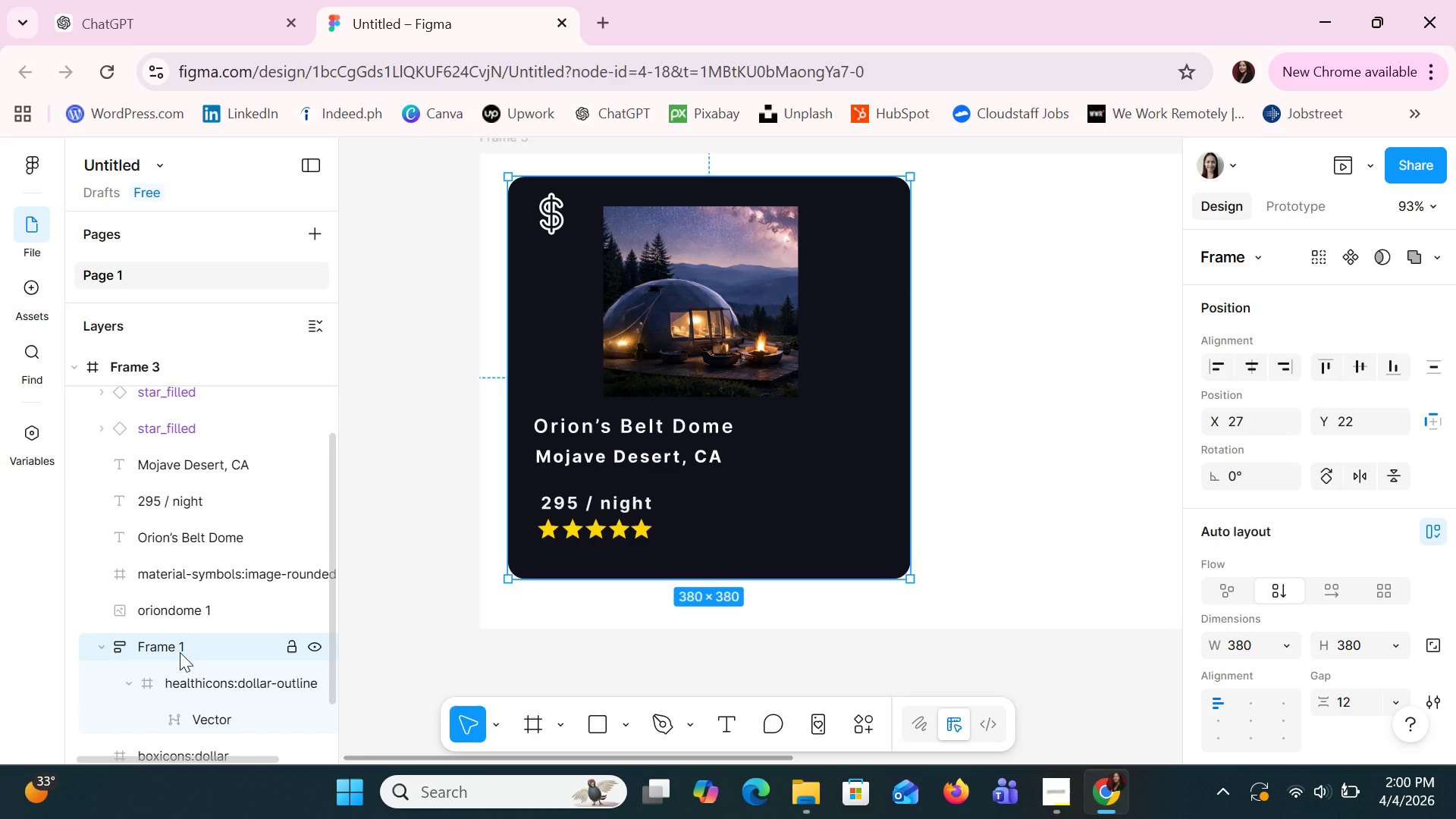 
left_click_drag(start_coordinate=[180, 652], to_coordinate=[173, 597])
 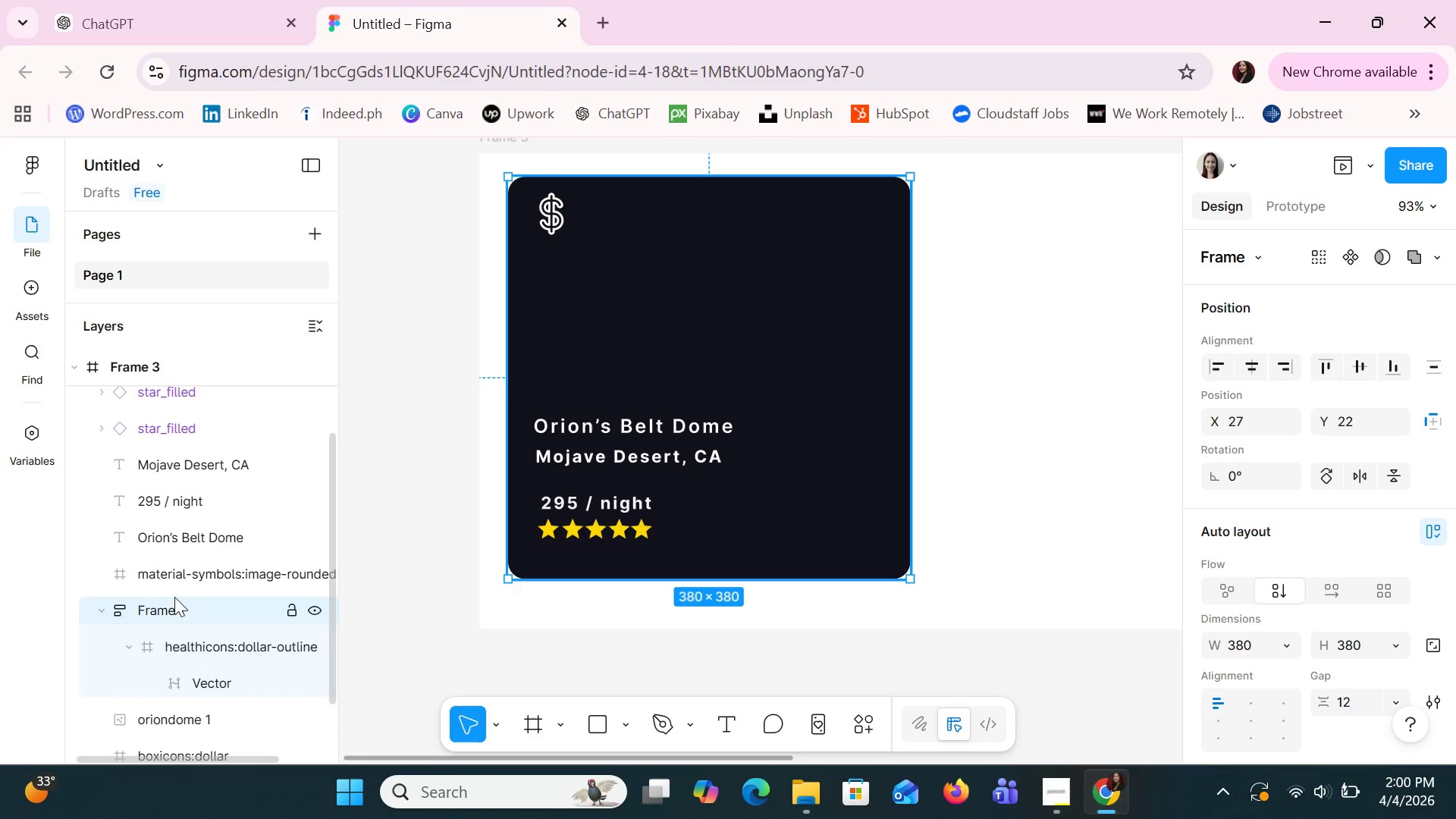 
key(Control+Z)
 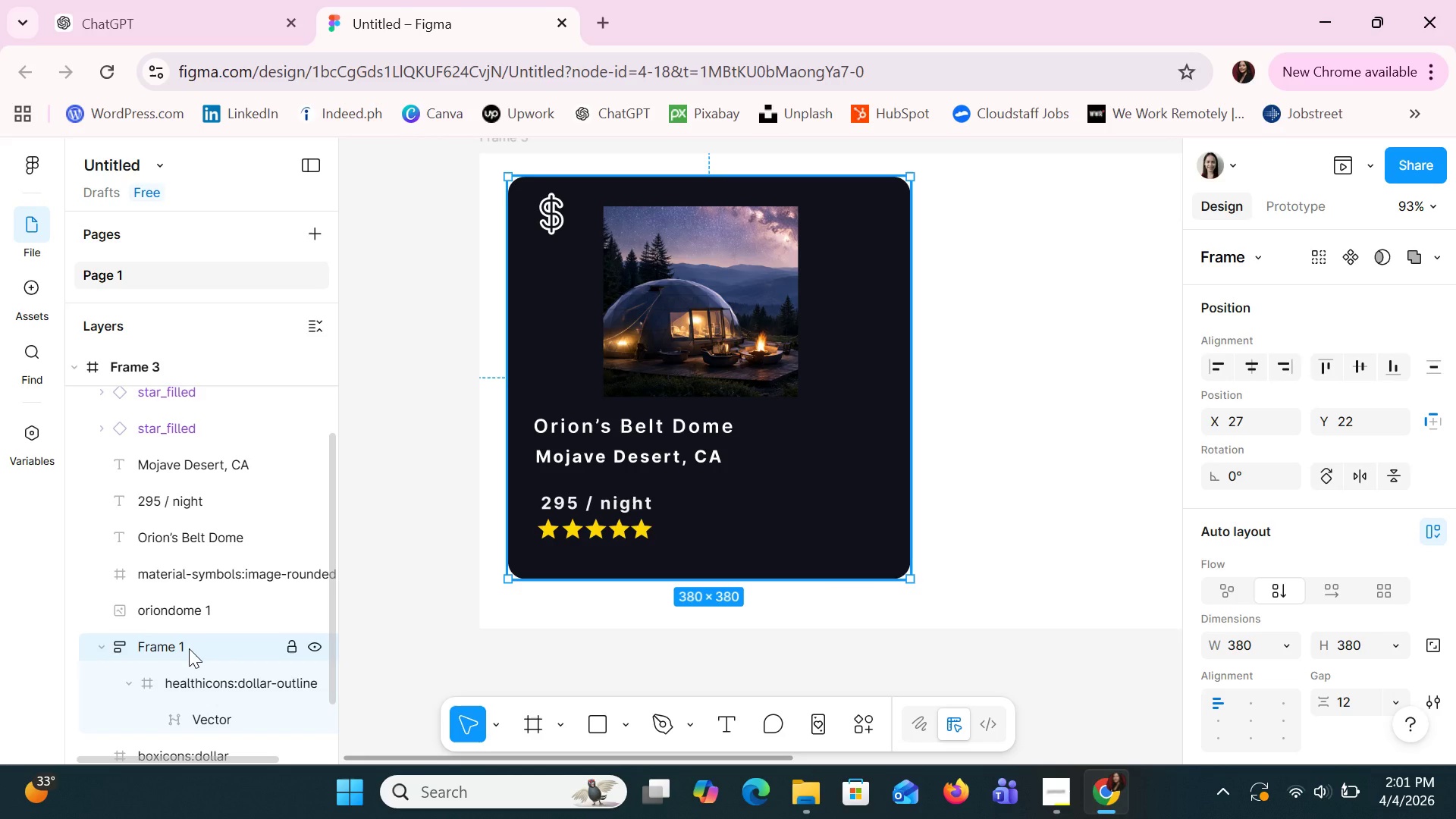 
left_click([189, 648])
 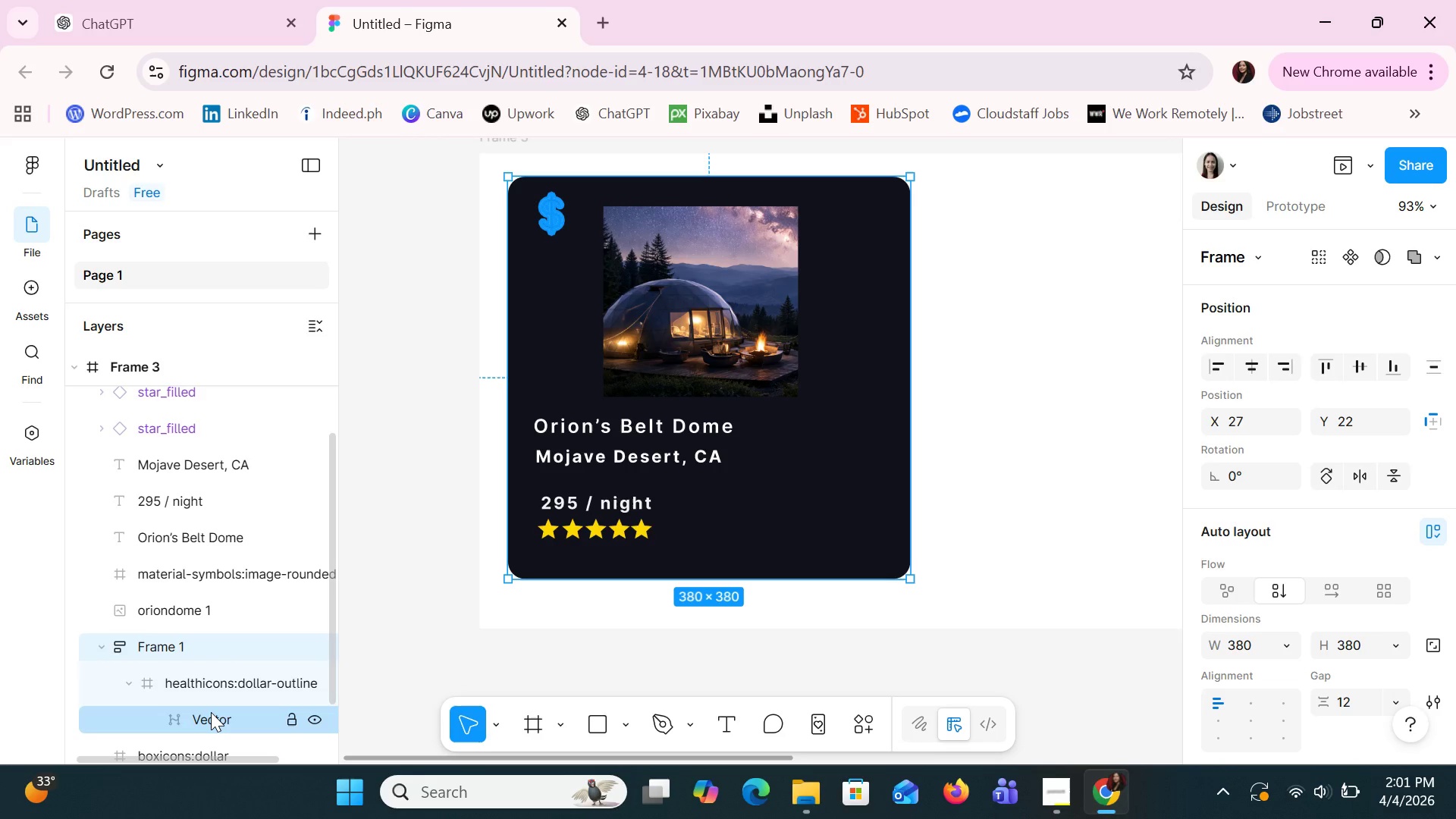 
left_click([211, 712])
 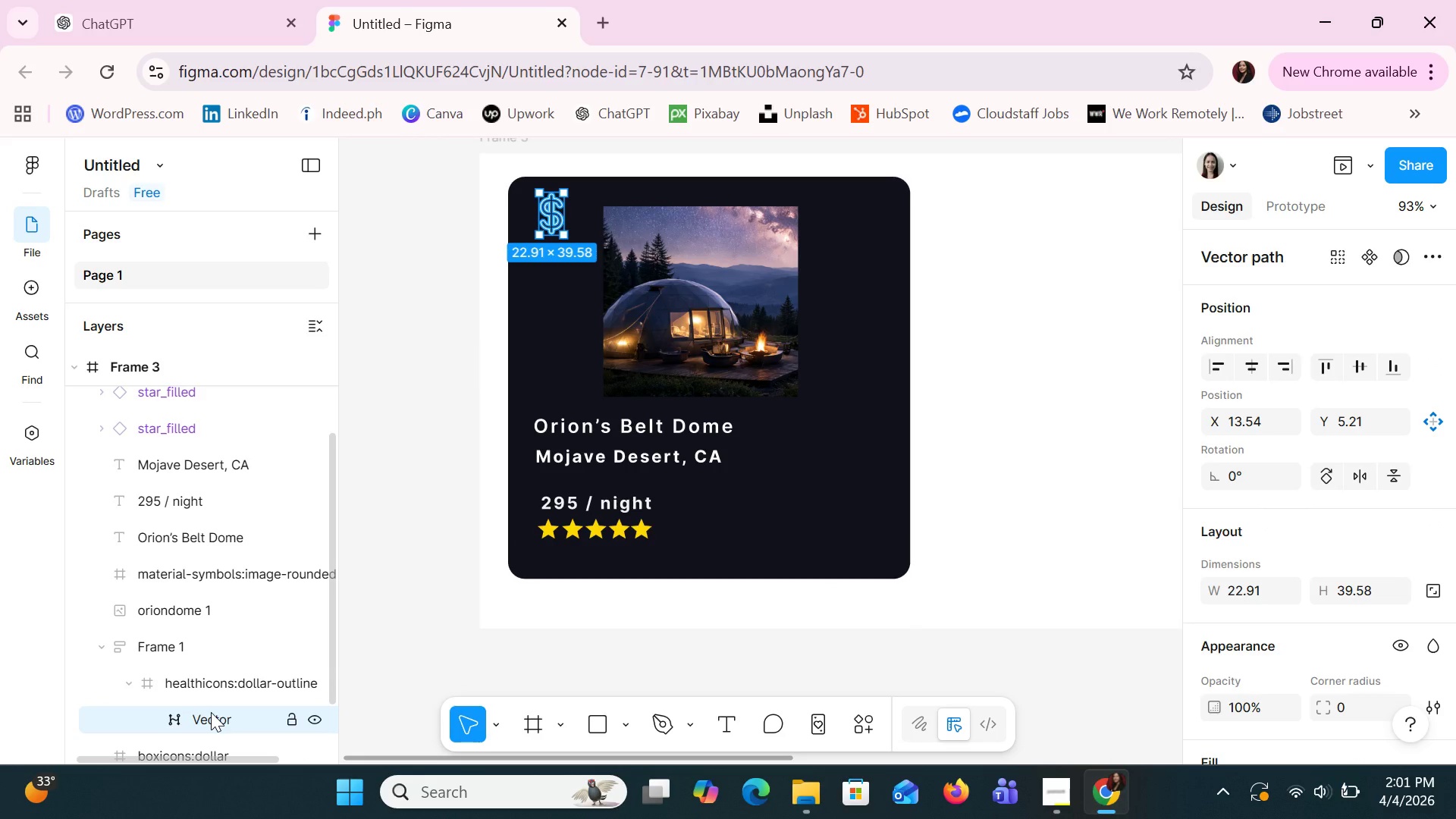 
hold_key(key=ArrowDown, duration=1.52)
 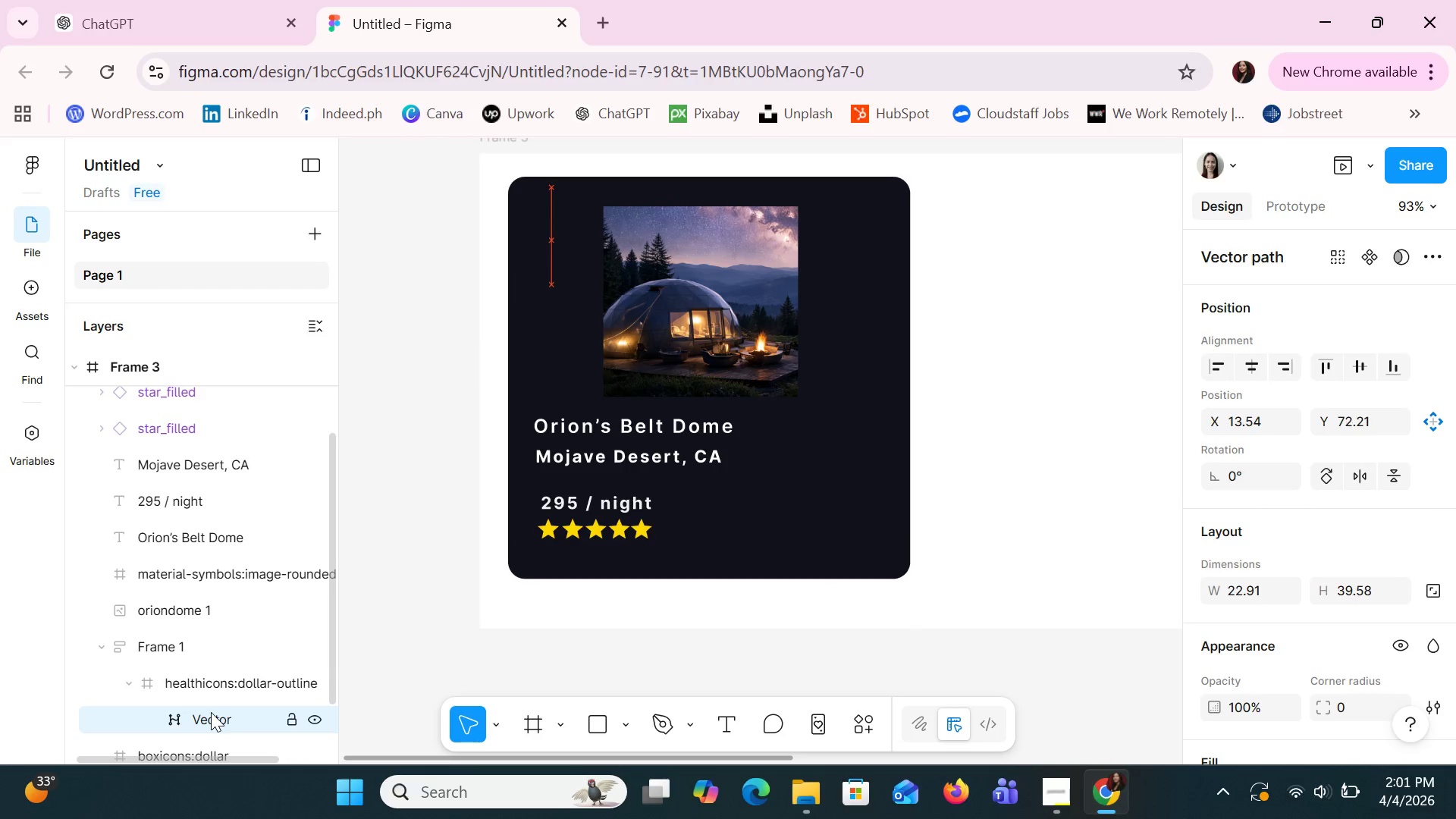 
hold_key(key=ArrowDown, duration=1.52)
 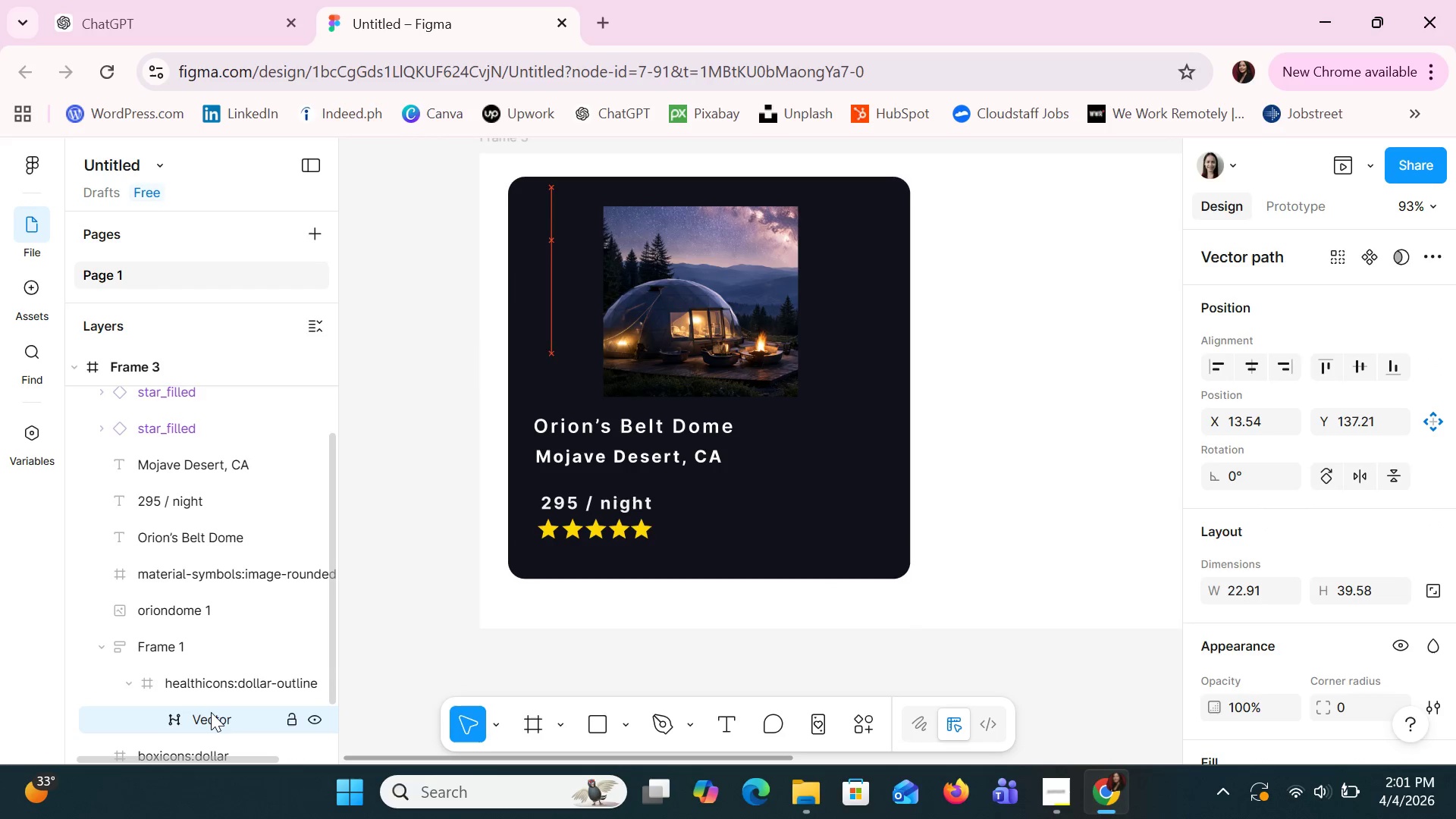 
hold_key(key=ArrowDown, duration=1.51)
 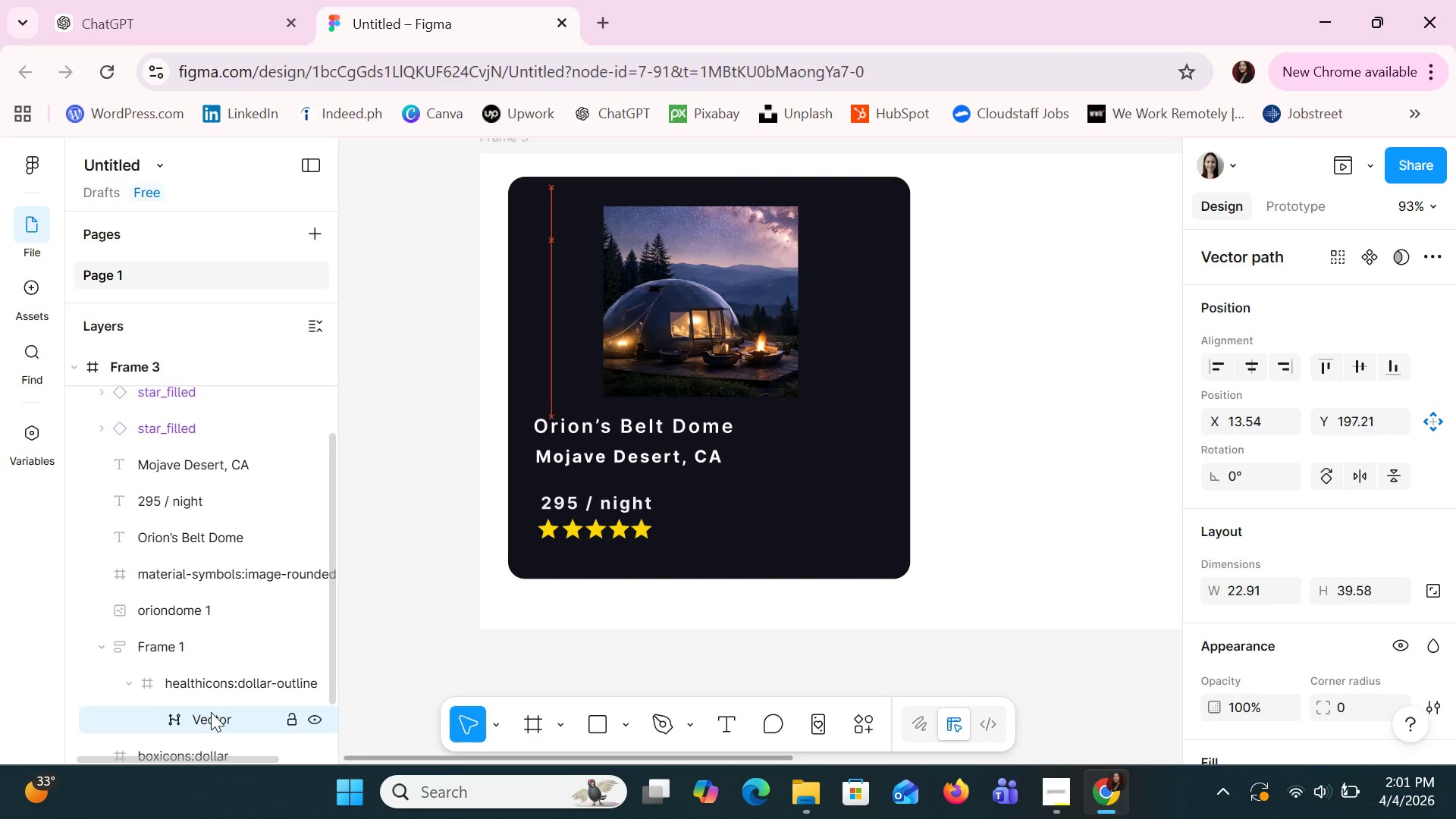 
hold_key(key=ArrowDown, duration=1.5)
 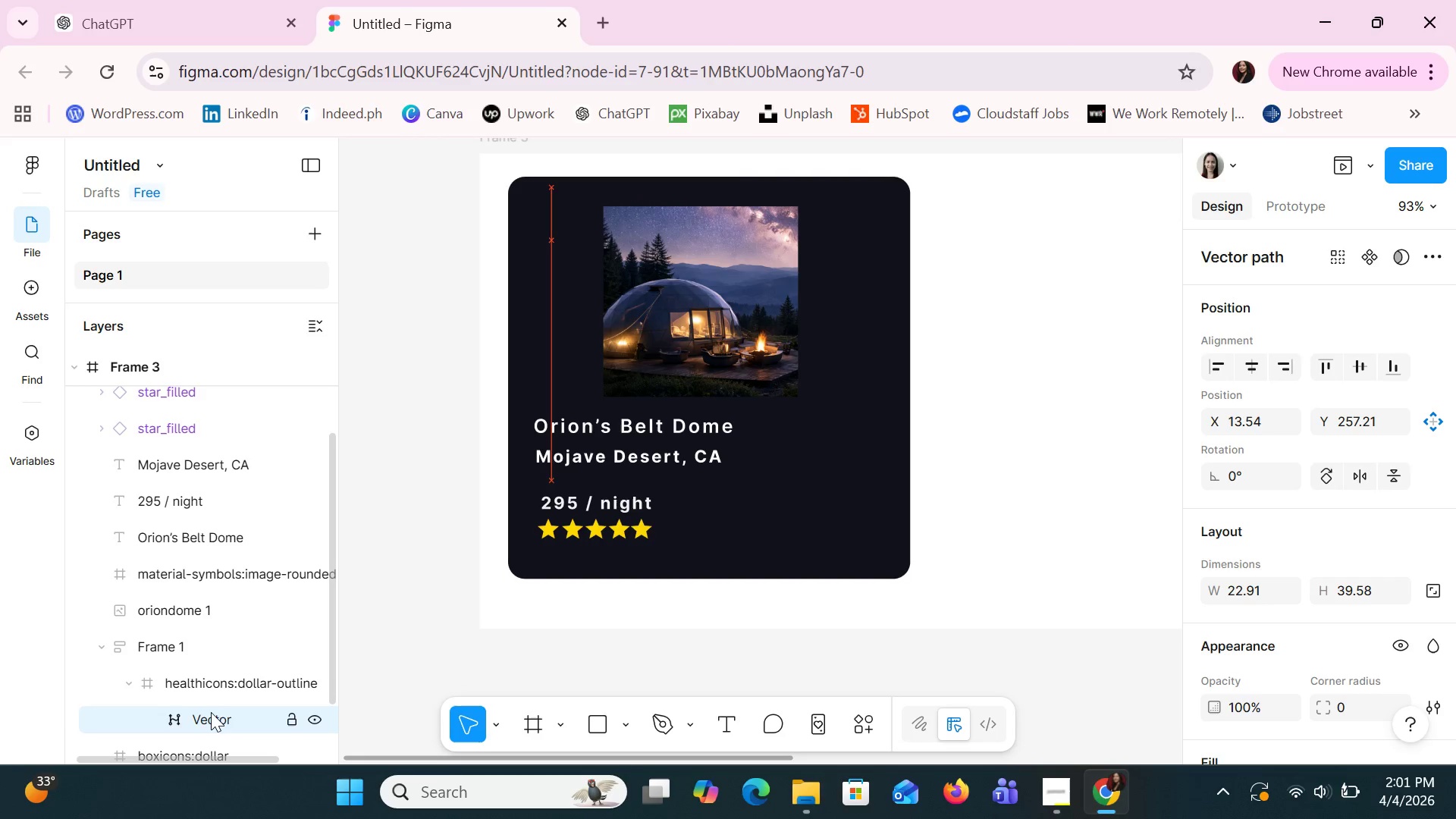 
hold_key(key=ArrowDown, duration=0.45)
 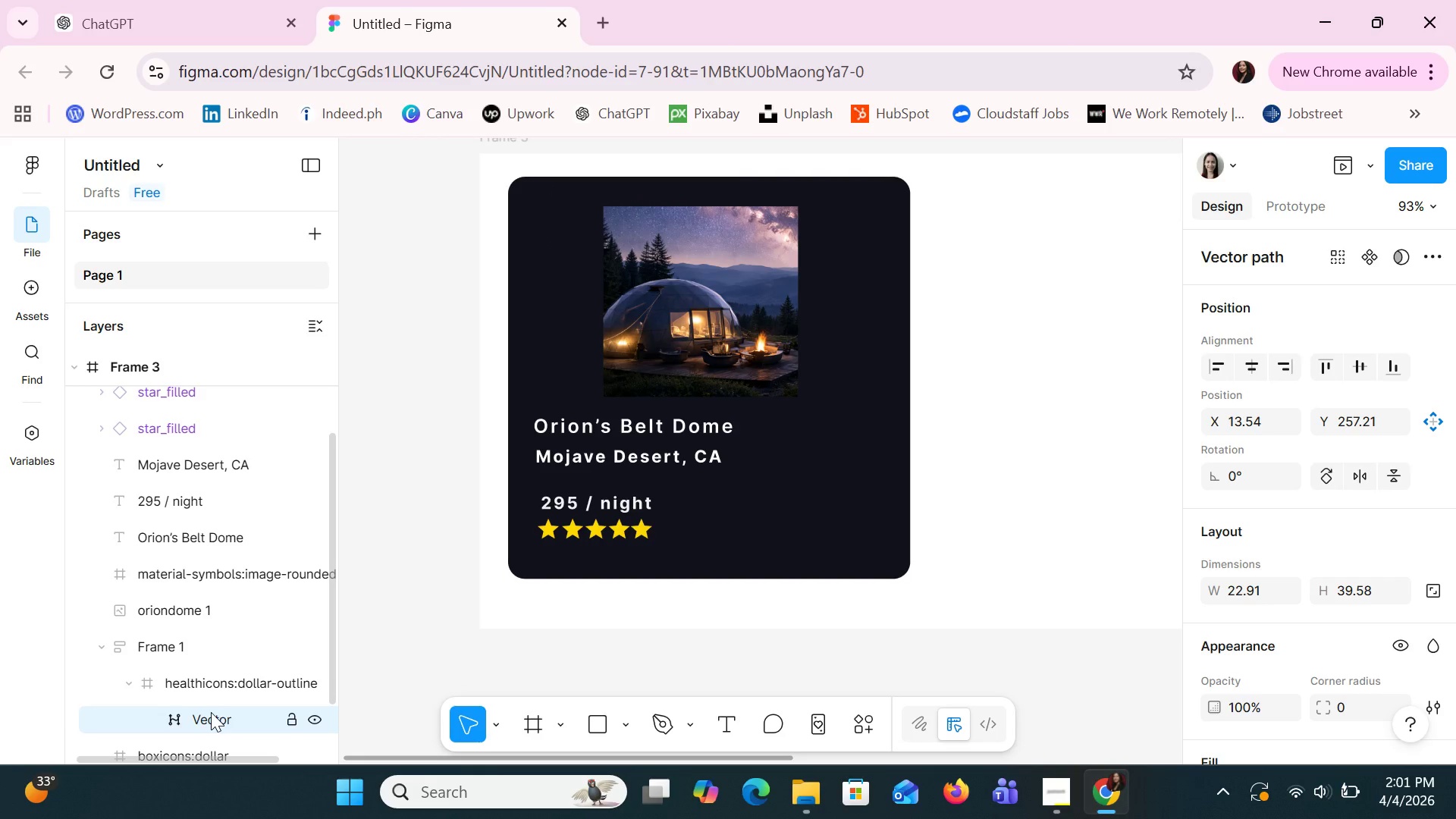 
left_click_drag(start_coordinate=[211, 712], to_coordinate=[189, 667])
 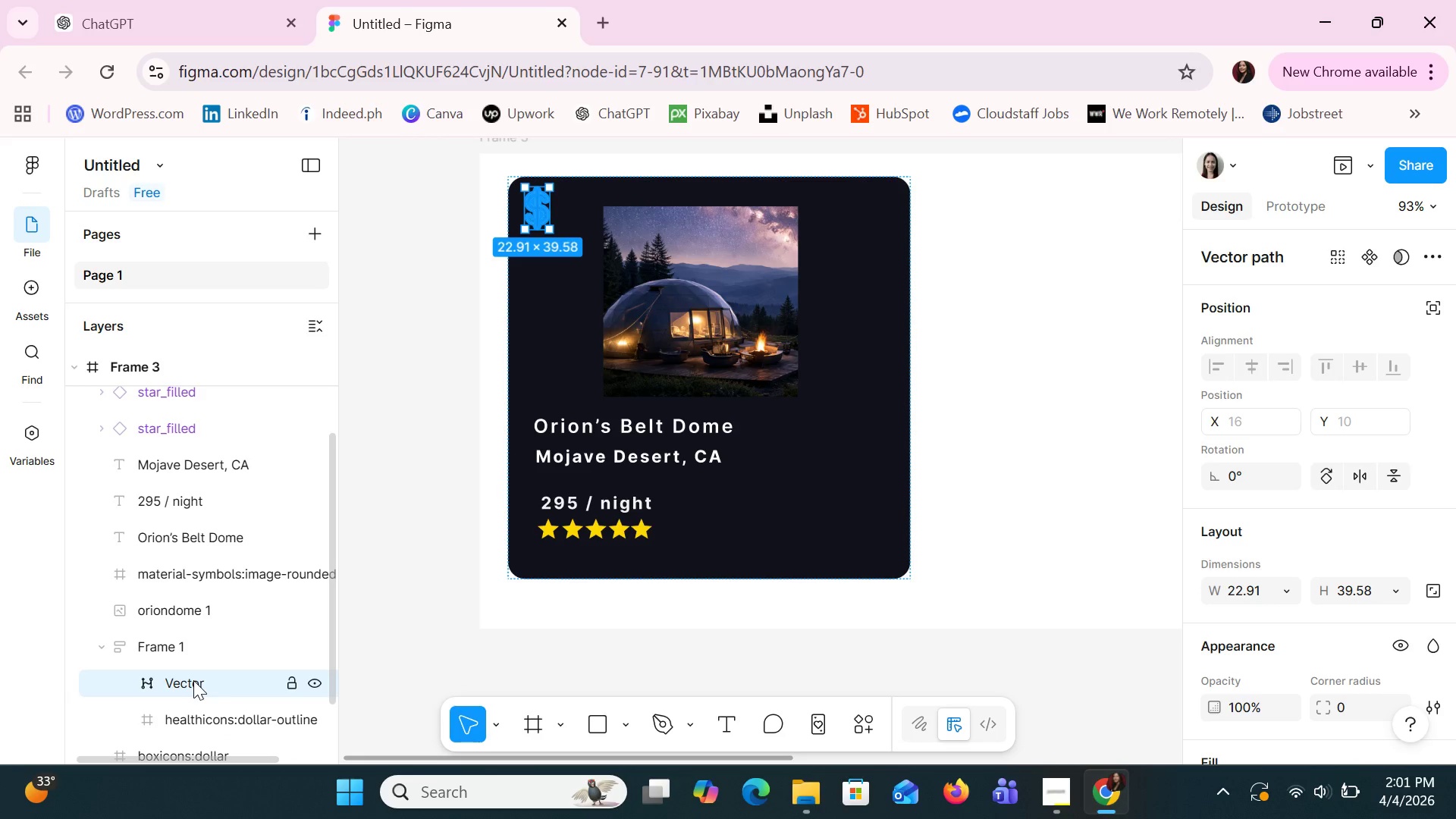 
left_click_drag(start_coordinate=[193, 688], to_coordinate=[168, 631])
 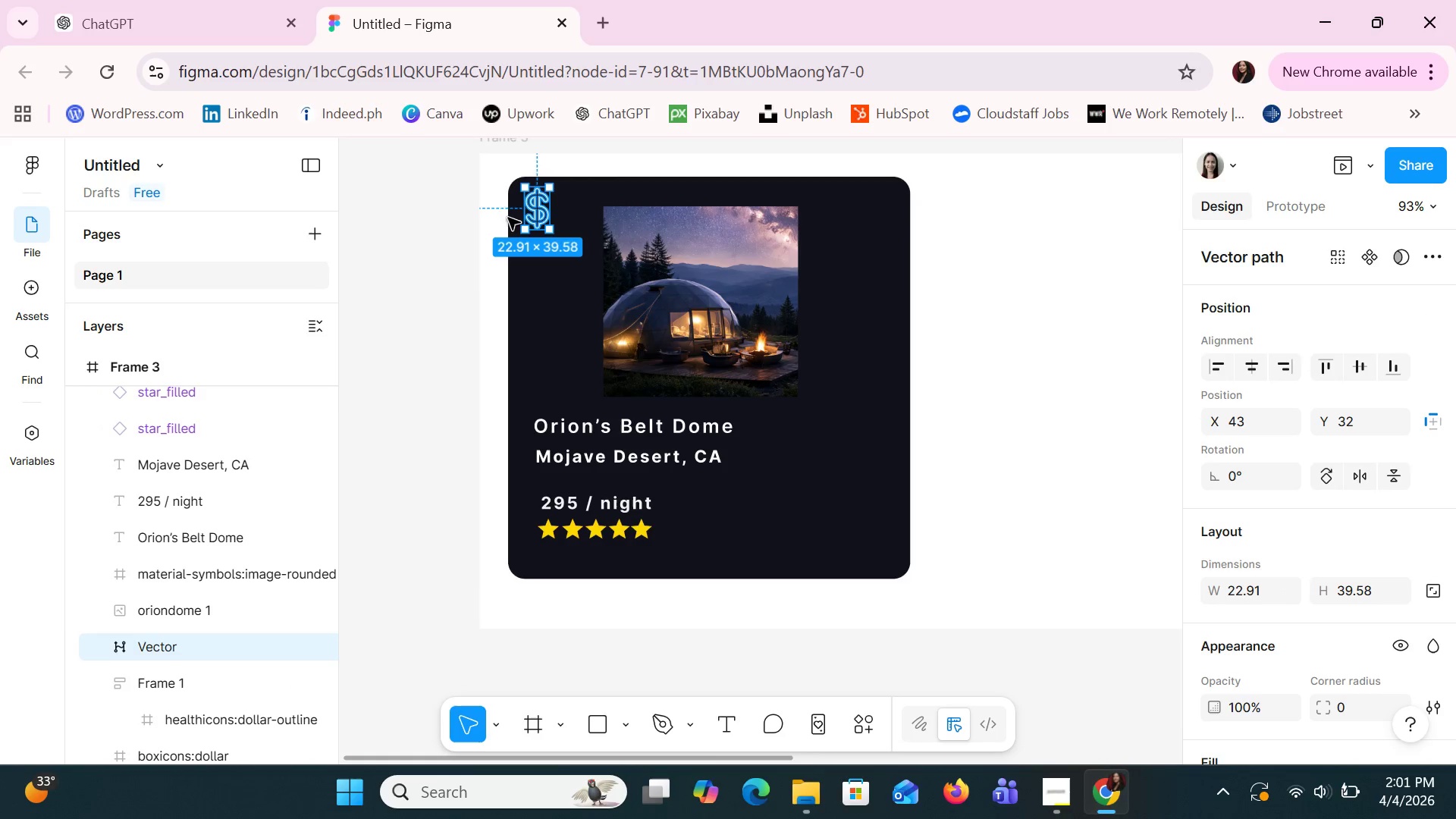 
left_click_drag(start_coordinate=[537, 209], to_coordinate=[532, 513])
 